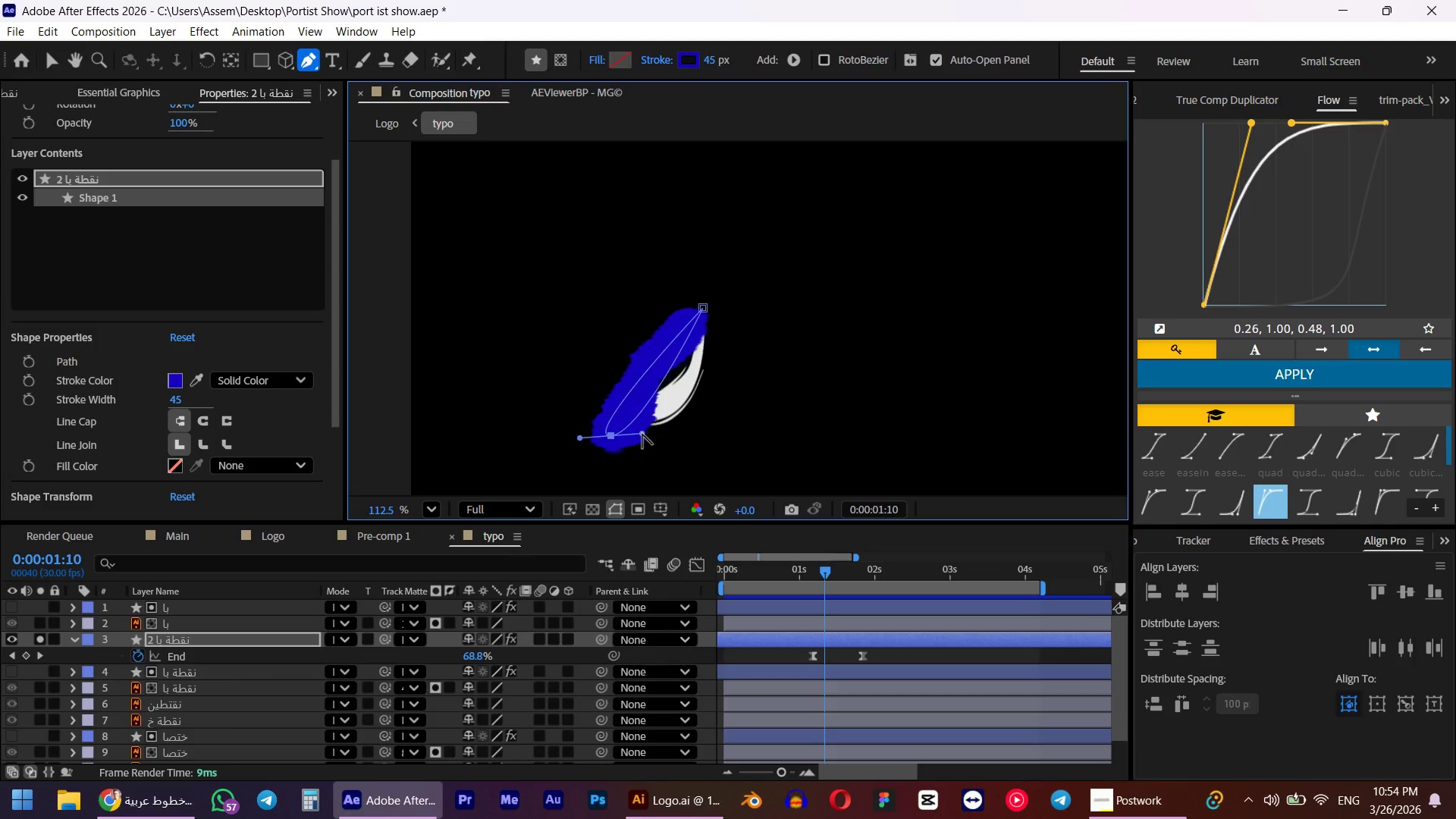 
key(Control+Z)
 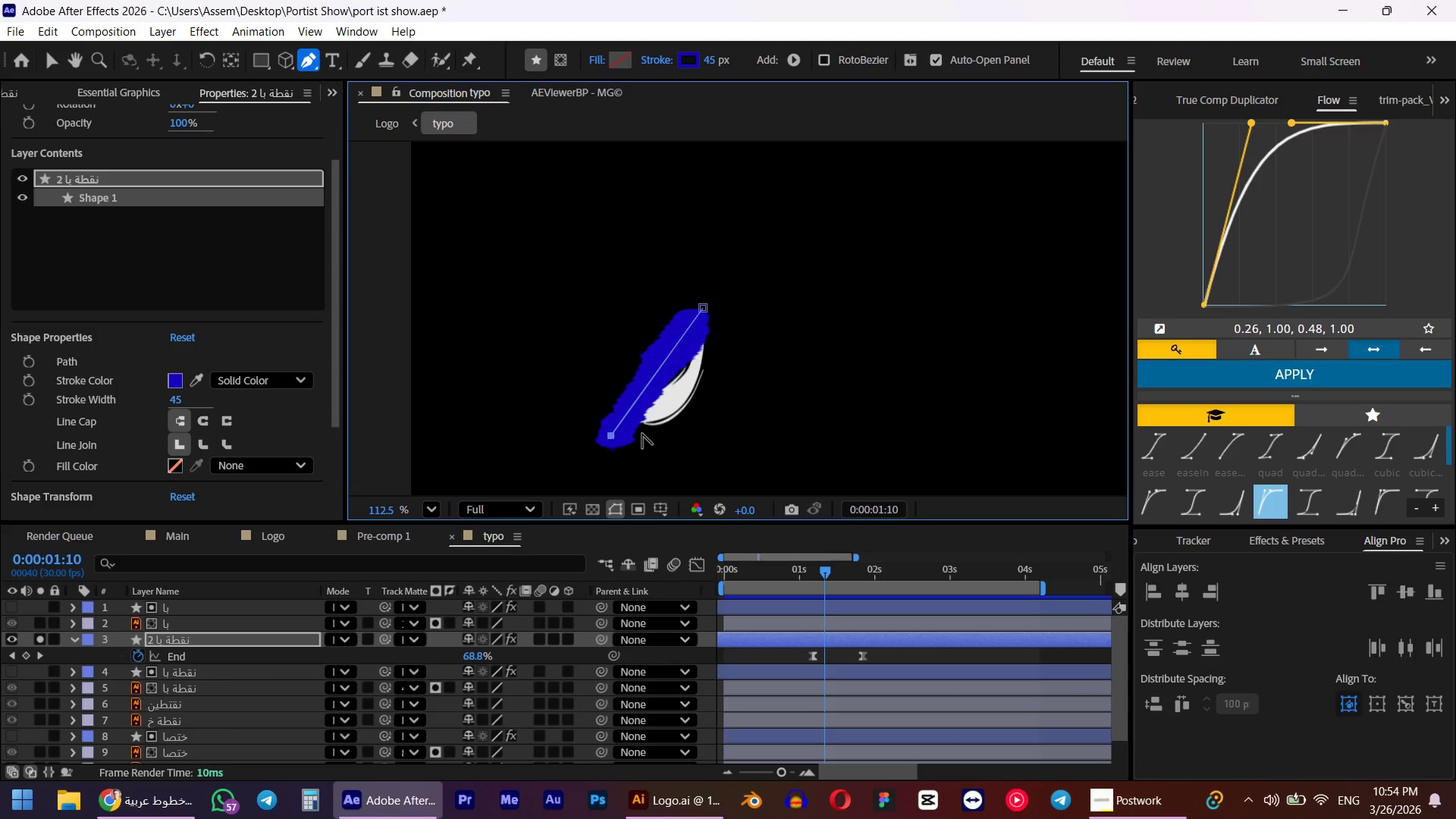 
key(Control+Z)
 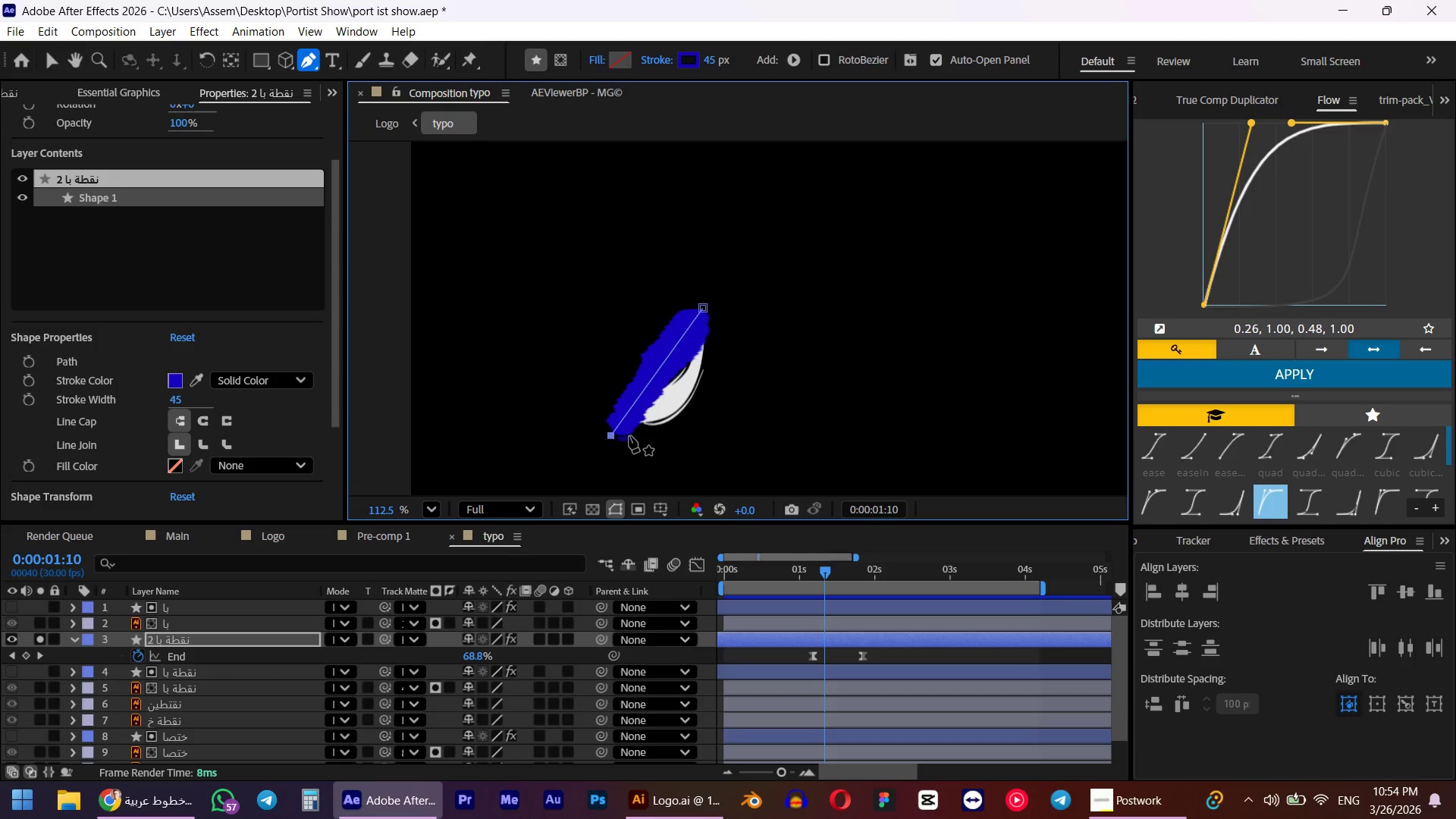 
hold_key(key=ControlLeft, duration=0.34)
 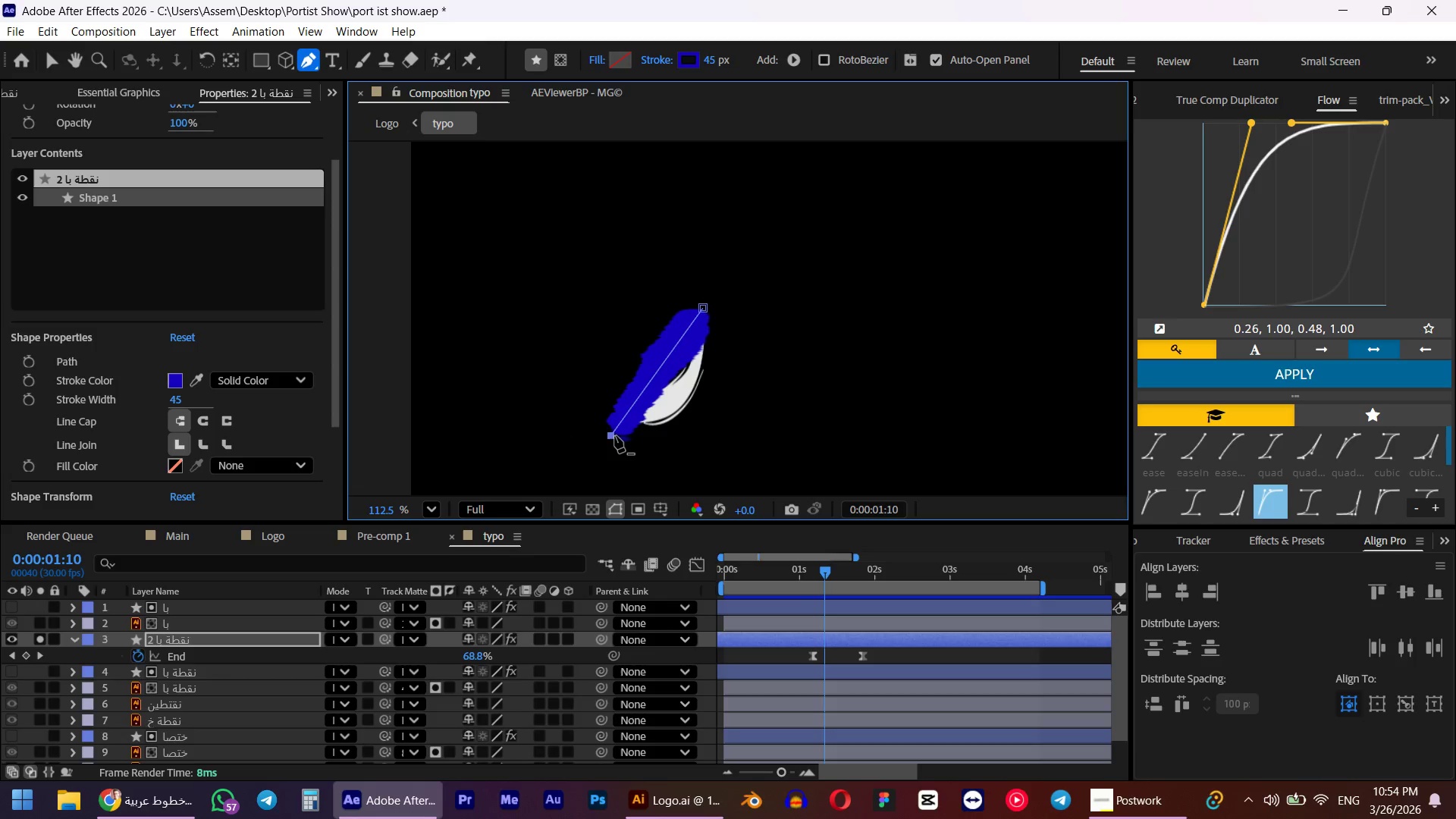 
key(Control+ControlLeft)
 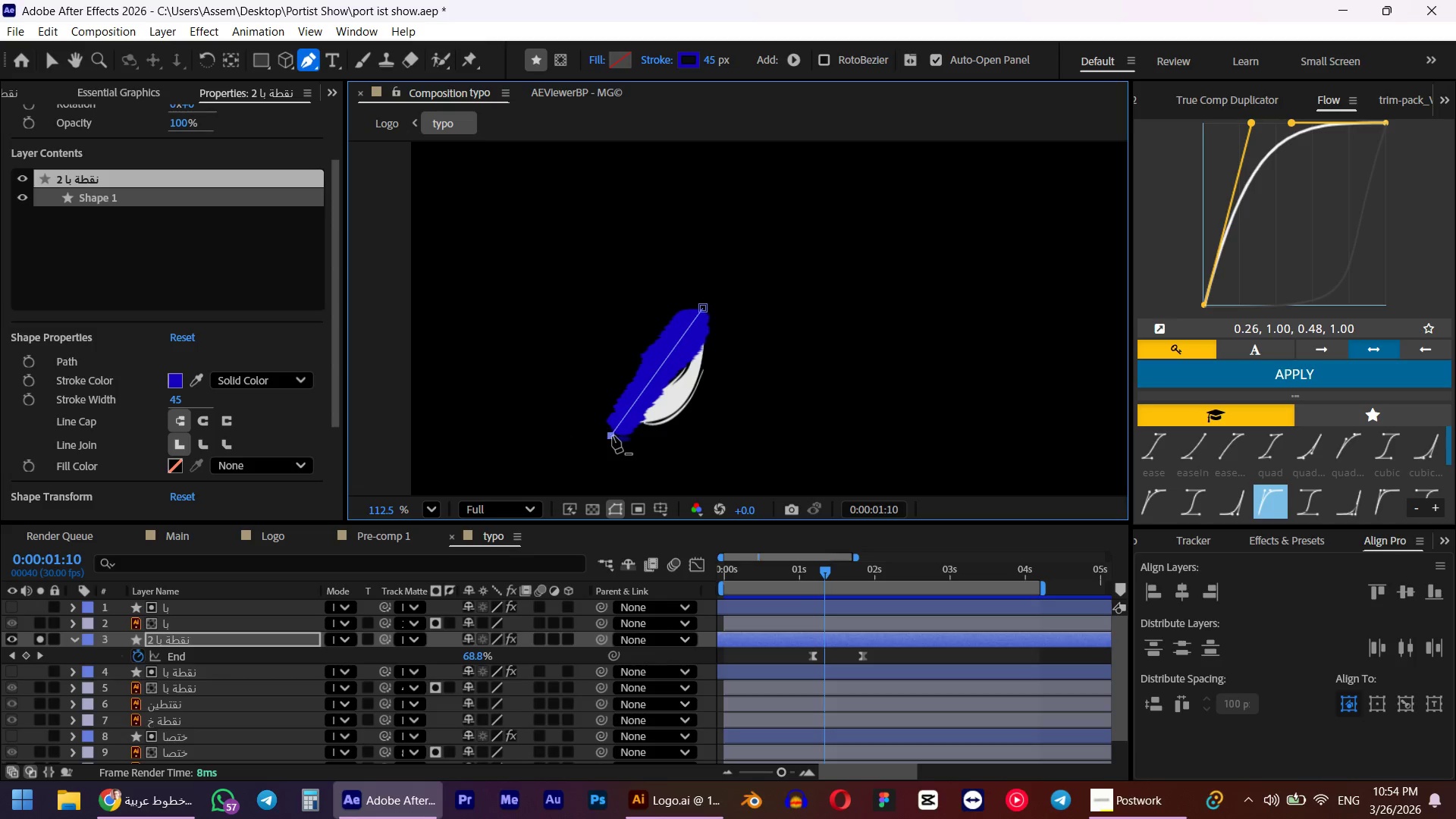 
key(Control+Z)
 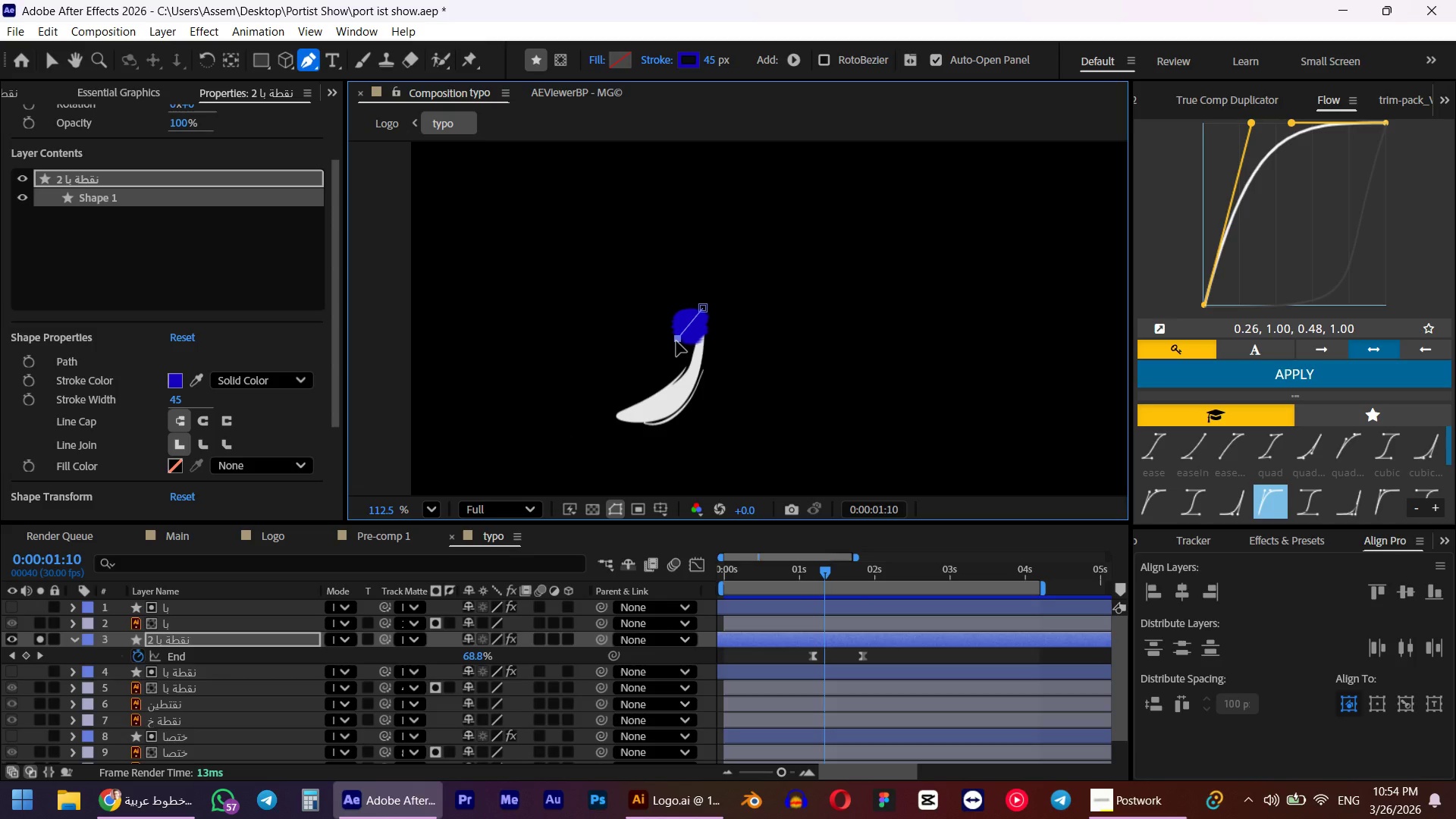 
left_click_drag(start_coordinate=[676, 341], to_coordinate=[616, 445])
 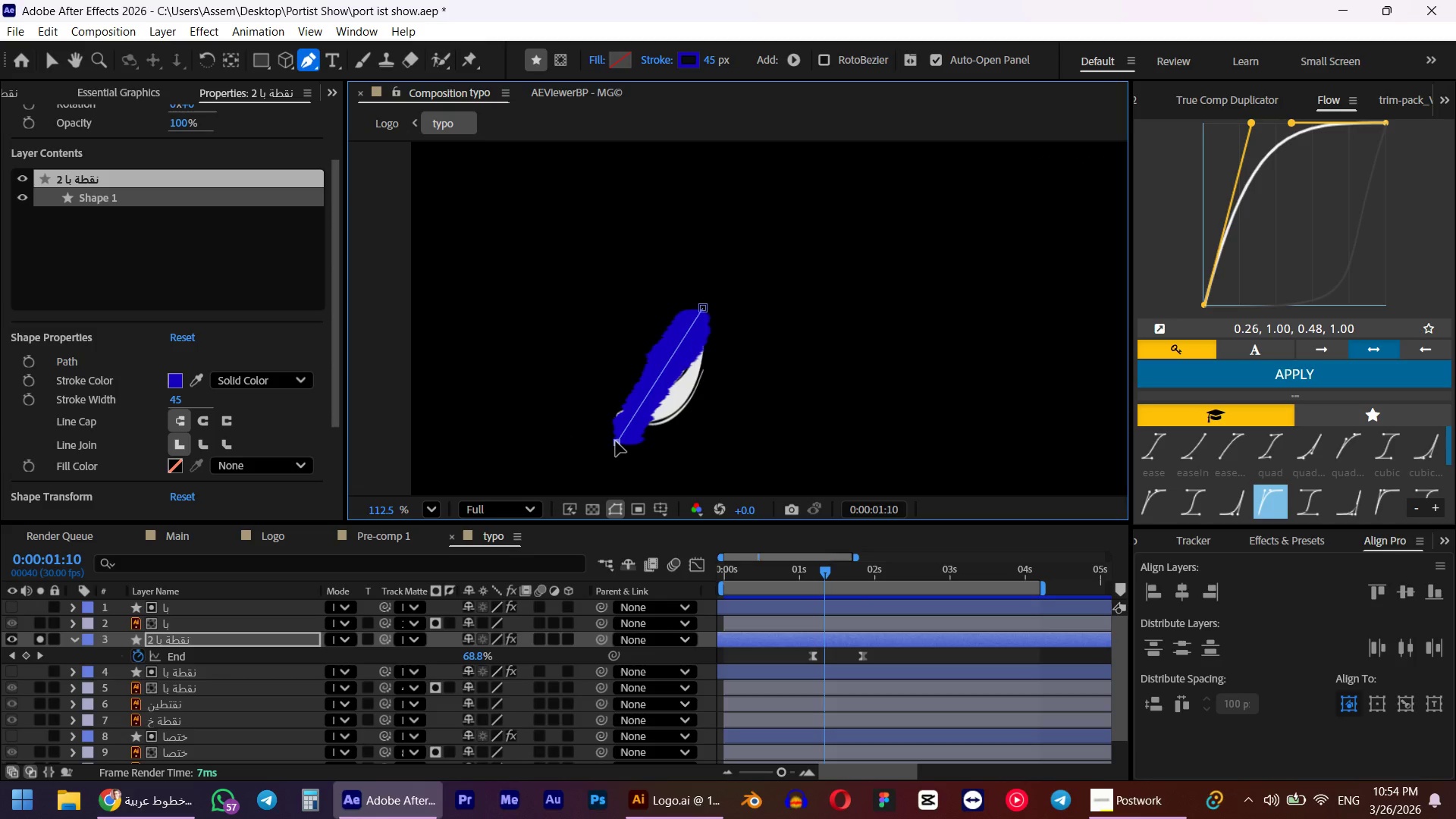 
hold_key(key=AltLeft, duration=0.84)
left_click([616, 441])
 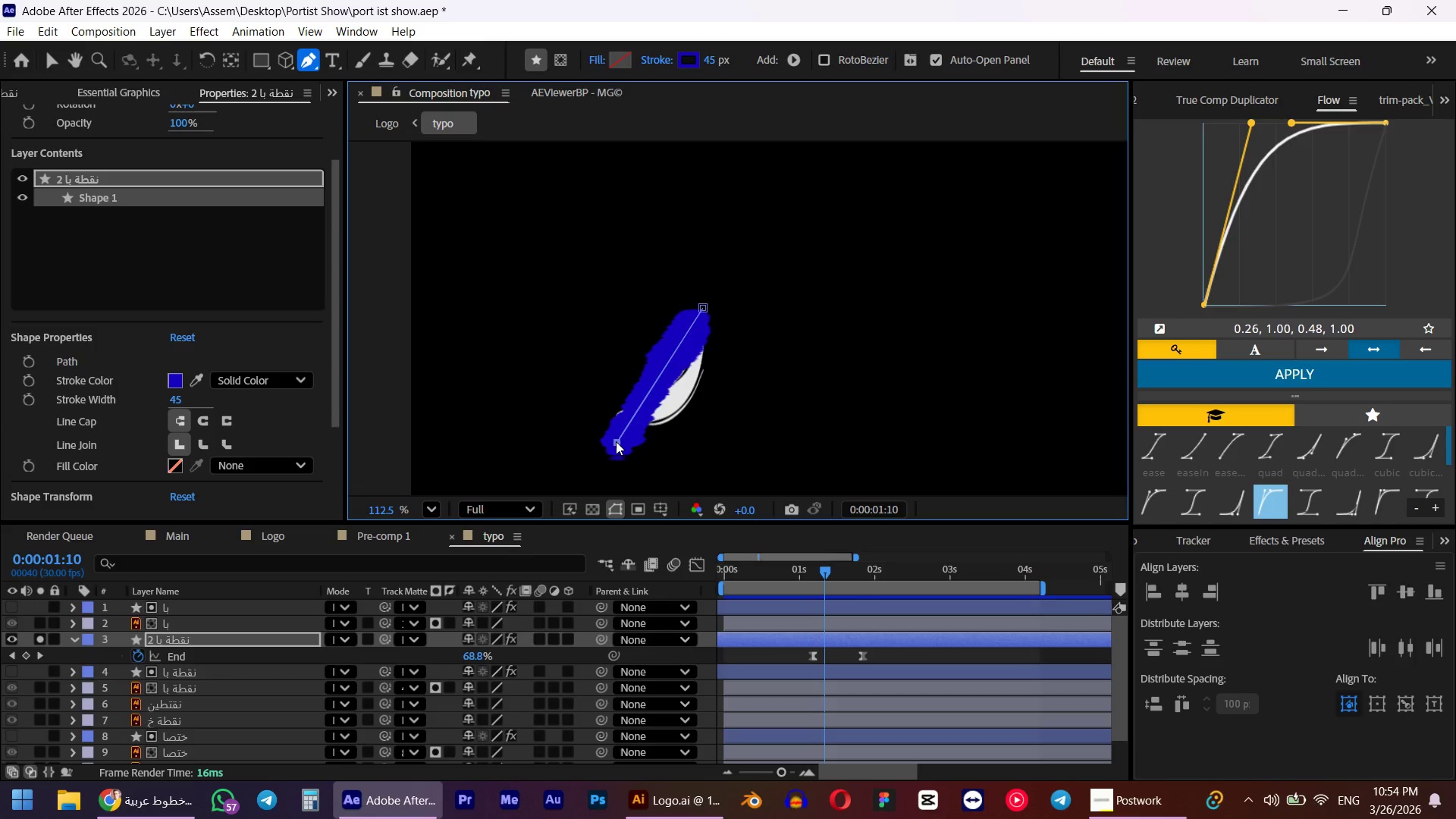 
hold_key(key=AltLeft, duration=3.84)
left_click_drag(start_coordinate=[616, 441], to_coordinate=[623, 419])
 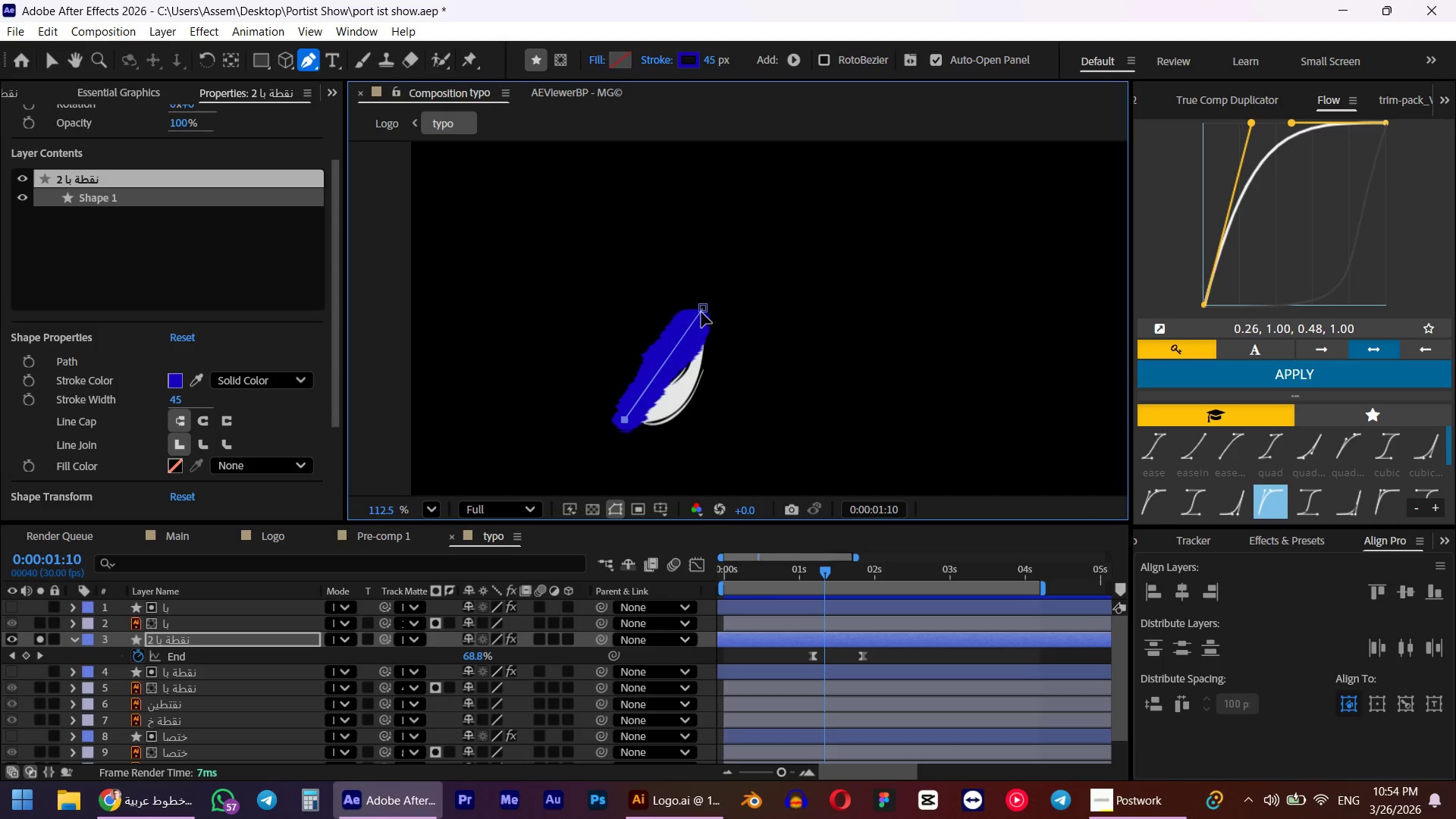 
left_click([704, 310])
 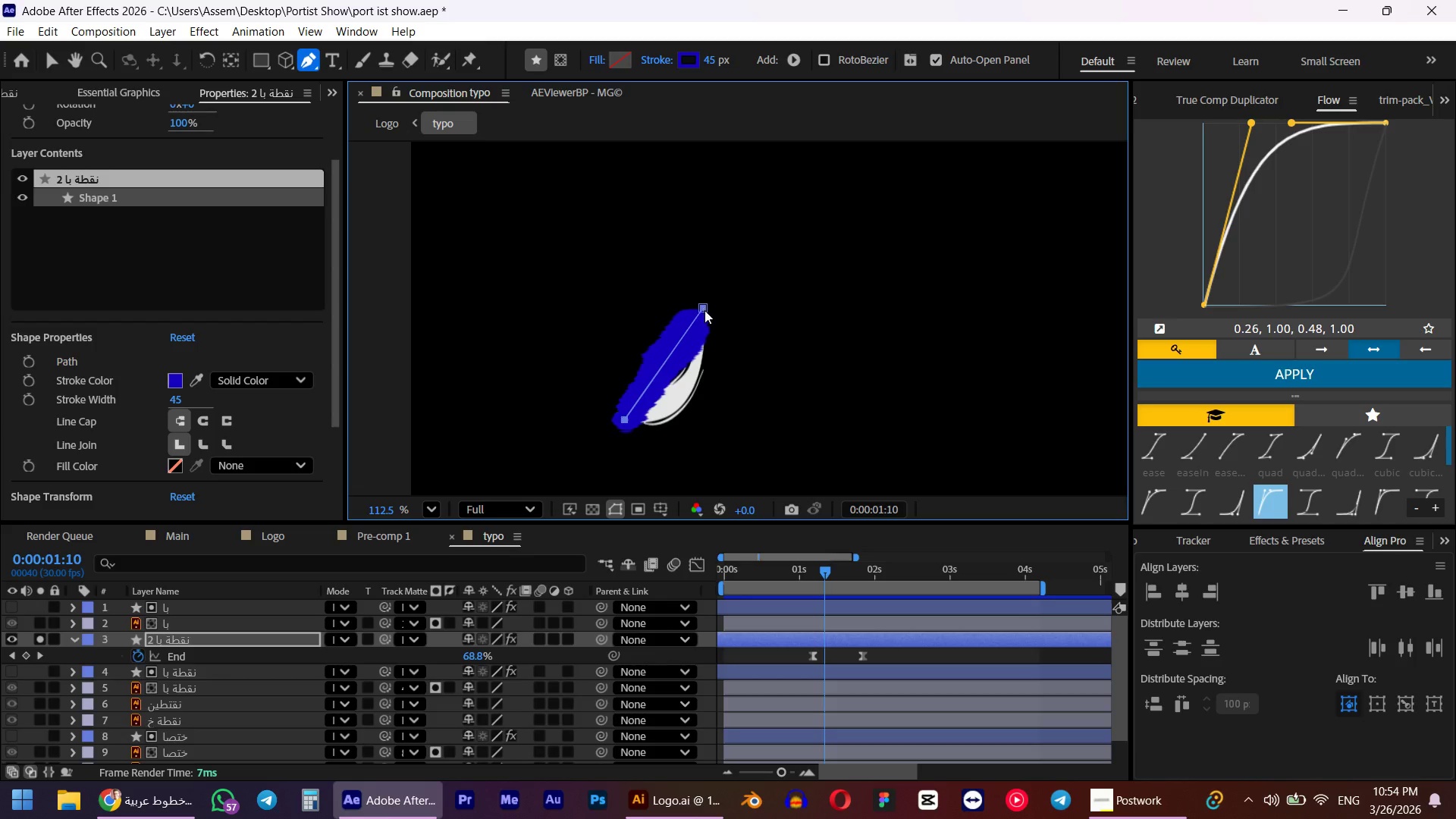 
hold_key(key=AltLeft, duration=0.67)
left_click([704, 310])
 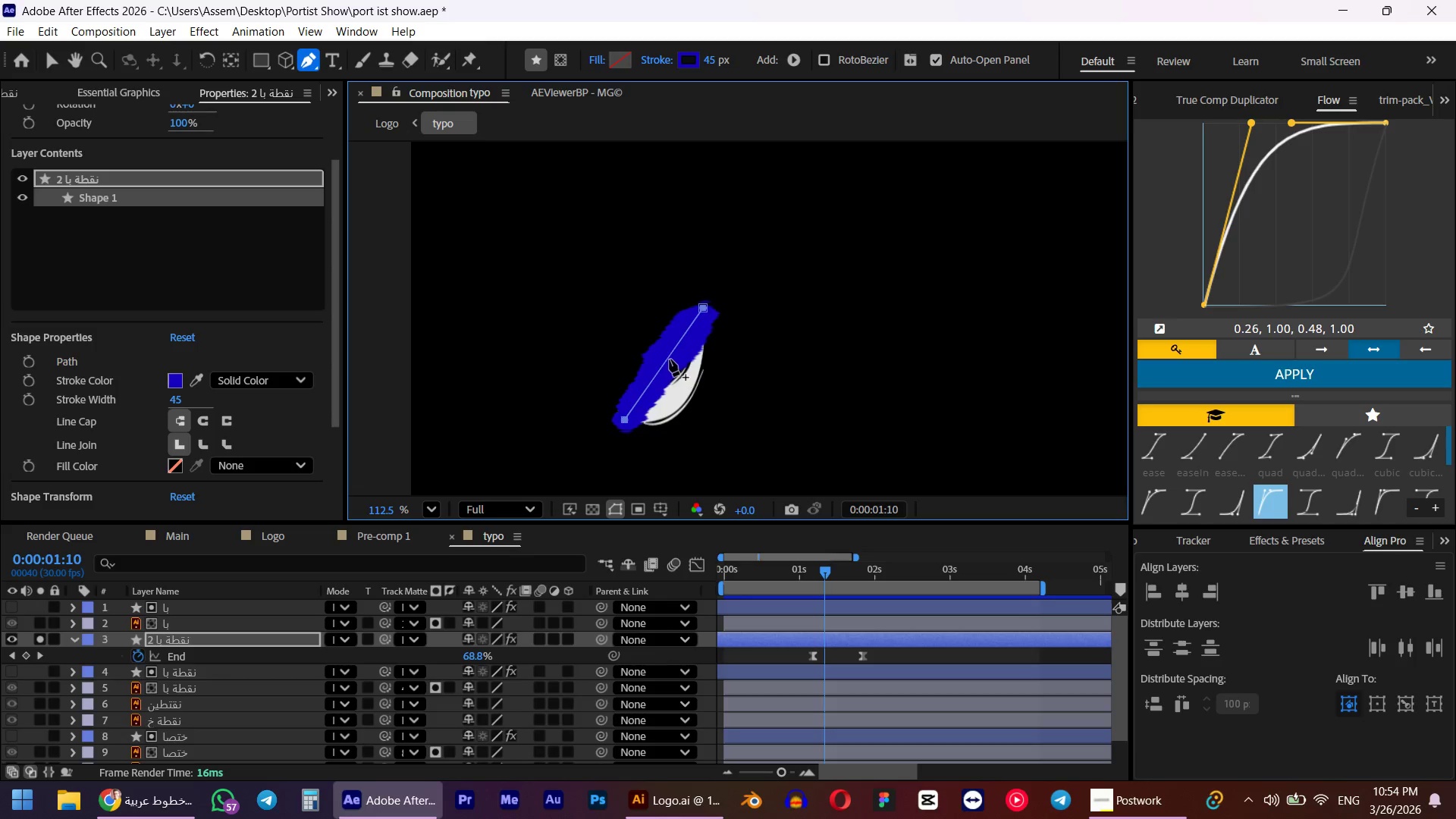 
left_click([667, 356])
 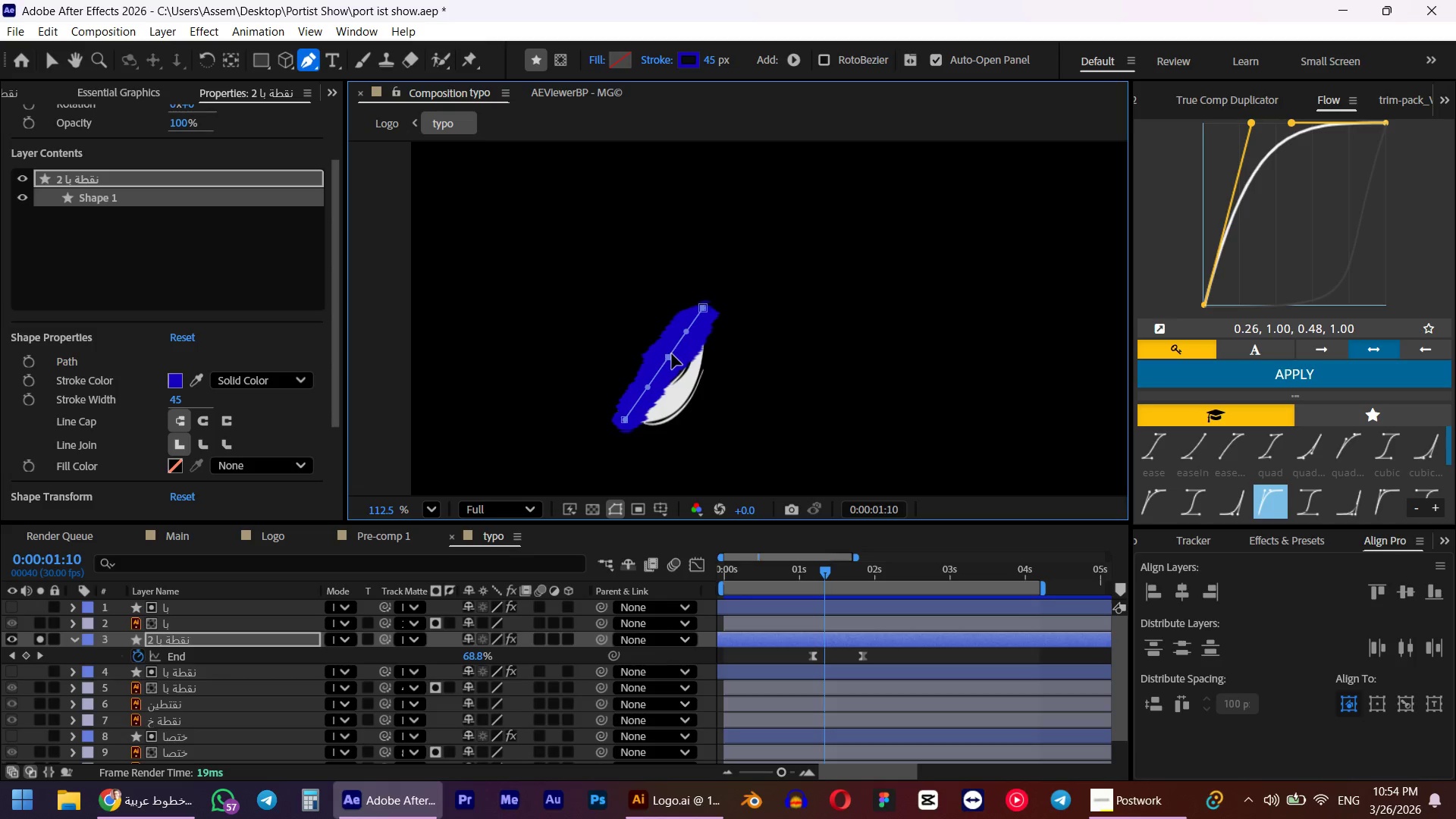 
left_click_drag(start_coordinate=[669, 359], to_coordinate=[577, 303])
 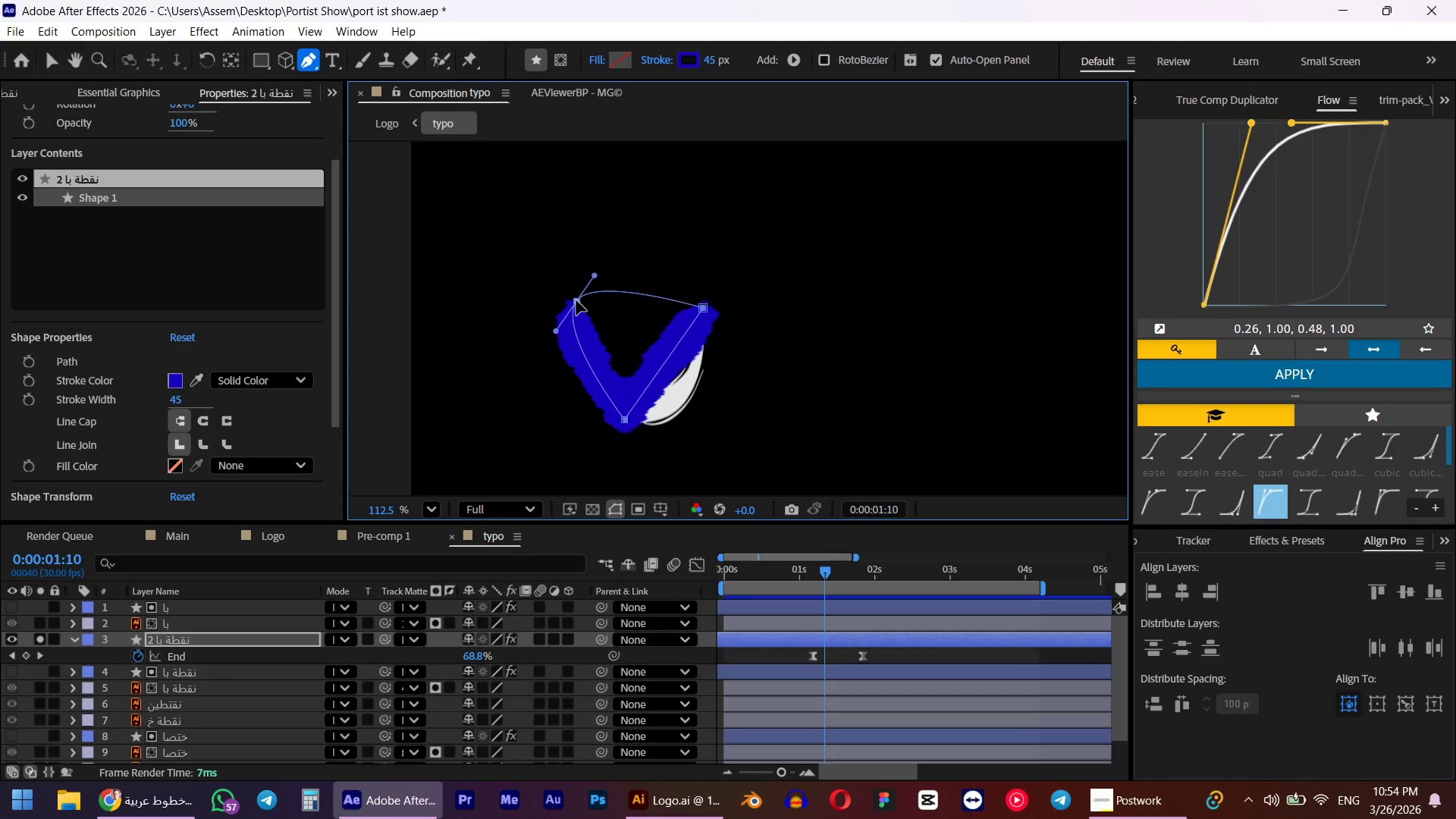 
left_click([576, 300])
 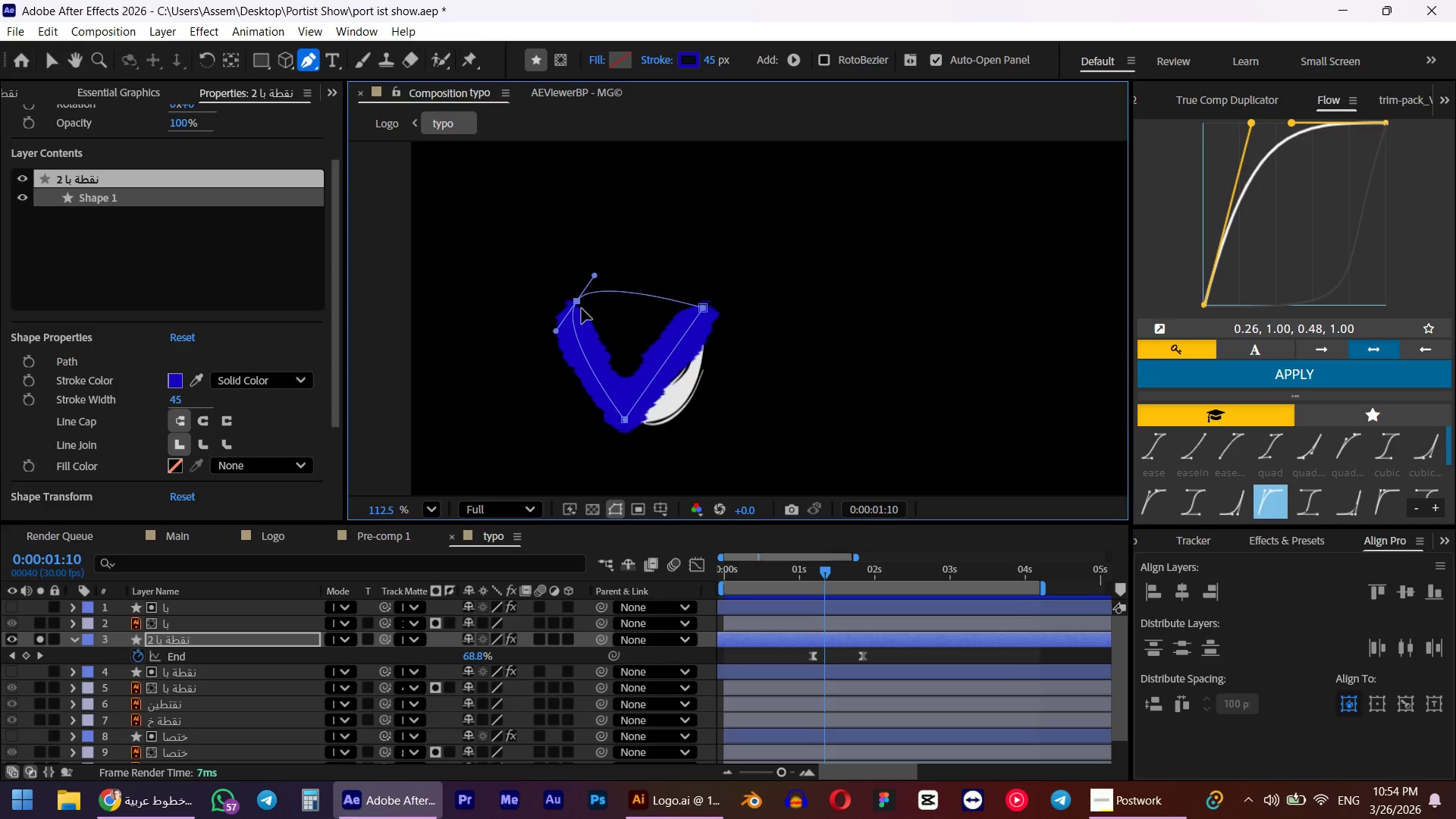 
hold_key(key=ControlLeft, duration=0.94)
left_click([579, 300])
 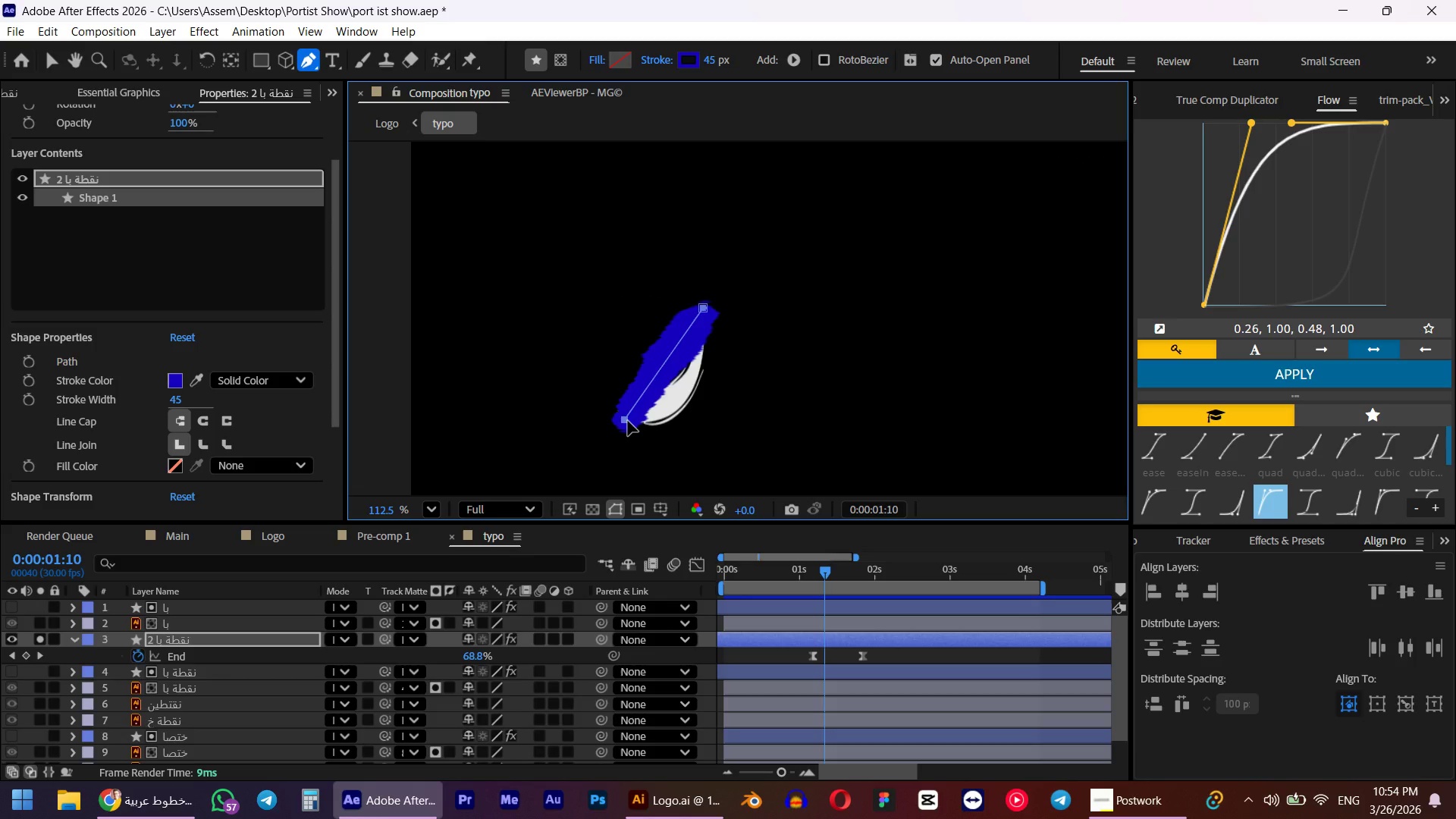 
left_click([628, 421])
 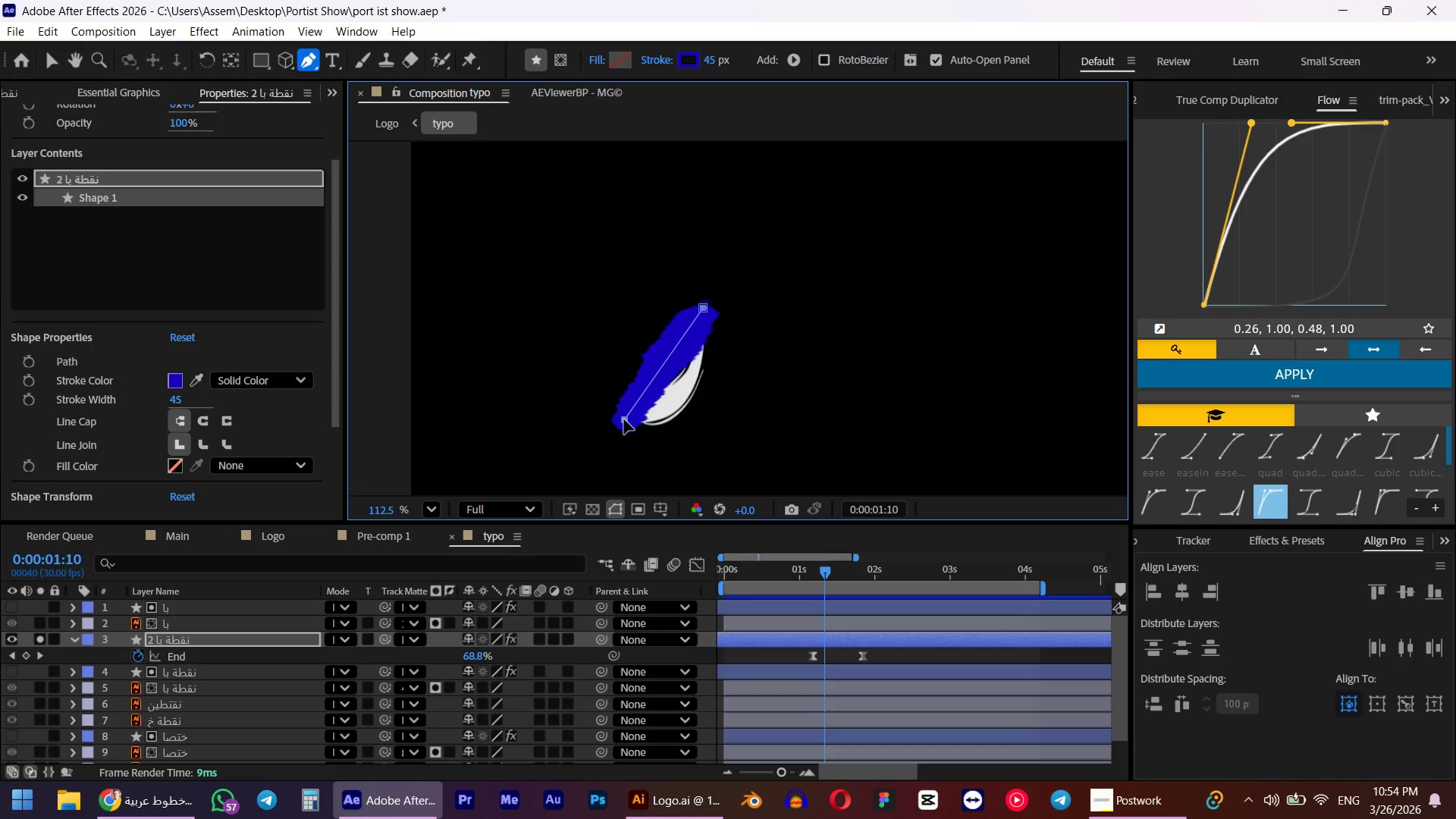 
left_click_drag(start_coordinate=[624, 419], to_coordinate=[624, 413])
 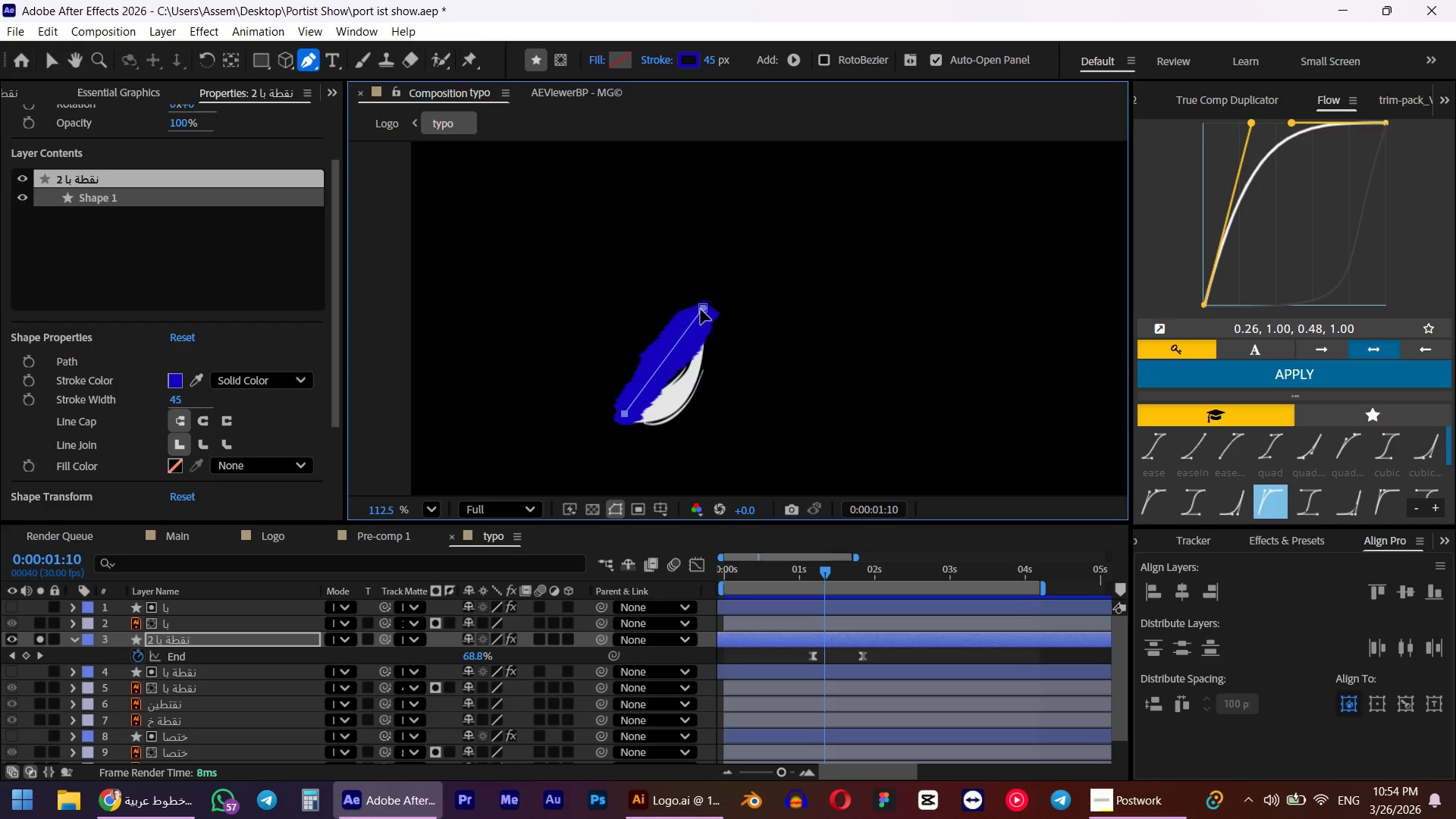 
left_click([703, 308])
 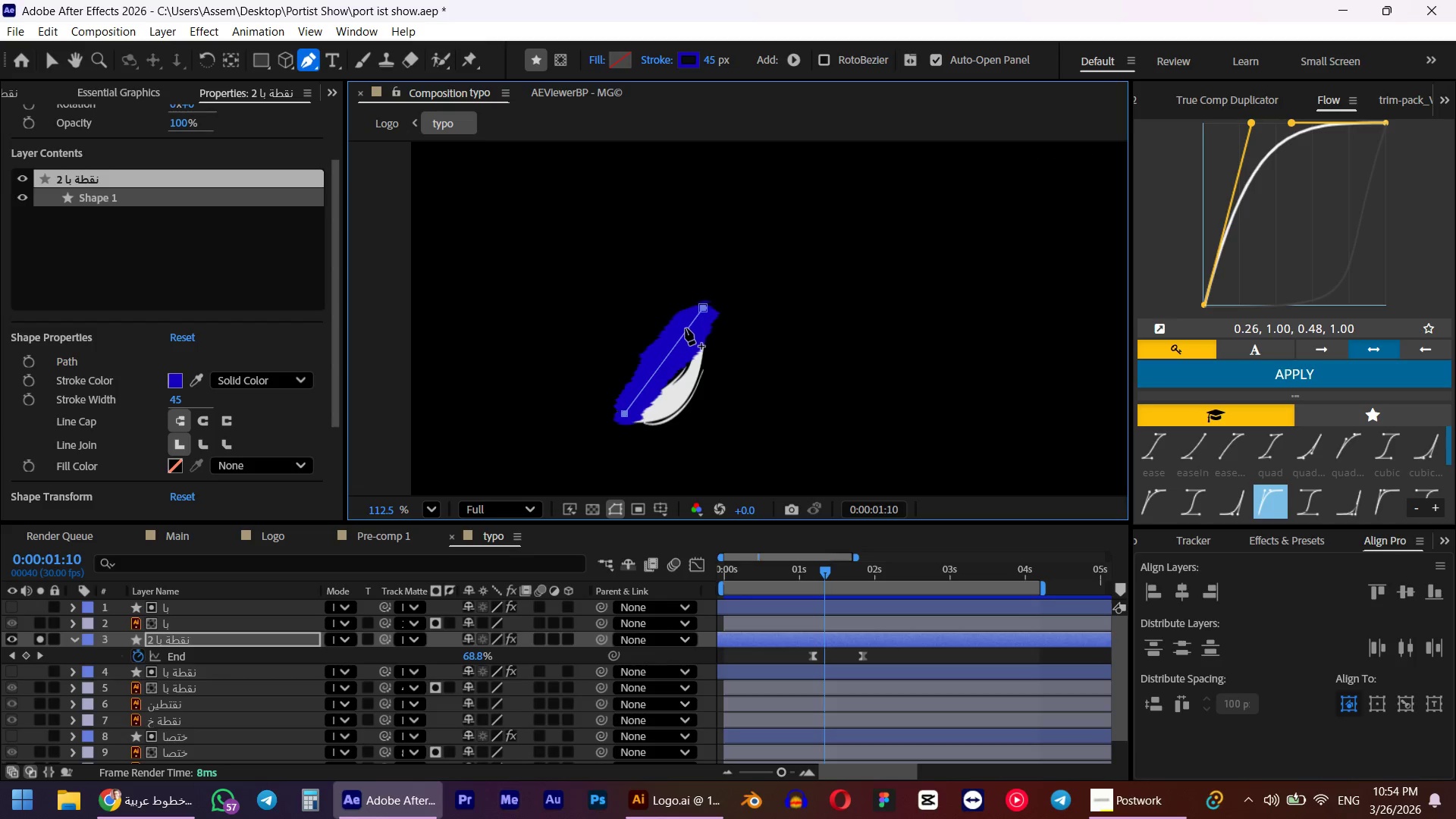 
hold_key(key=ControlLeft, duration=1.41)
left_click_drag(start_coordinate=[705, 306], to_coordinate=[723, 315])
 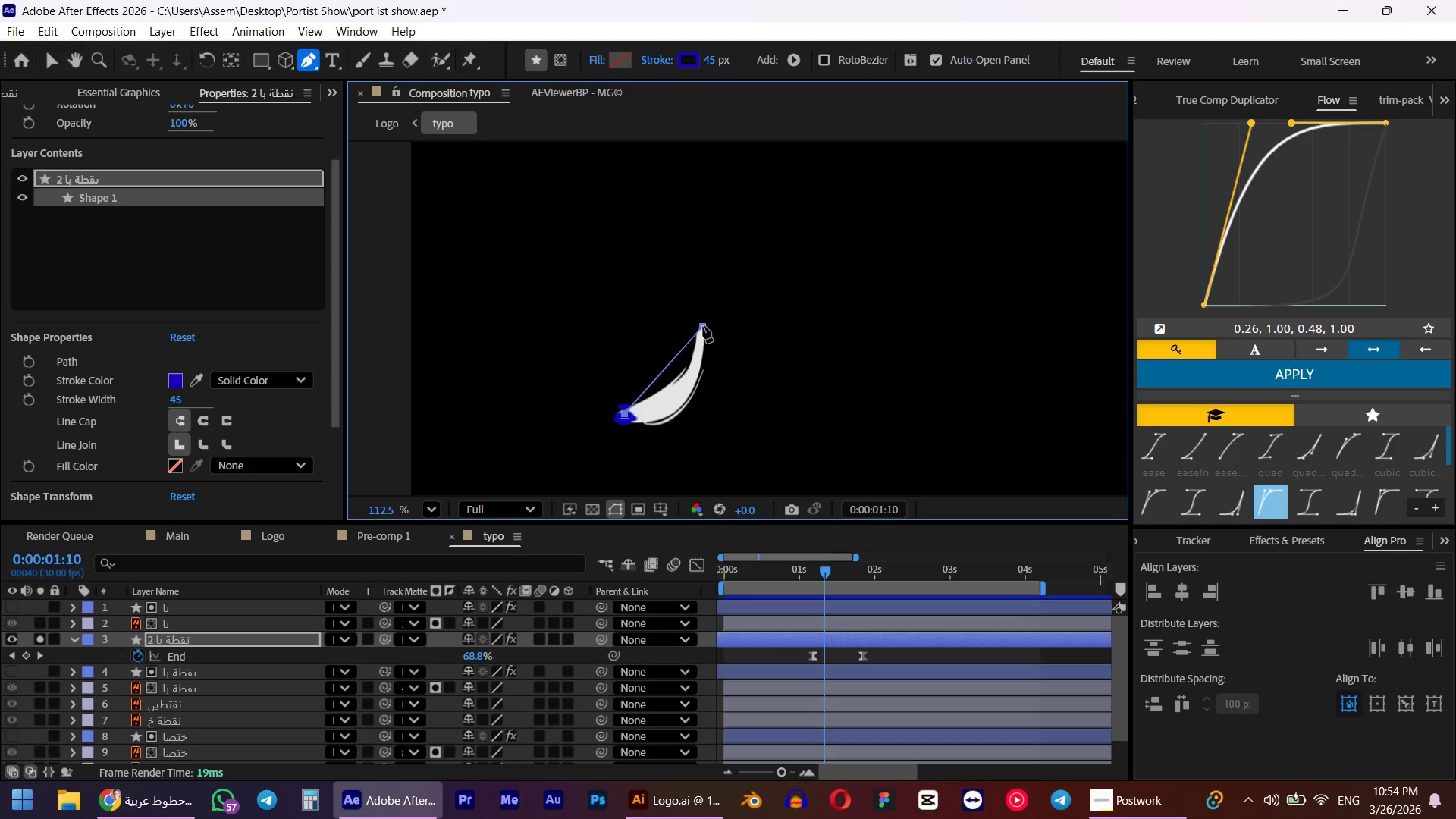 
key(Control+Z)
 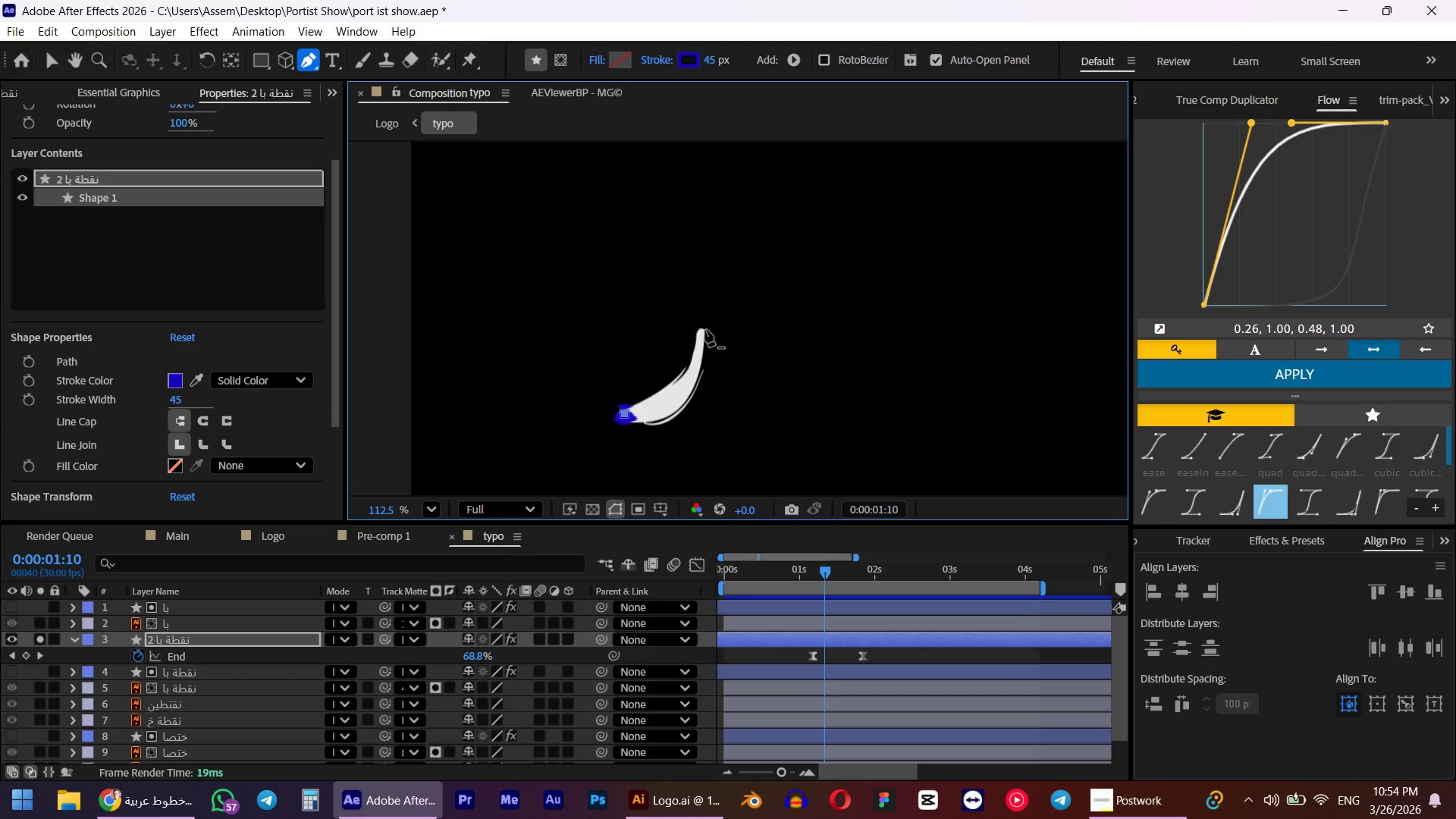 
key(Control+Z)
 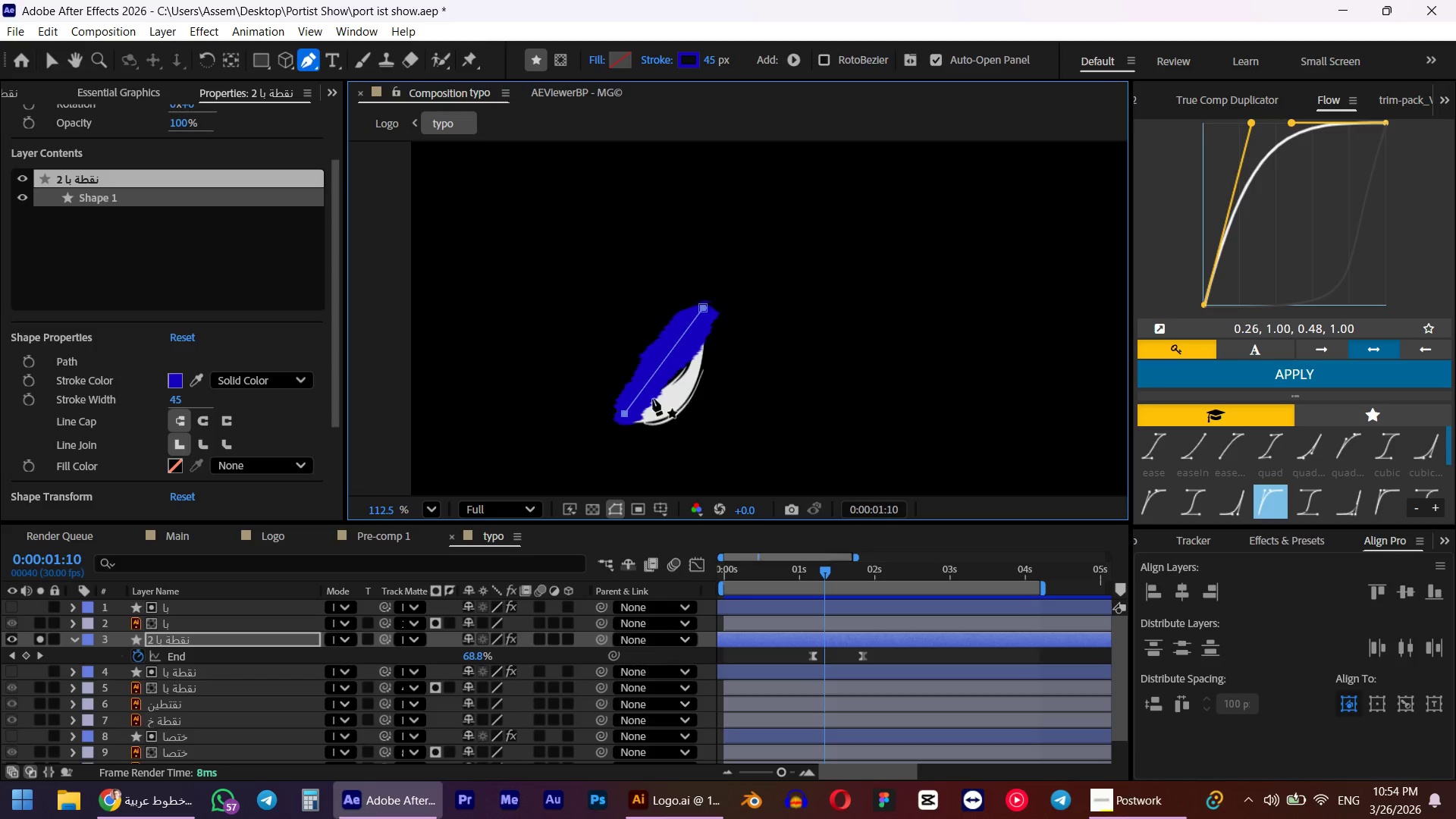 
hold_key(key=ControlLeft, duration=0.69)
left_click([628, 413])
 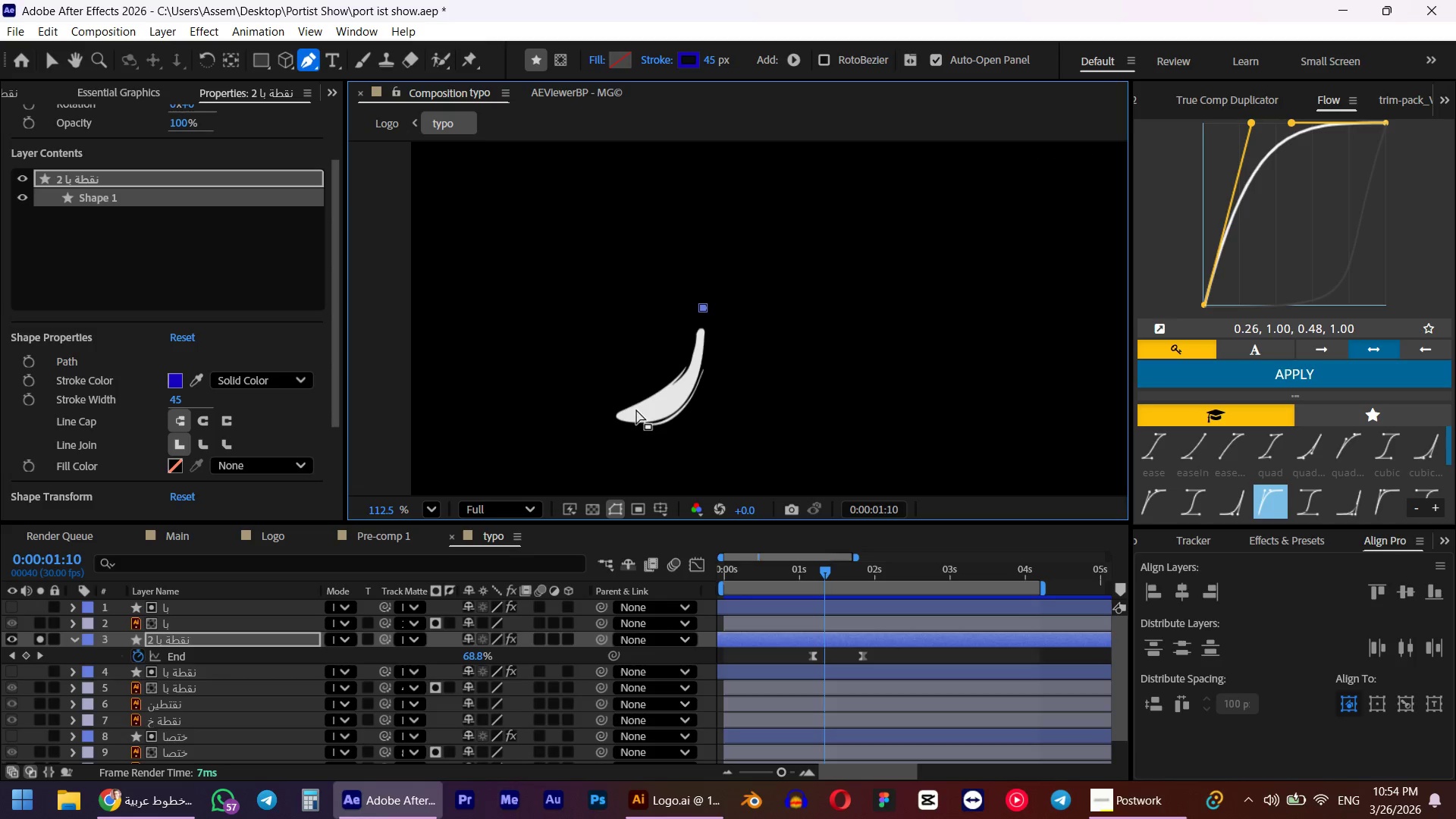 
hold_key(key=ControlLeft, duration=12.2)
left_click_drag(start_coordinate=[629, 424], to_coordinate=[560, 428])
 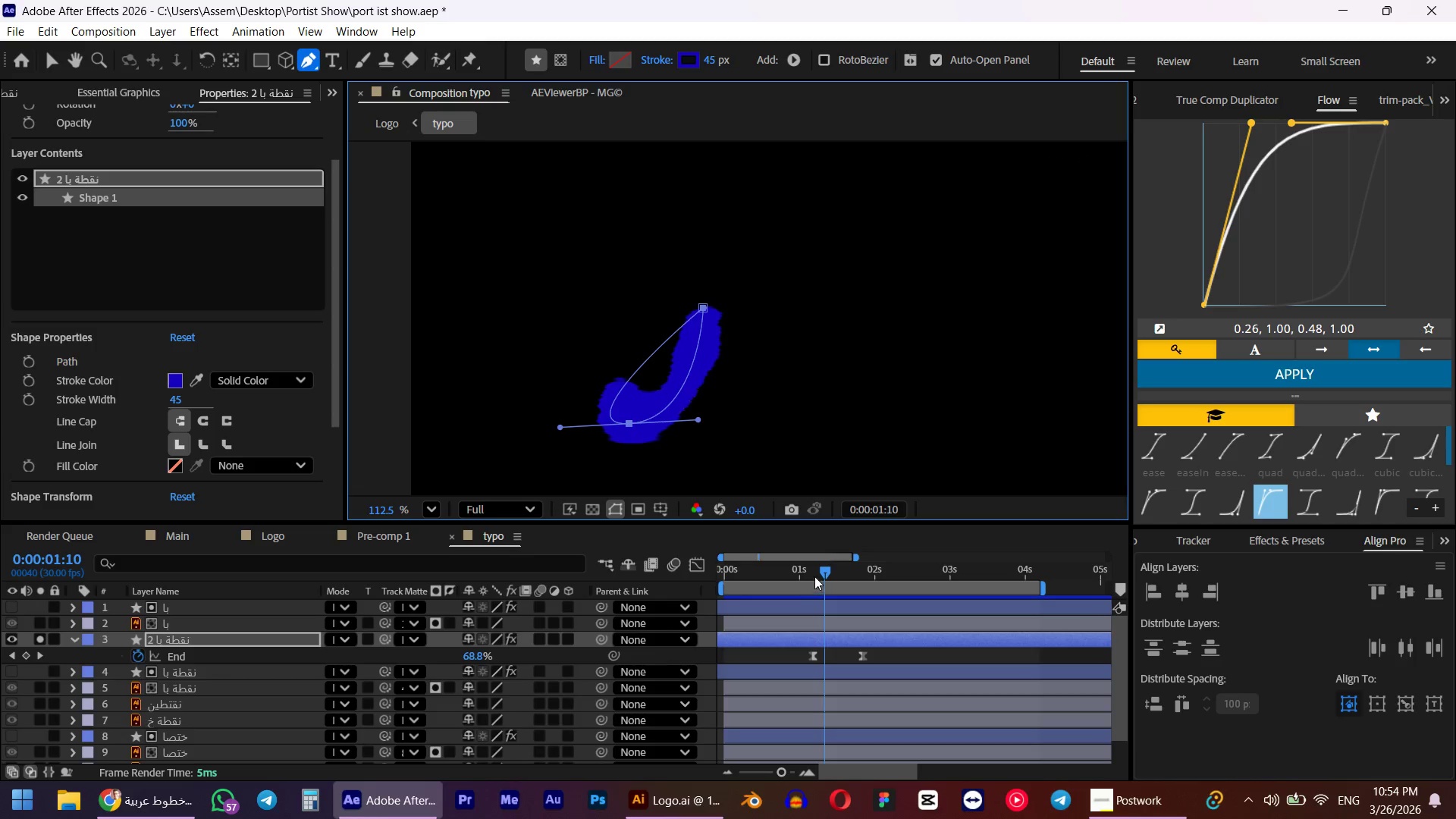 
left_click_drag(start_coordinate=[802, 575], to_coordinate=[817, 568])
 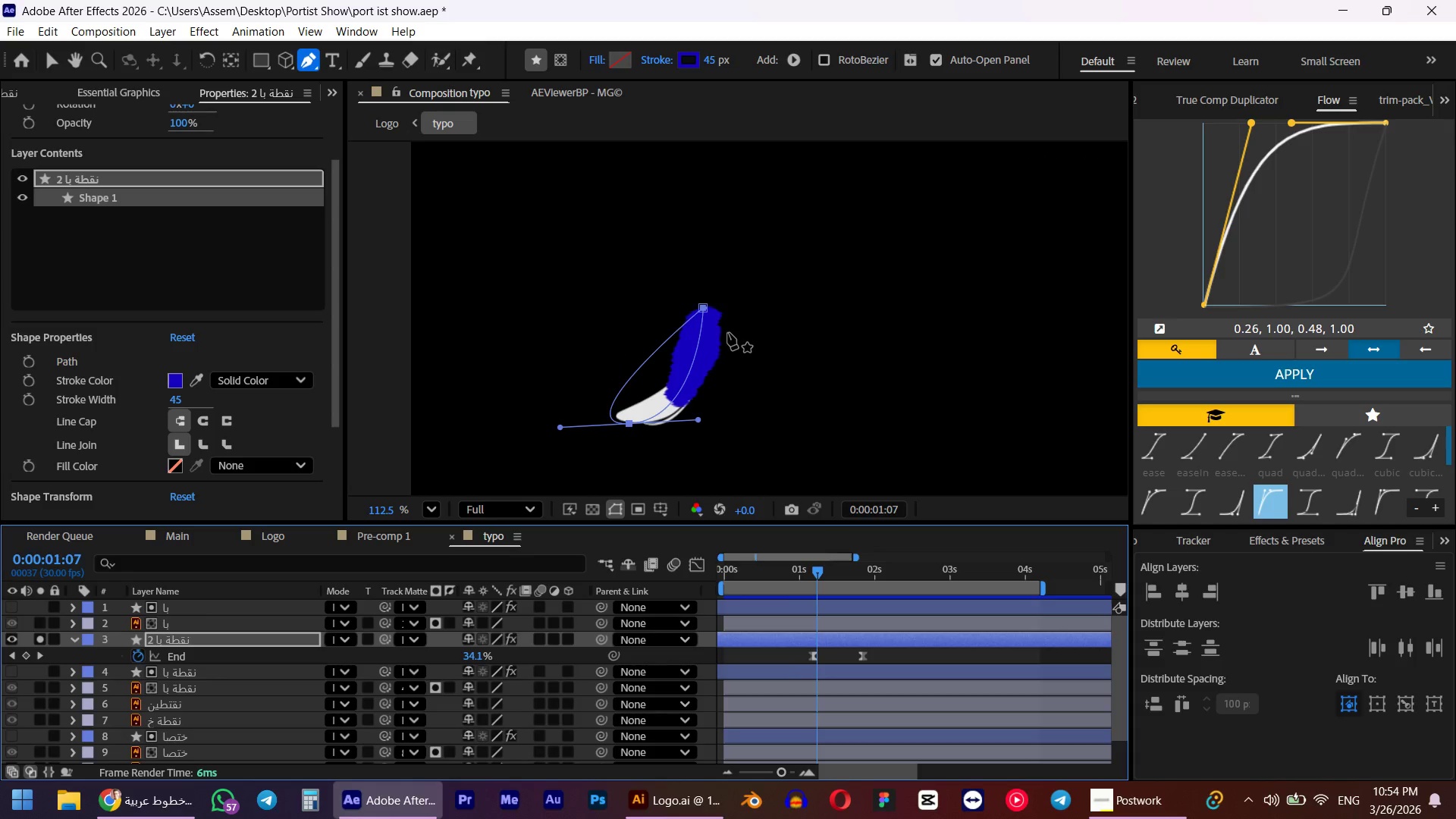 
hold_key(key=AltLeft, duration=1.34)
left_click([704, 309])
 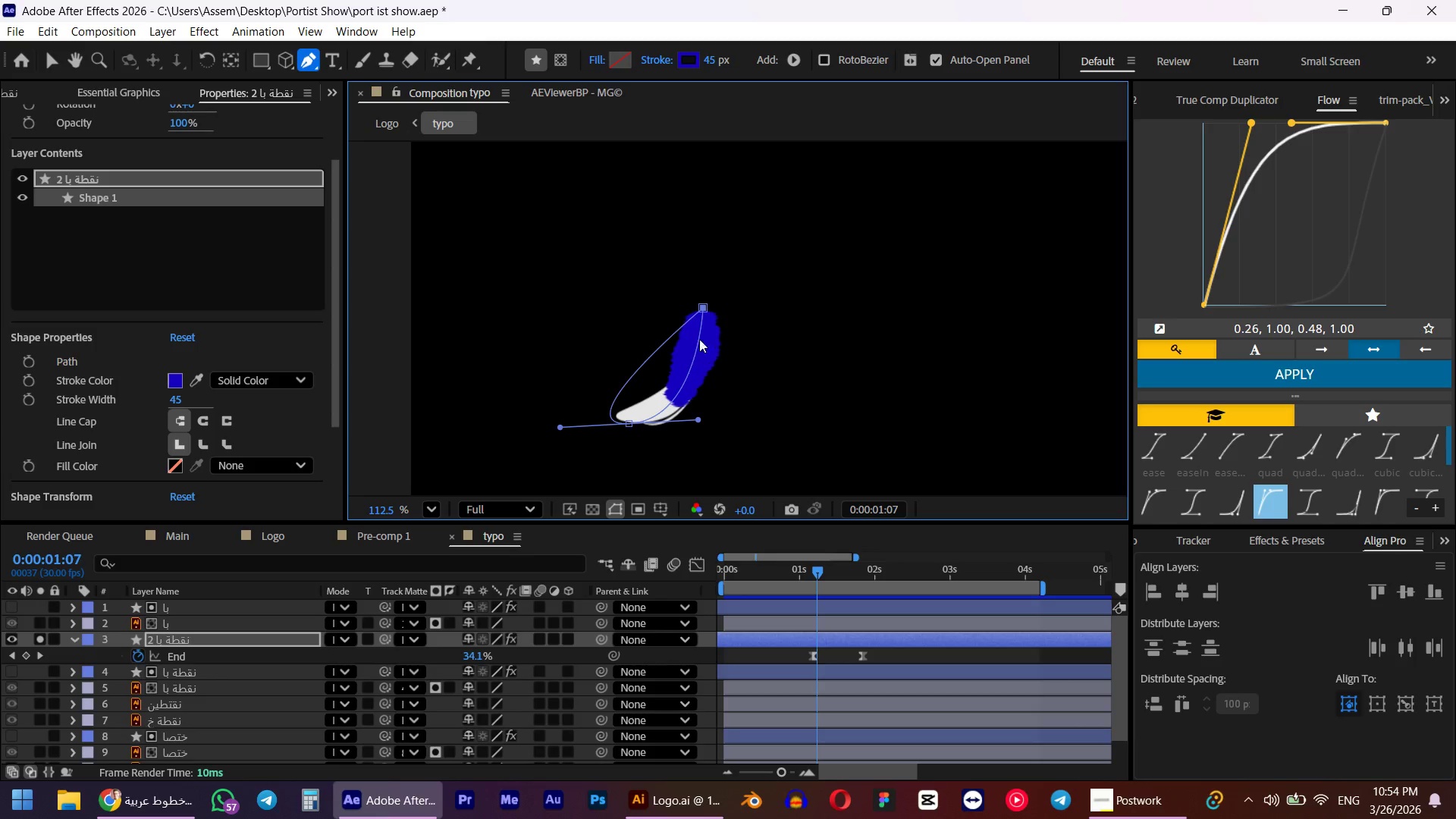 
key(Control+Z)
 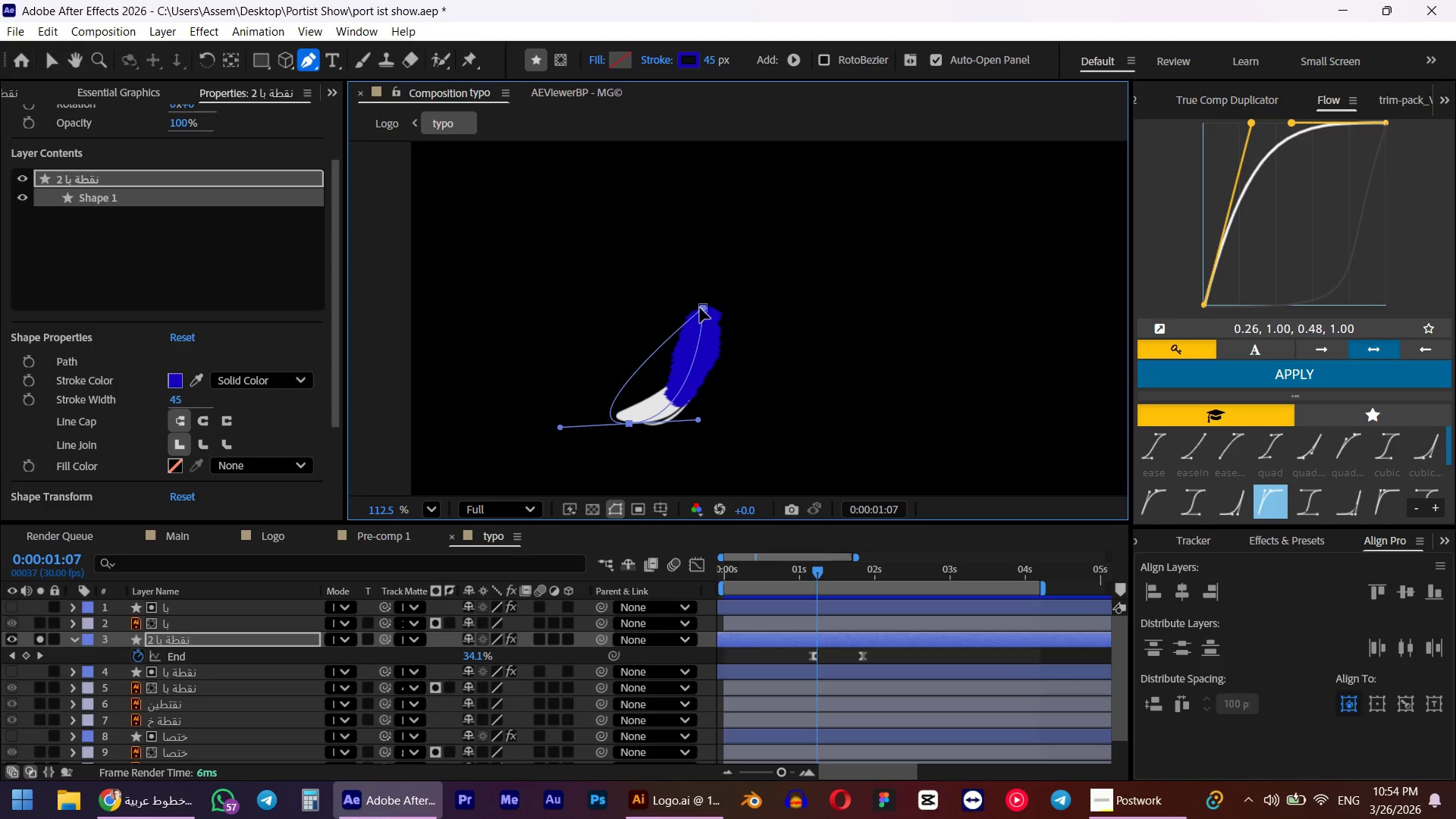 
hold_key(key=ControlLeft, duration=1.5)
 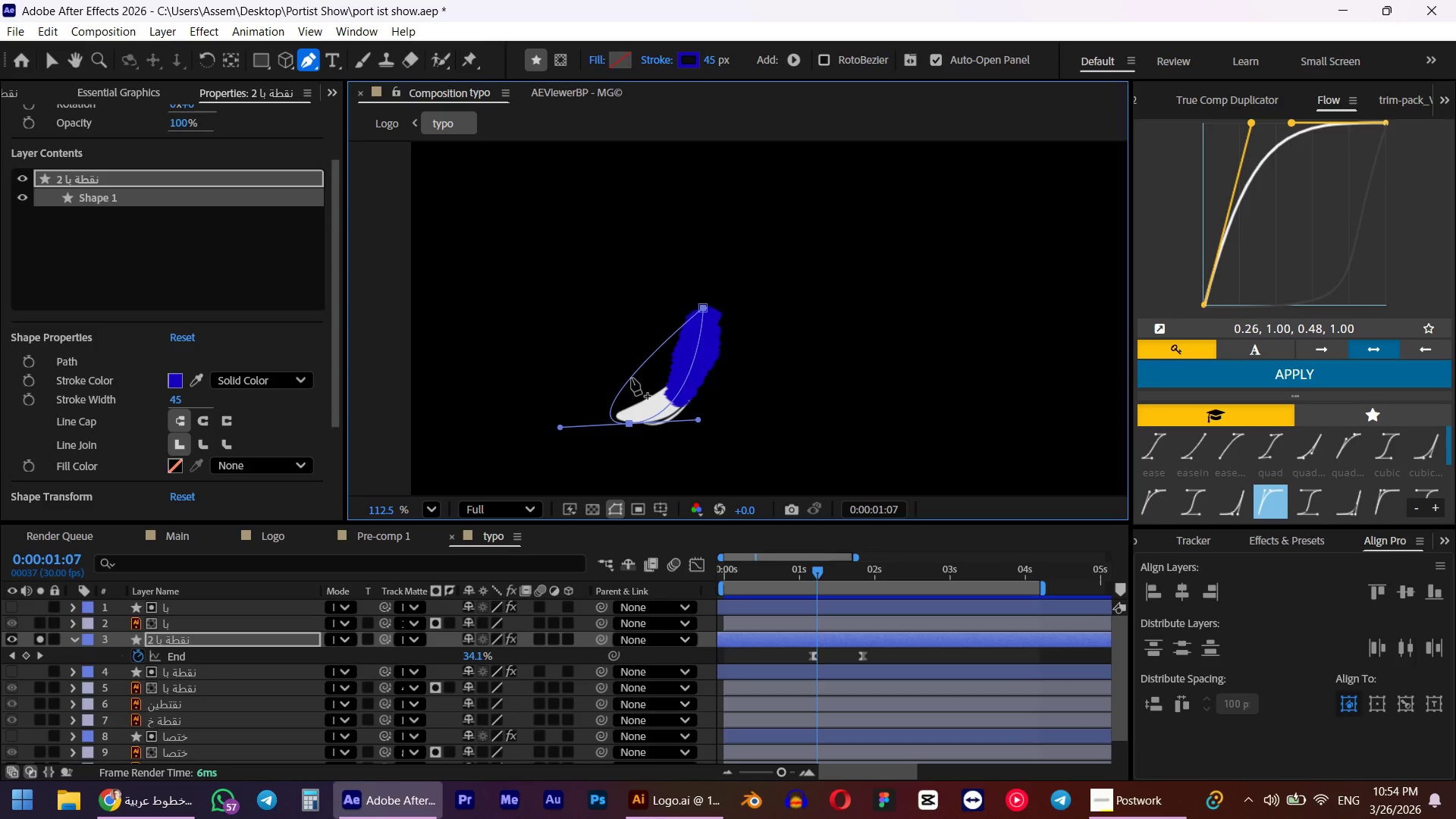 
hold_key(key=ControlLeft, duration=0.98)
 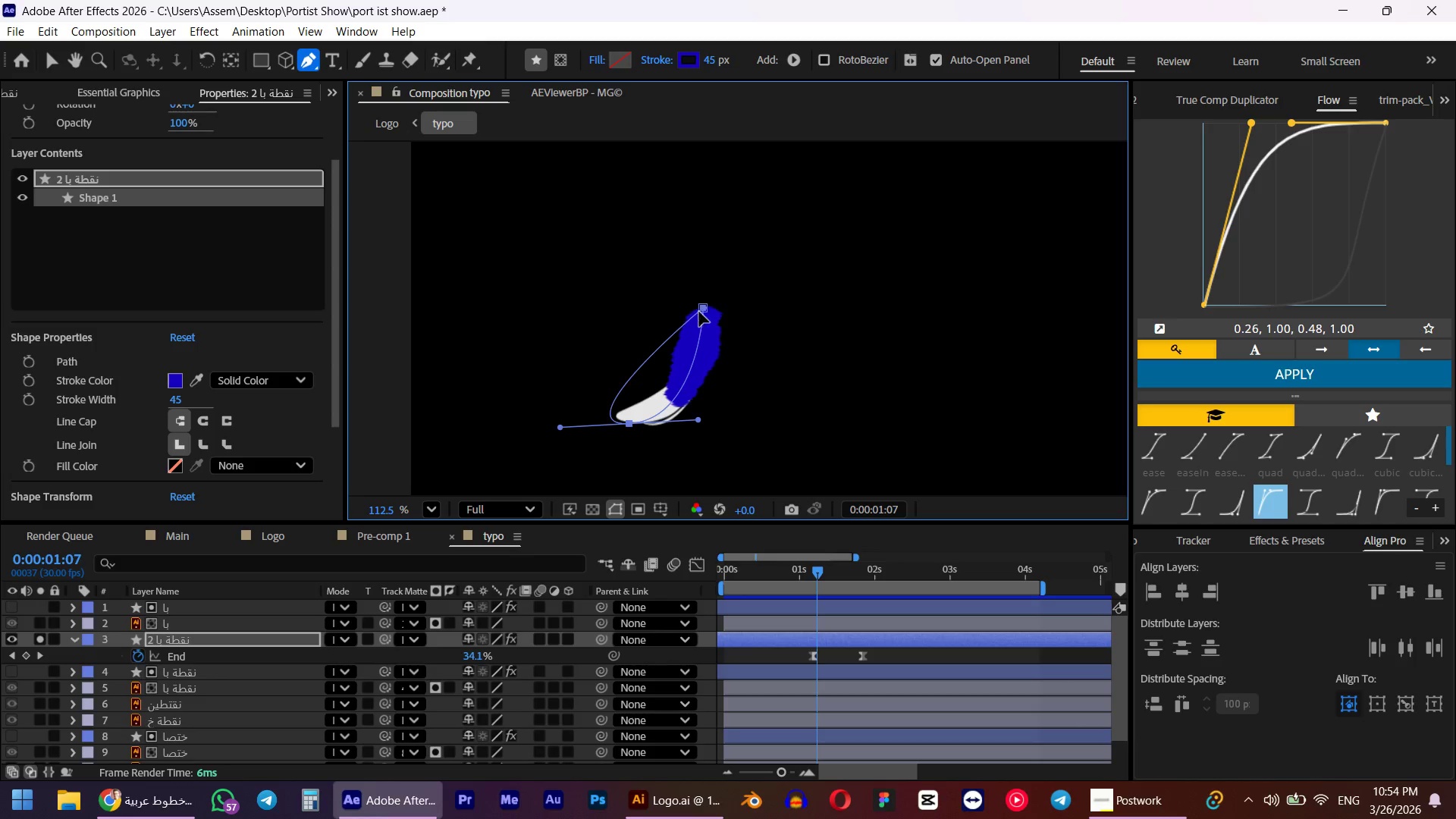 
hold_key(key=ControlLeft, duration=0.8)
left_click([703, 309])
 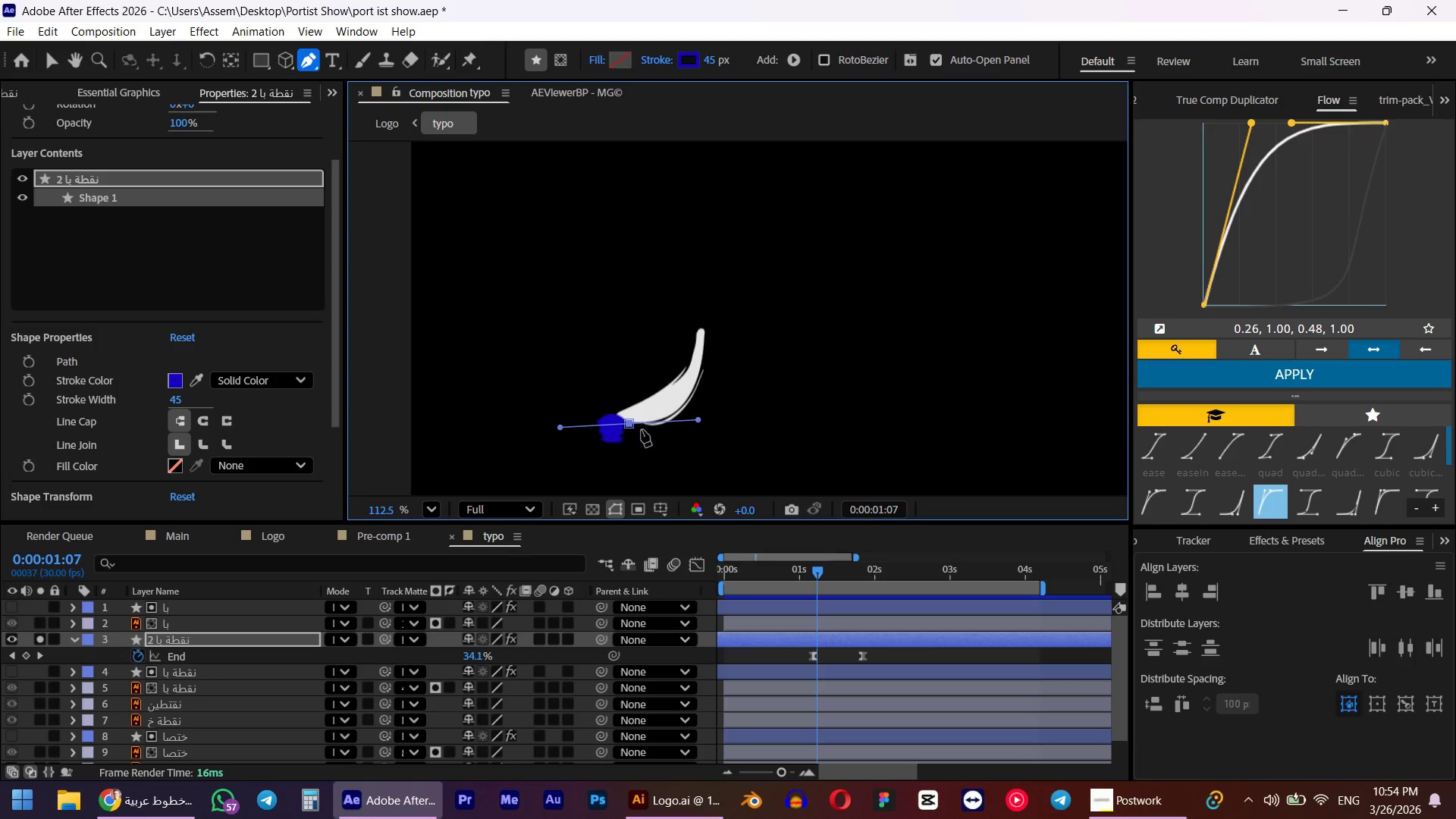 
hold_key(key=ControlLeft, duration=0.83)
left_click([632, 422])
 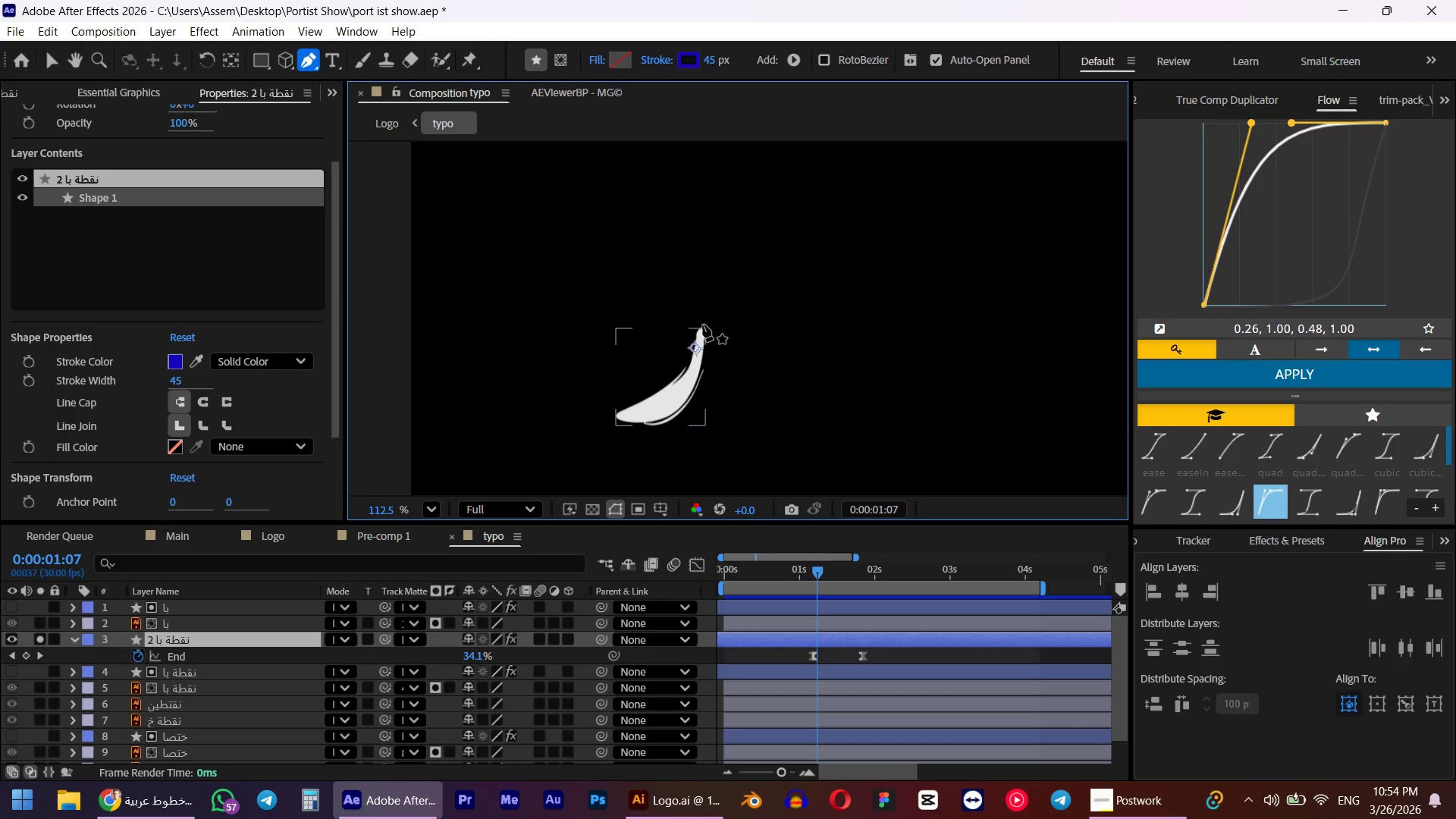 
left_click([703, 322])
 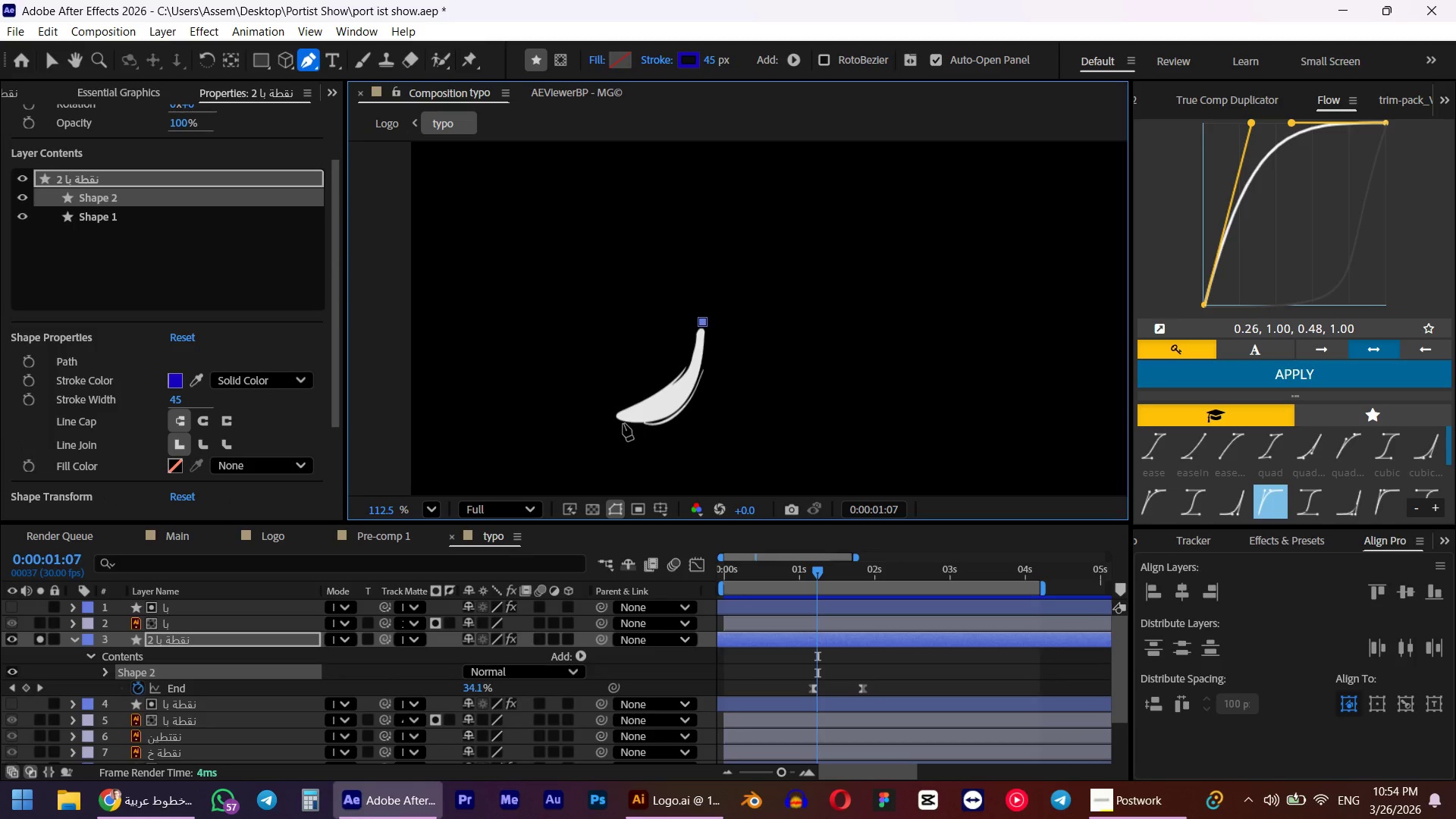 
left_click_drag(start_coordinate=[621, 421], to_coordinate=[574, 400])
 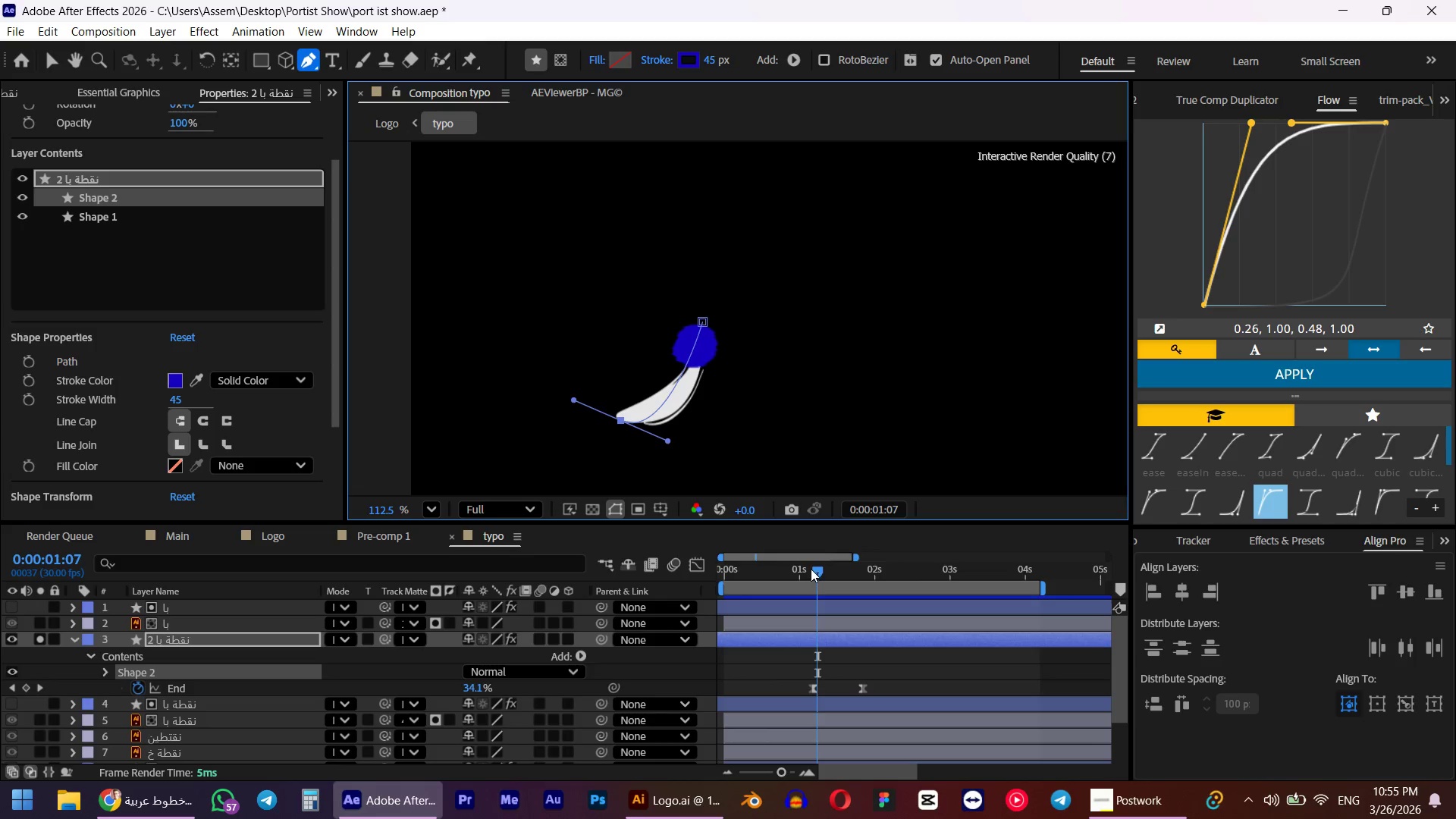 
left_click_drag(start_coordinate=[811, 569], to_coordinate=[912, 556])
 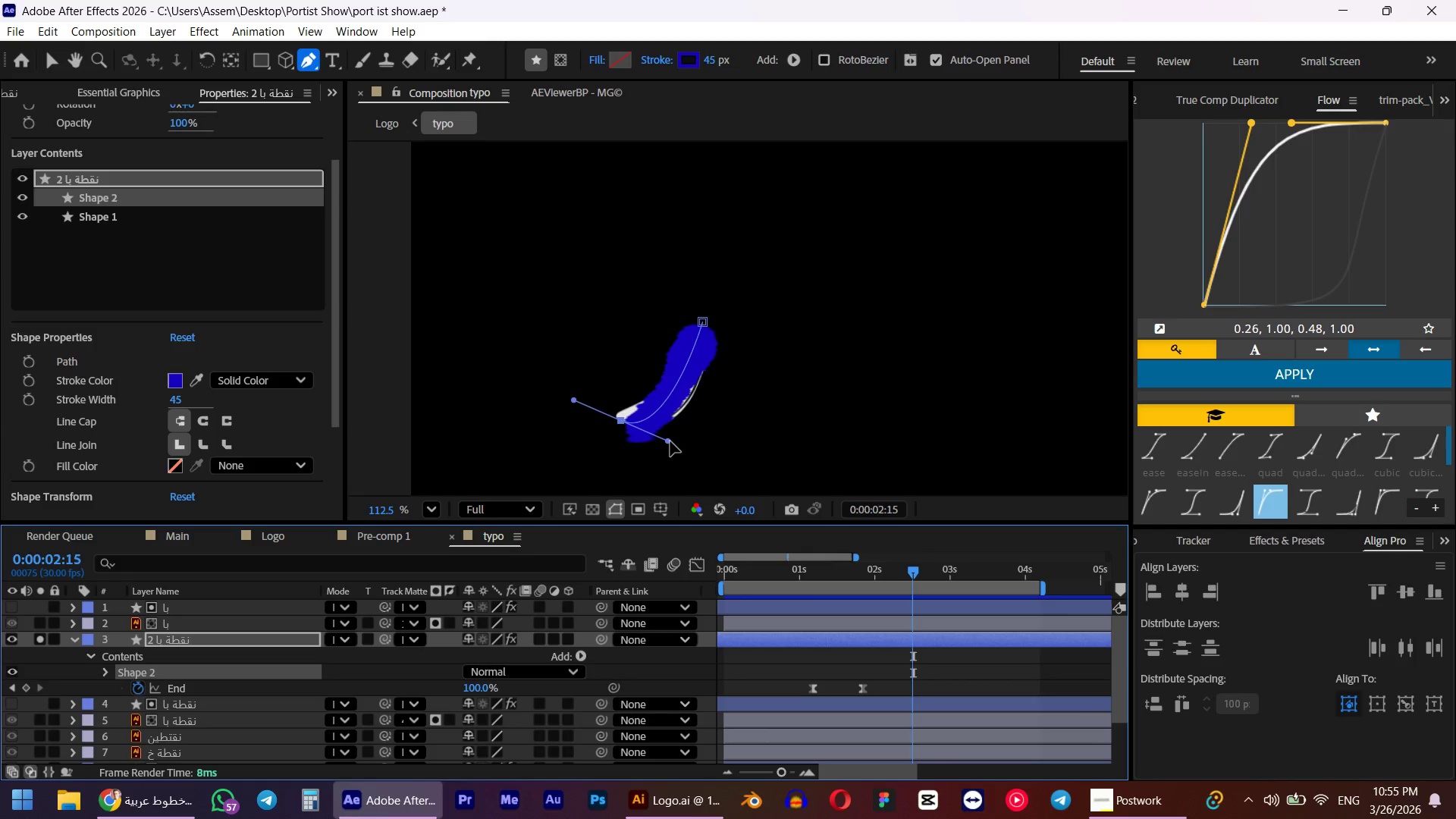 
left_click_drag(start_coordinate=[670, 441], to_coordinate=[726, 445])
 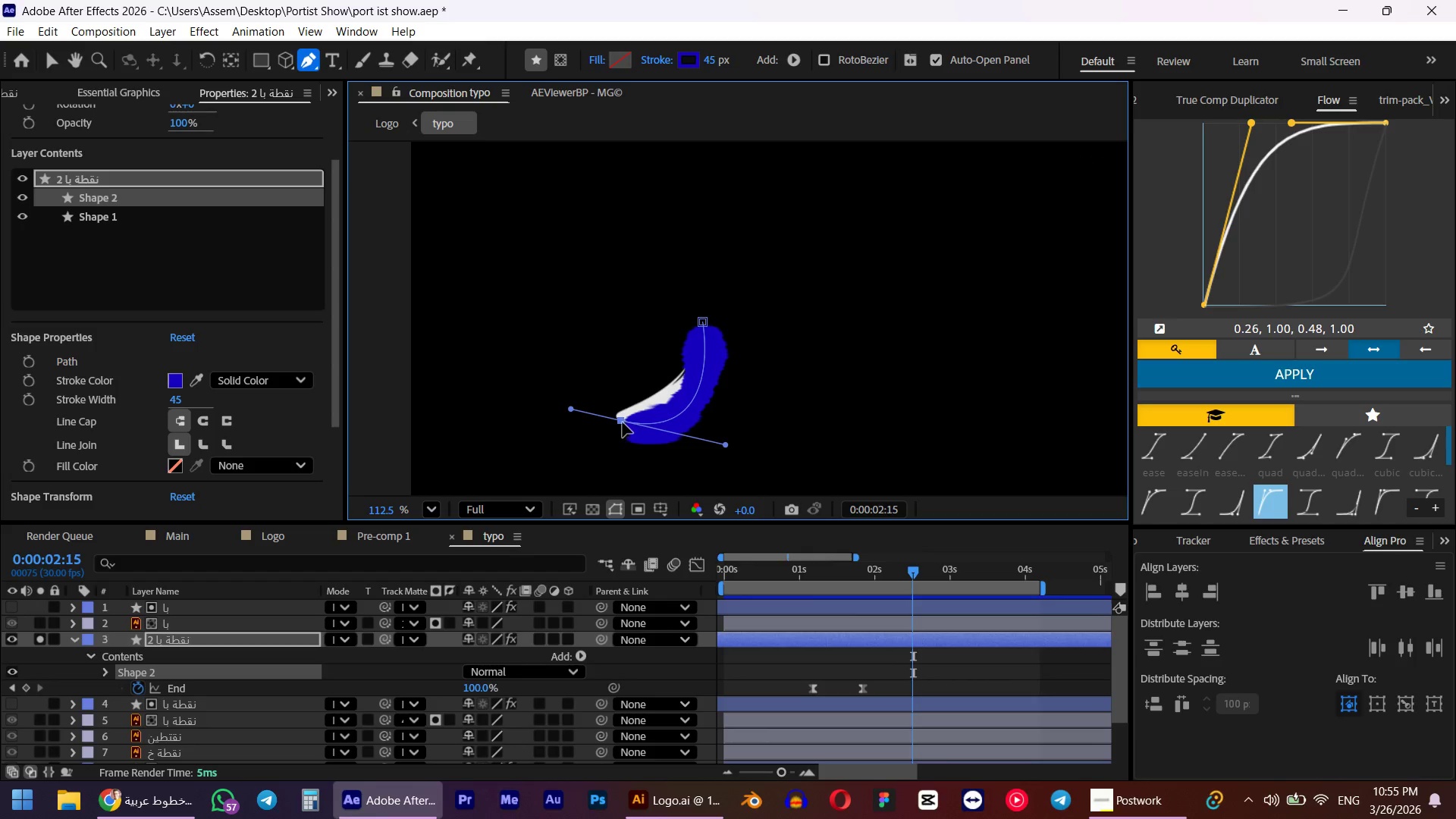 
left_click_drag(start_coordinate=[622, 422], to_coordinate=[607, 413])
 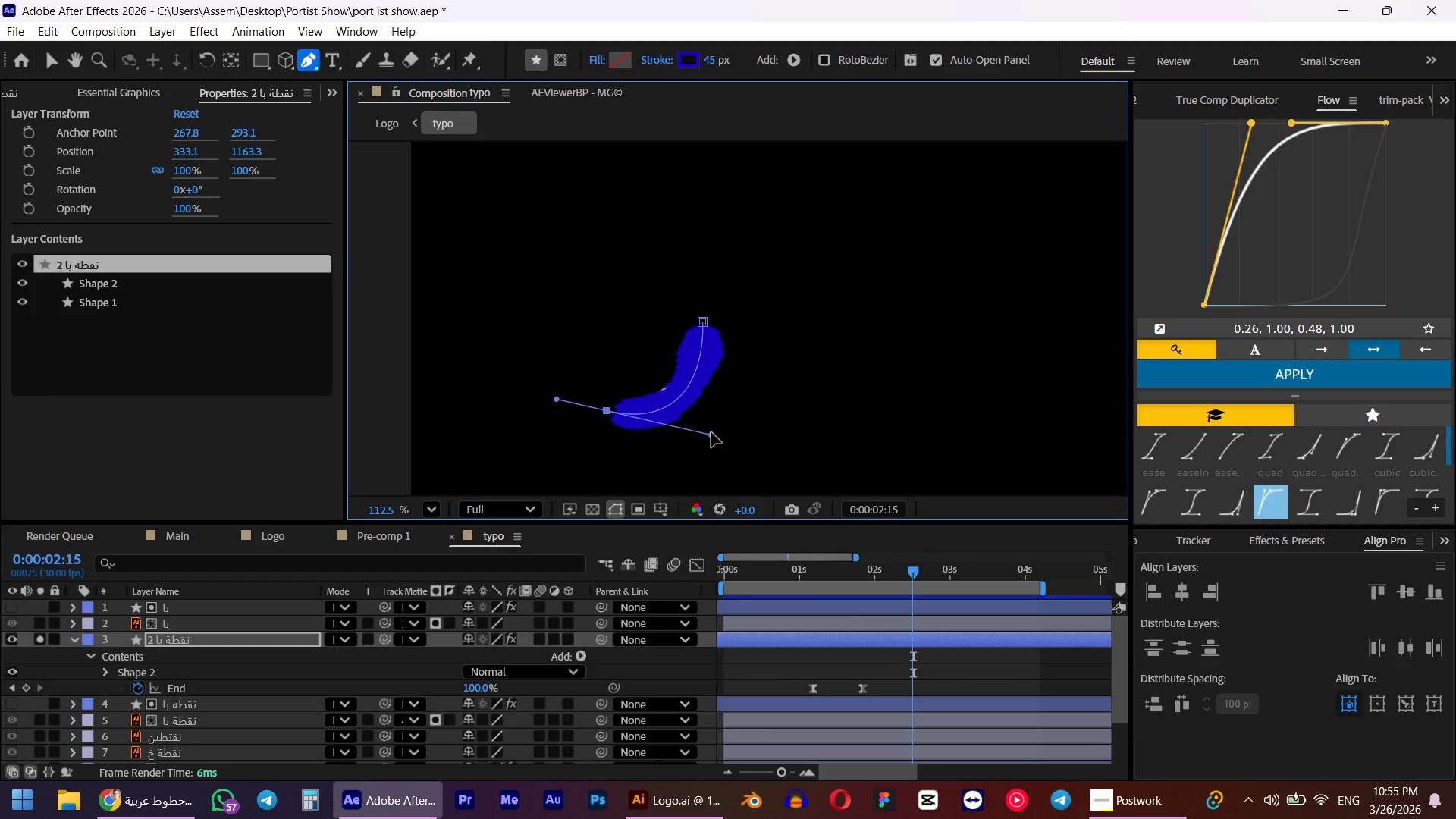 
left_click_drag(start_coordinate=[711, 432], to_coordinate=[718, 432])
 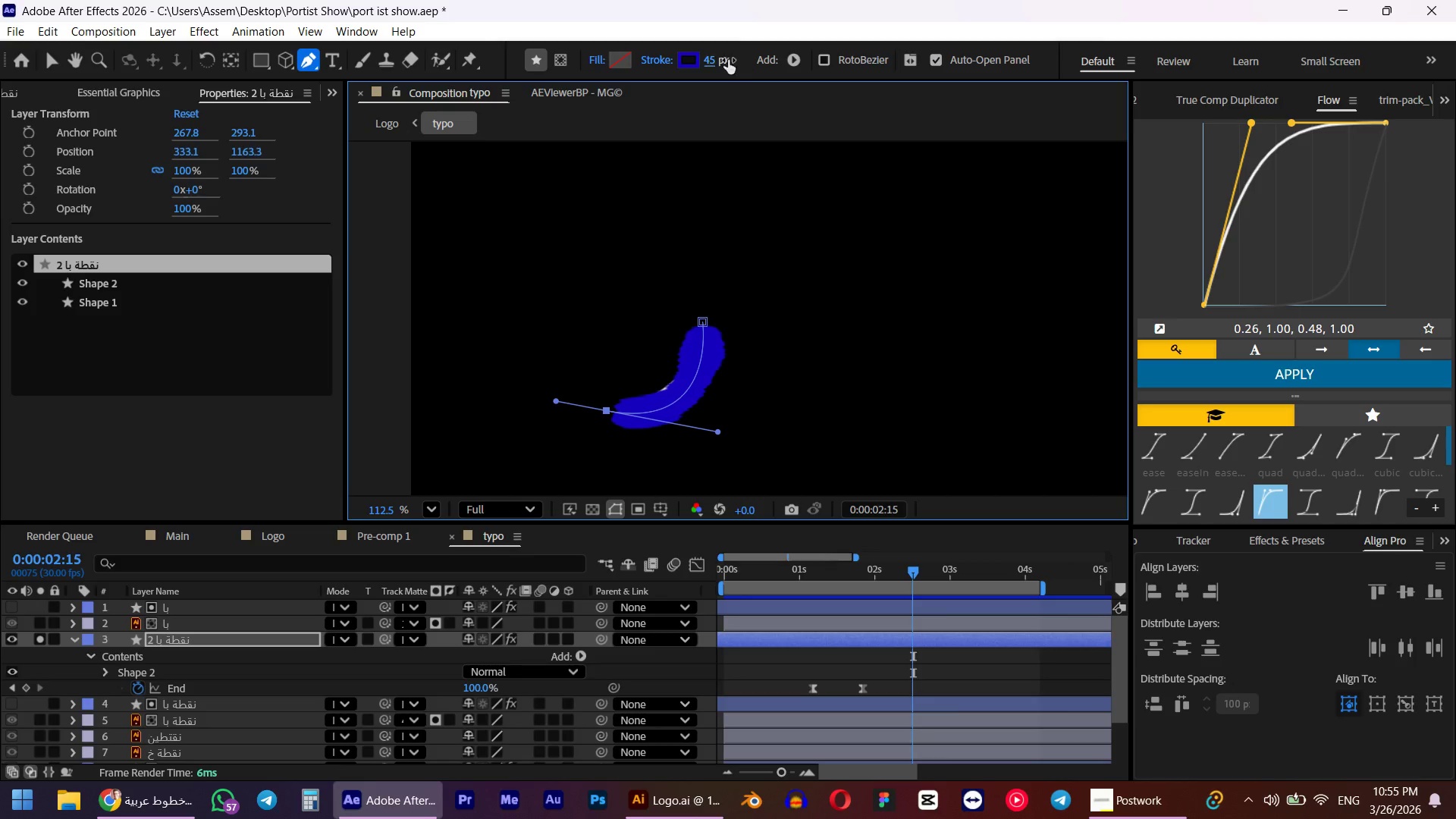 
left_click_drag(start_coordinate=[713, 60], to_coordinate=[723, 59])
 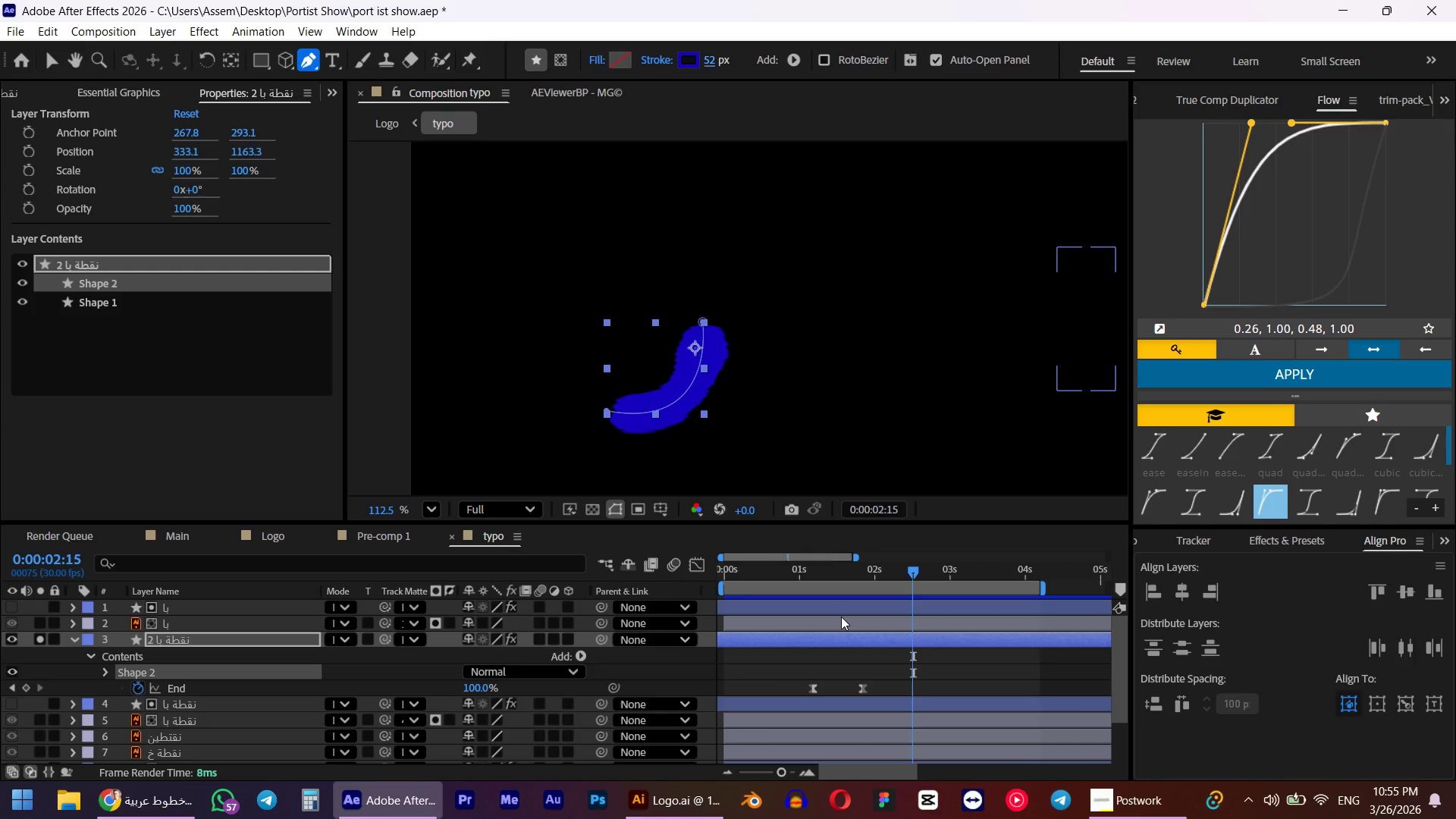 
type(uu)
 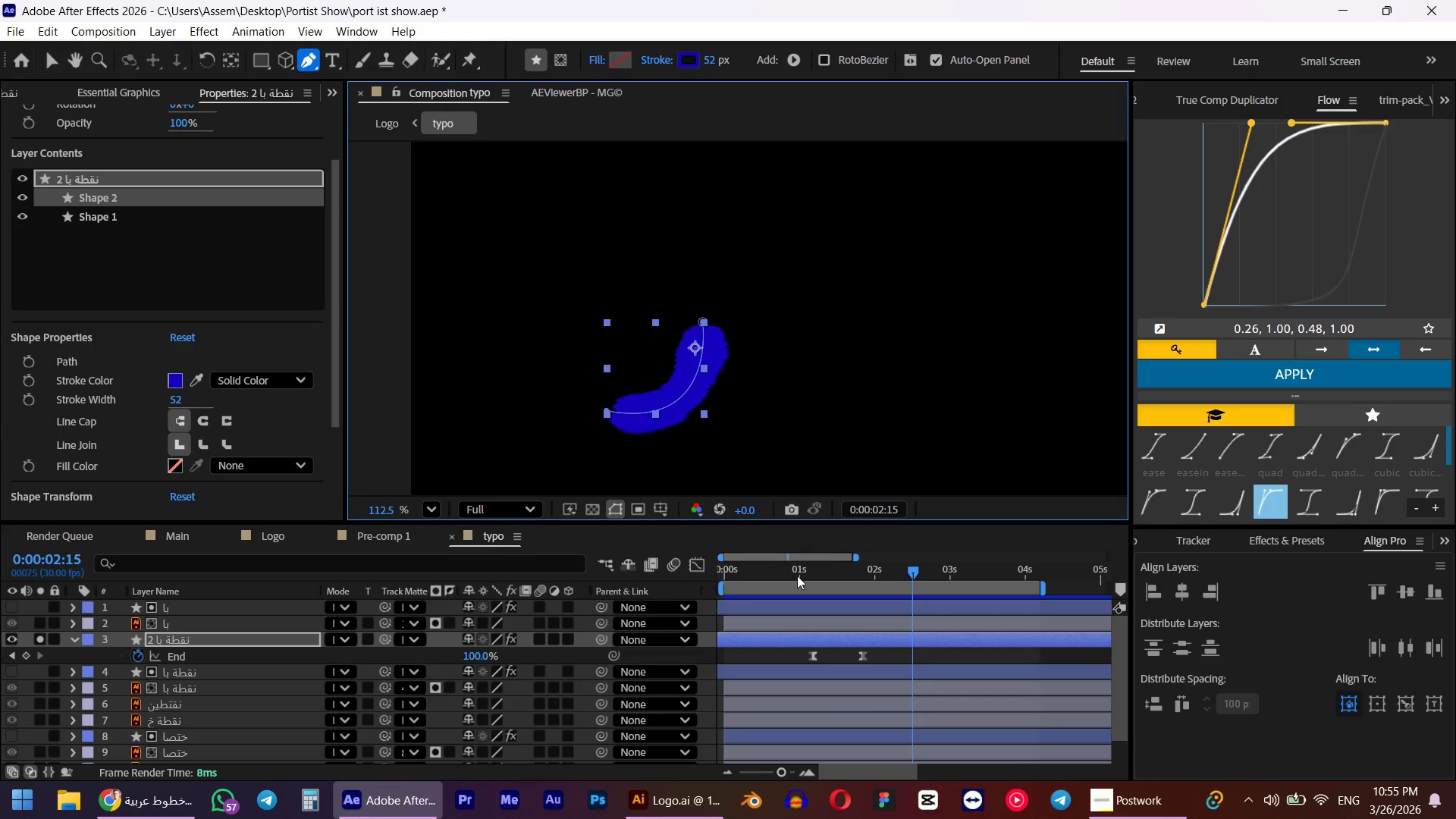 
left_click_drag(start_coordinate=[797, 576], to_coordinate=[850, 566])
 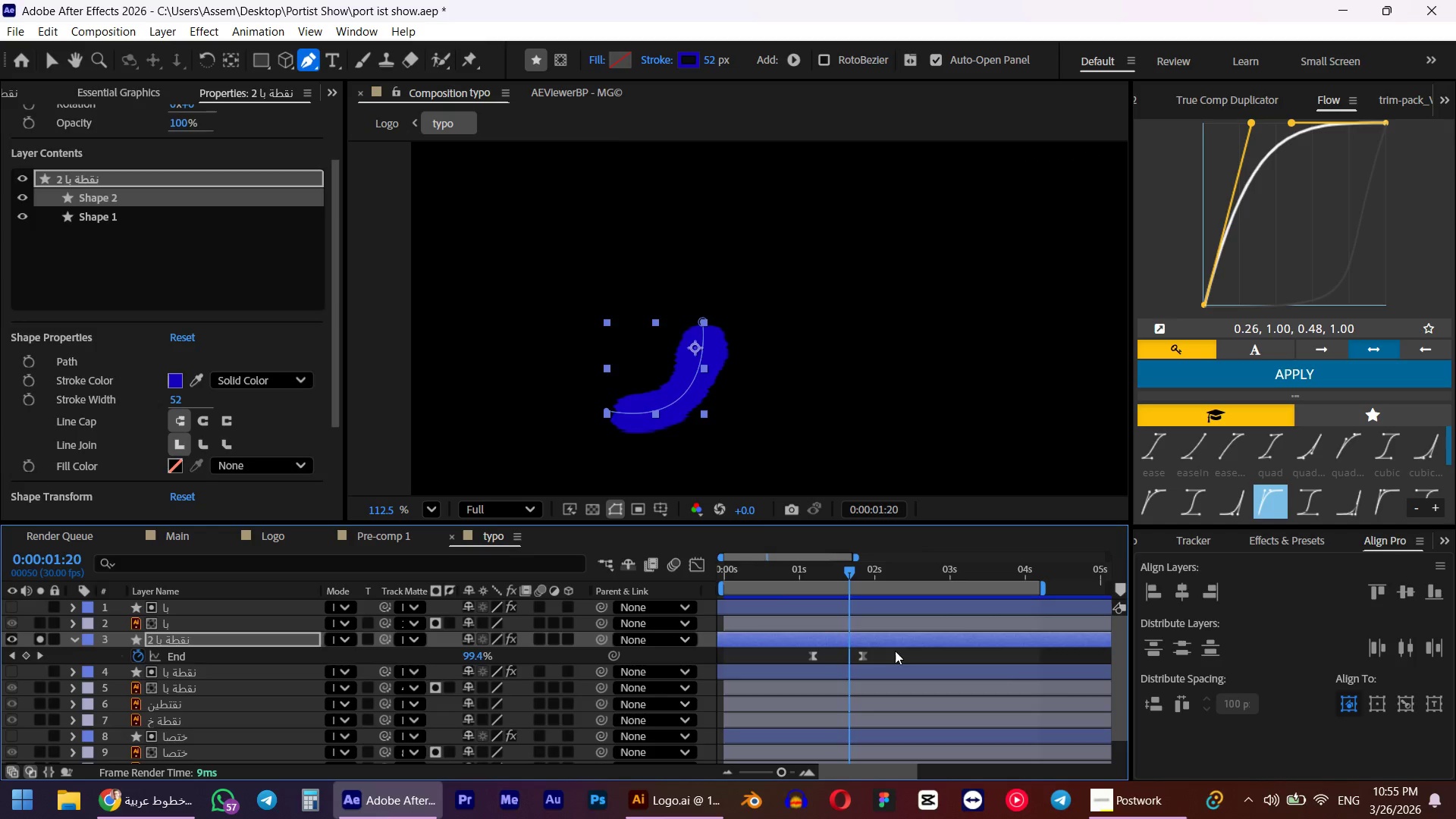 
left_click_drag(start_coordinate=[895, 653], to_coordinate=[787, 655])
 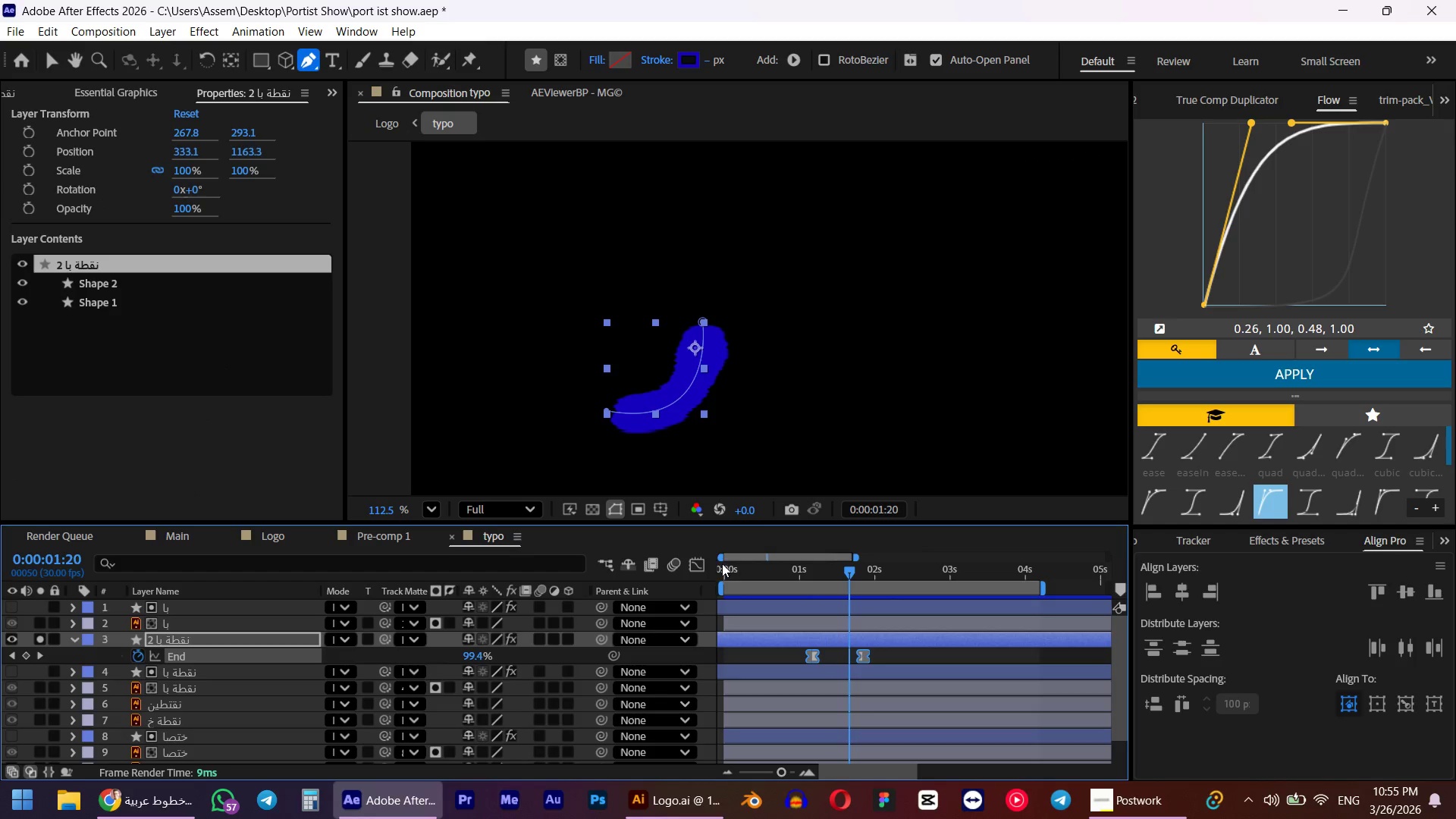 
left_click([696, 559])
 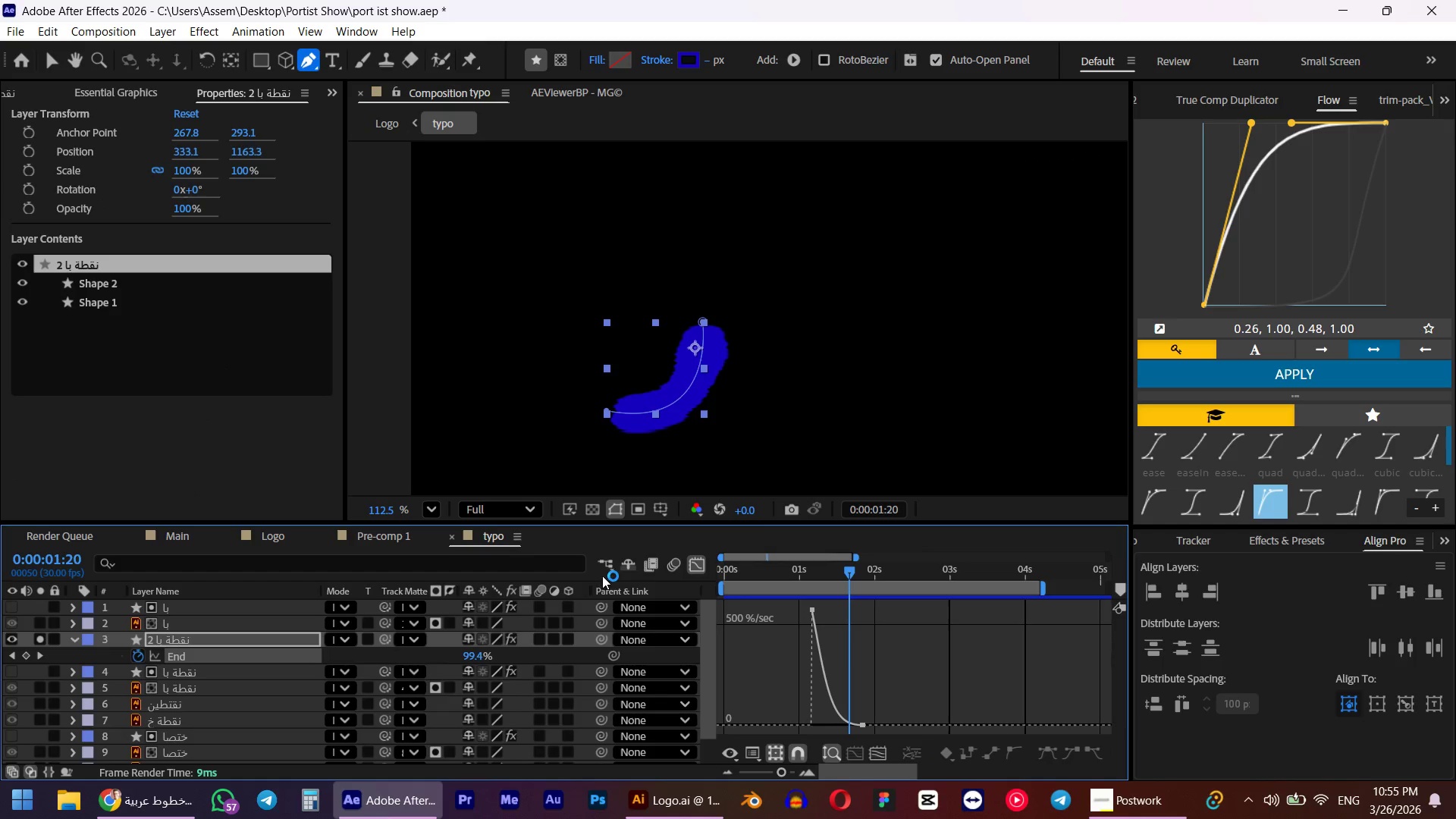 
left_click([697, 558])
 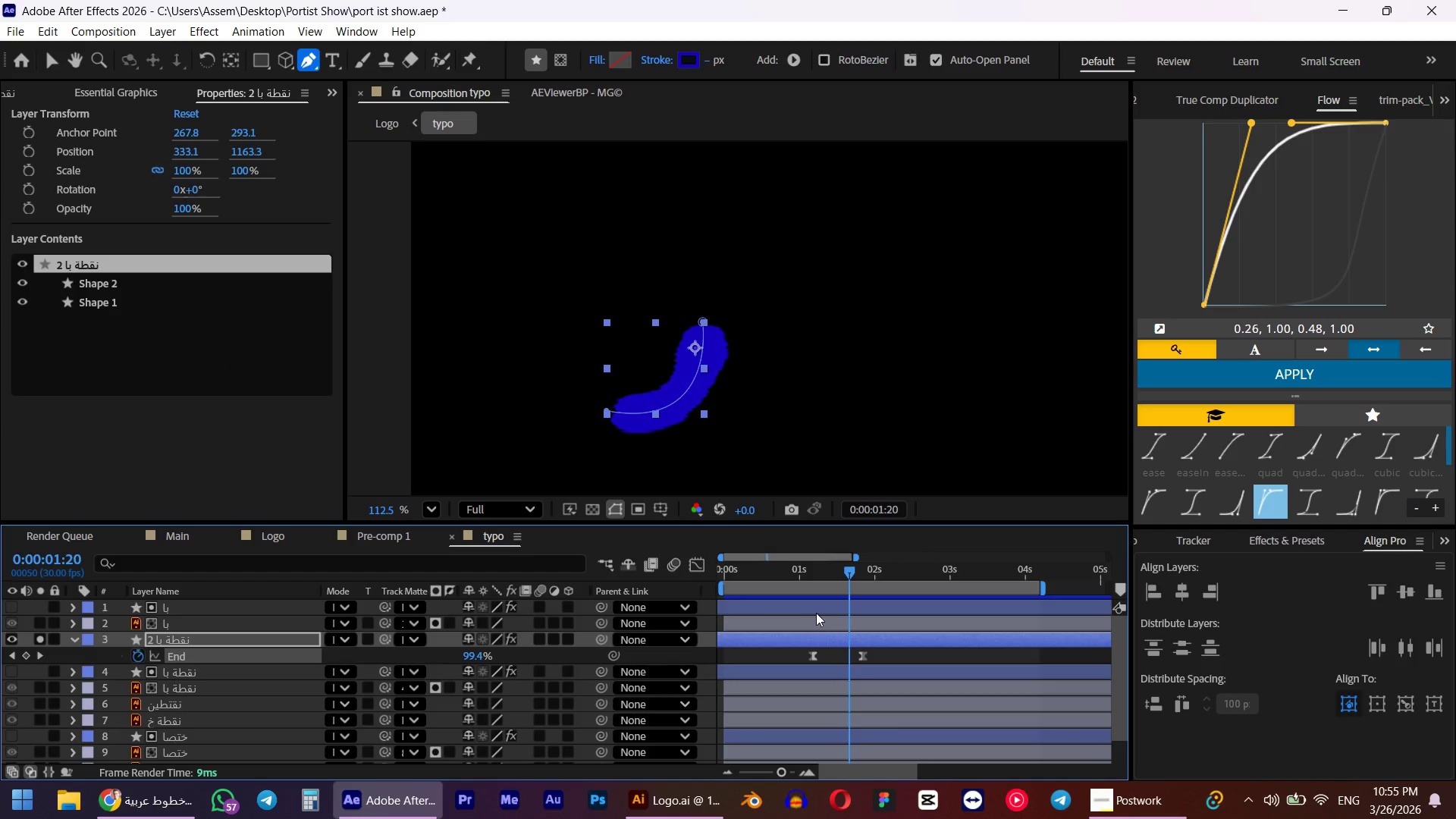 
left_click_drag(start_coordinate=[793, 566], to_coordinate=[856, 566])
 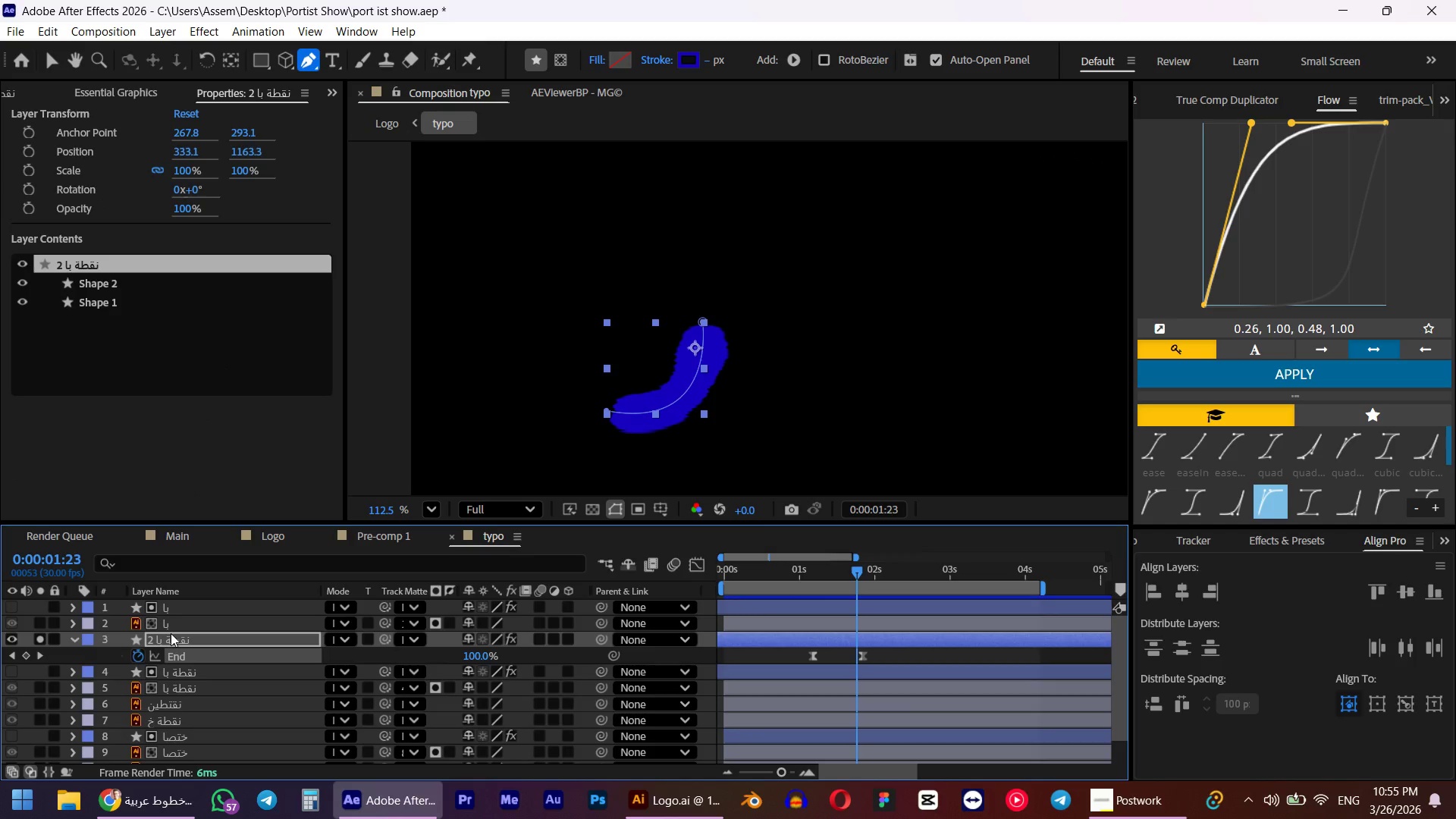 
left_click([172, 640])
 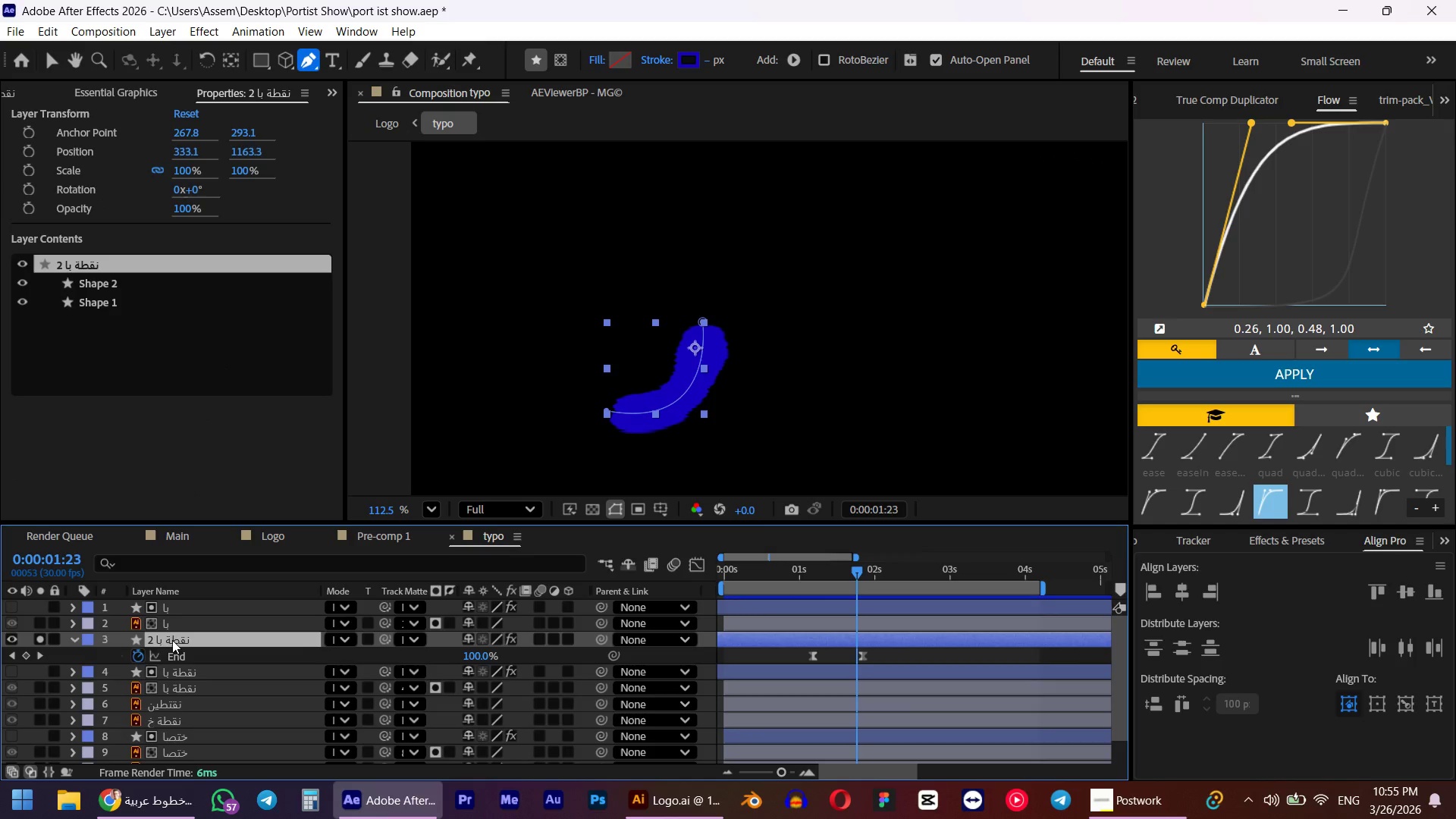 
key(Enter)
 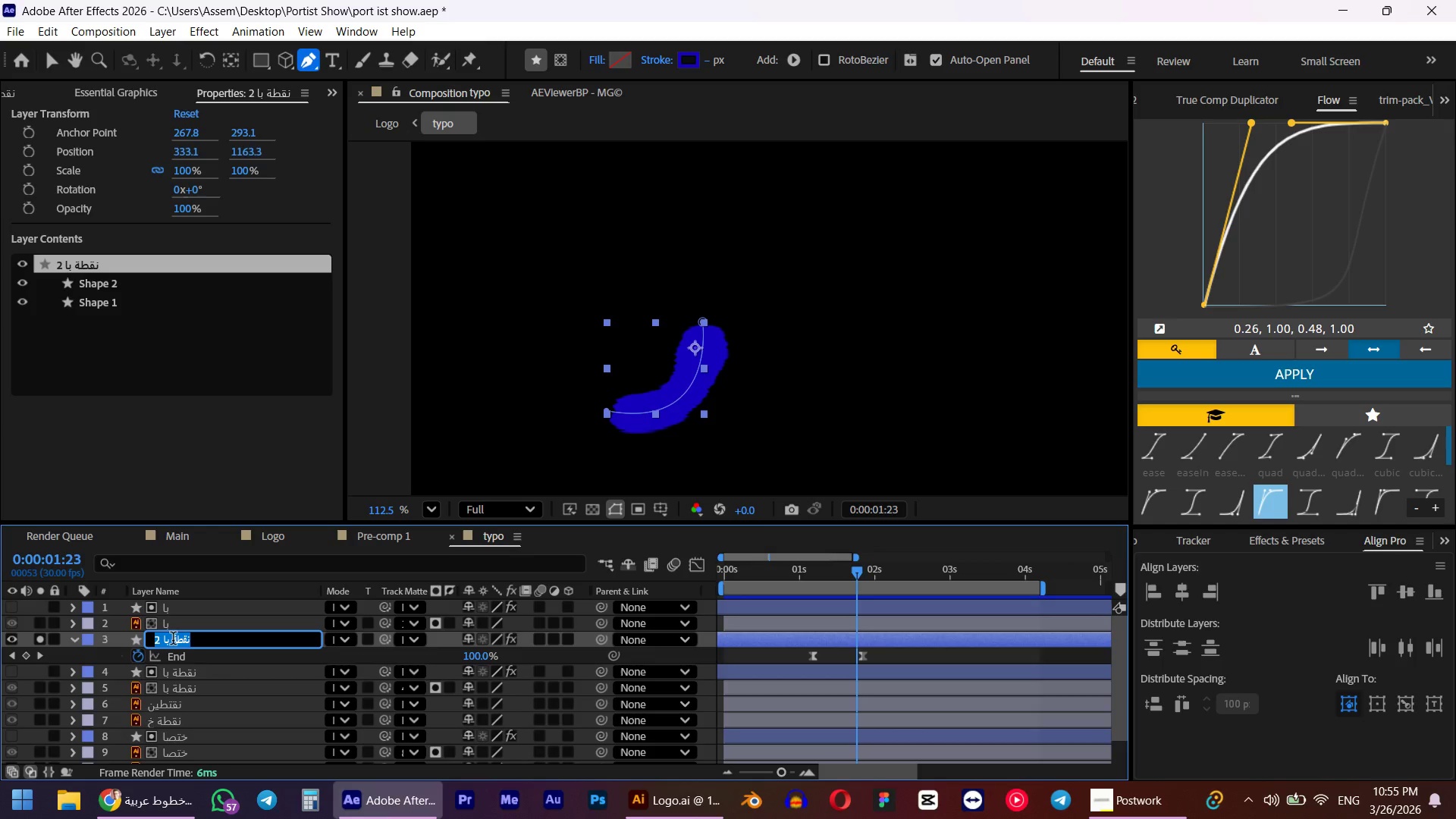 
key(V)
 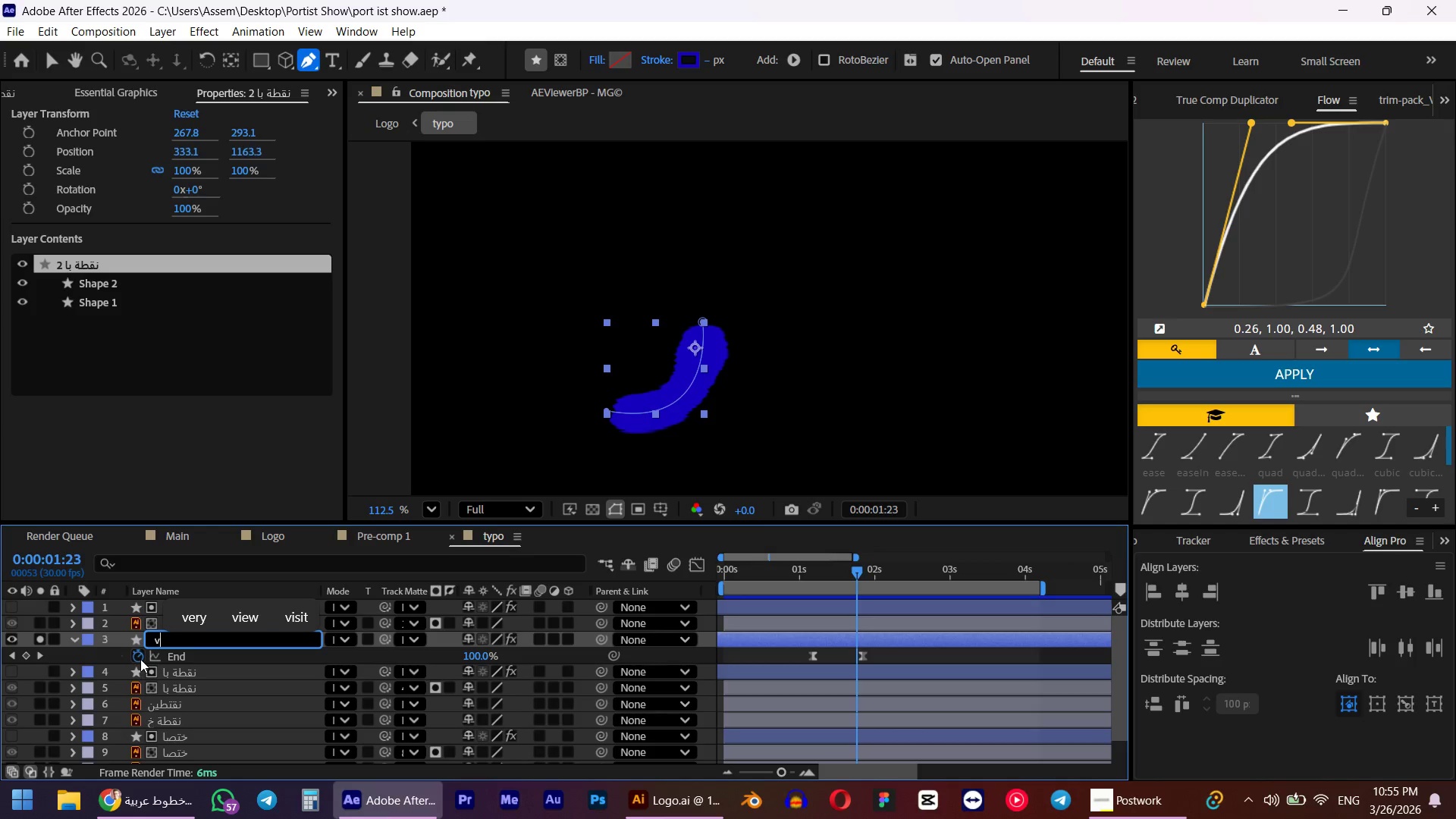 
key(Control+ControlLeft)
 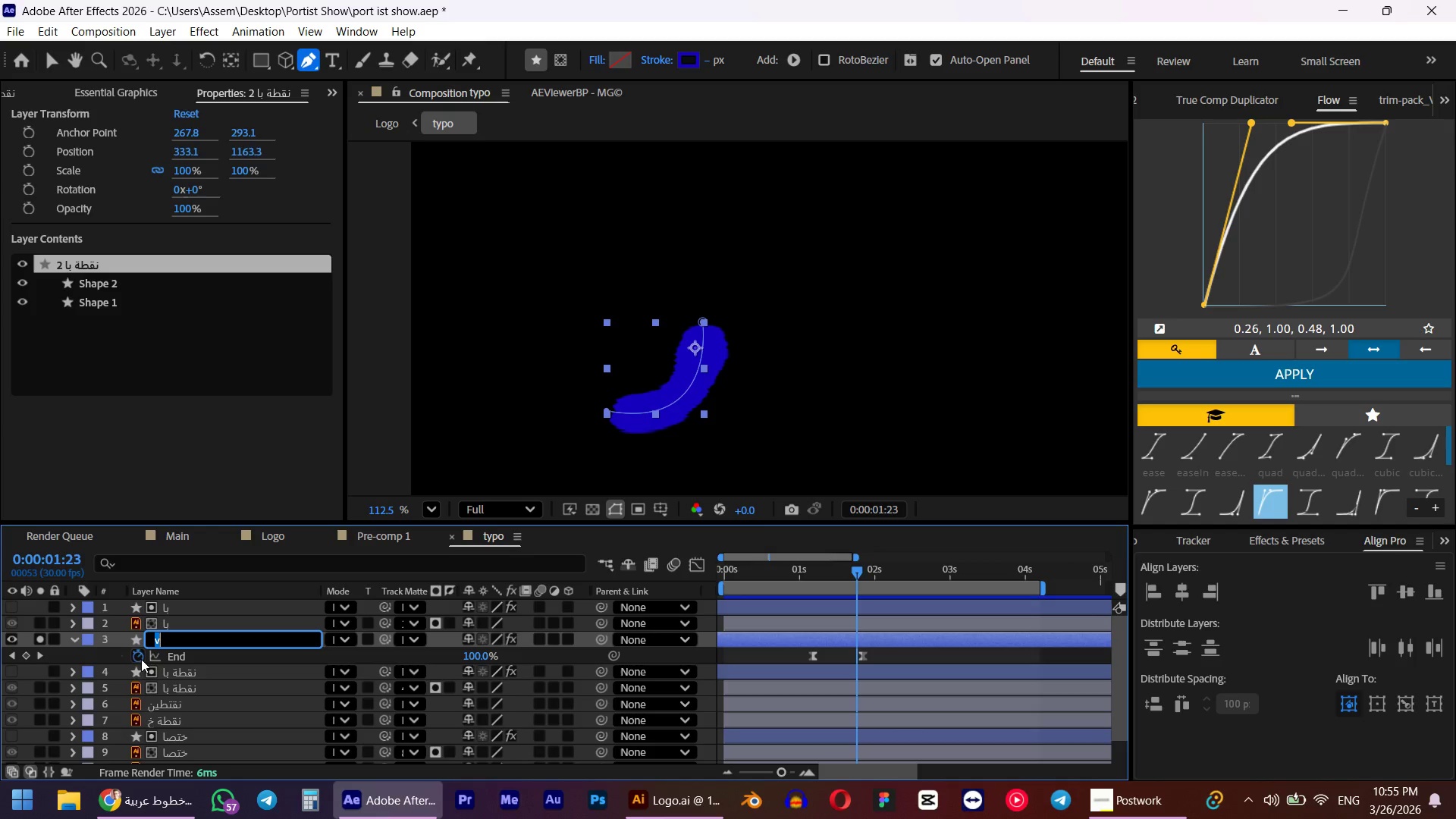 
key(Control+A)
 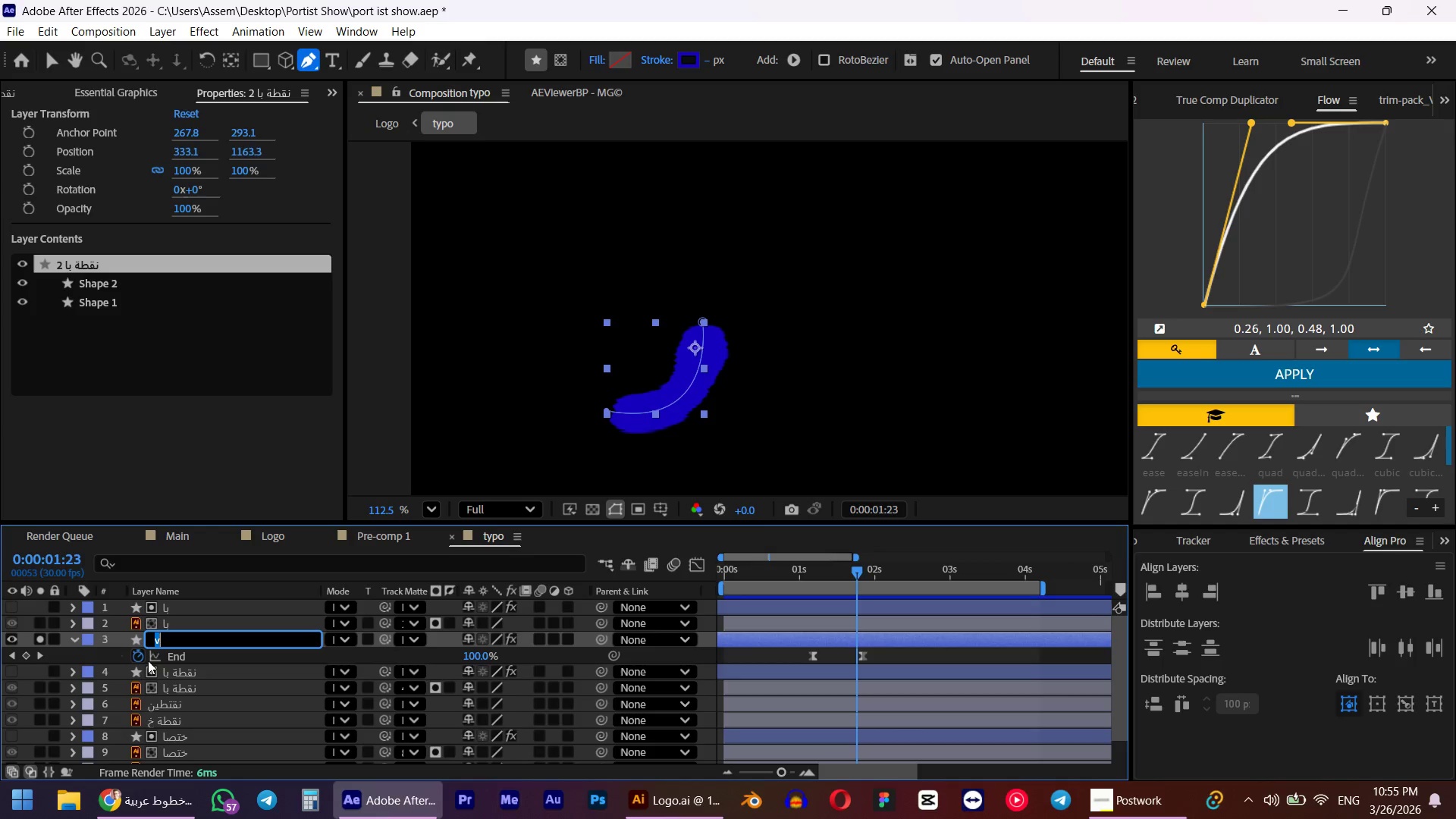 
key(Alt+AltLeft)
 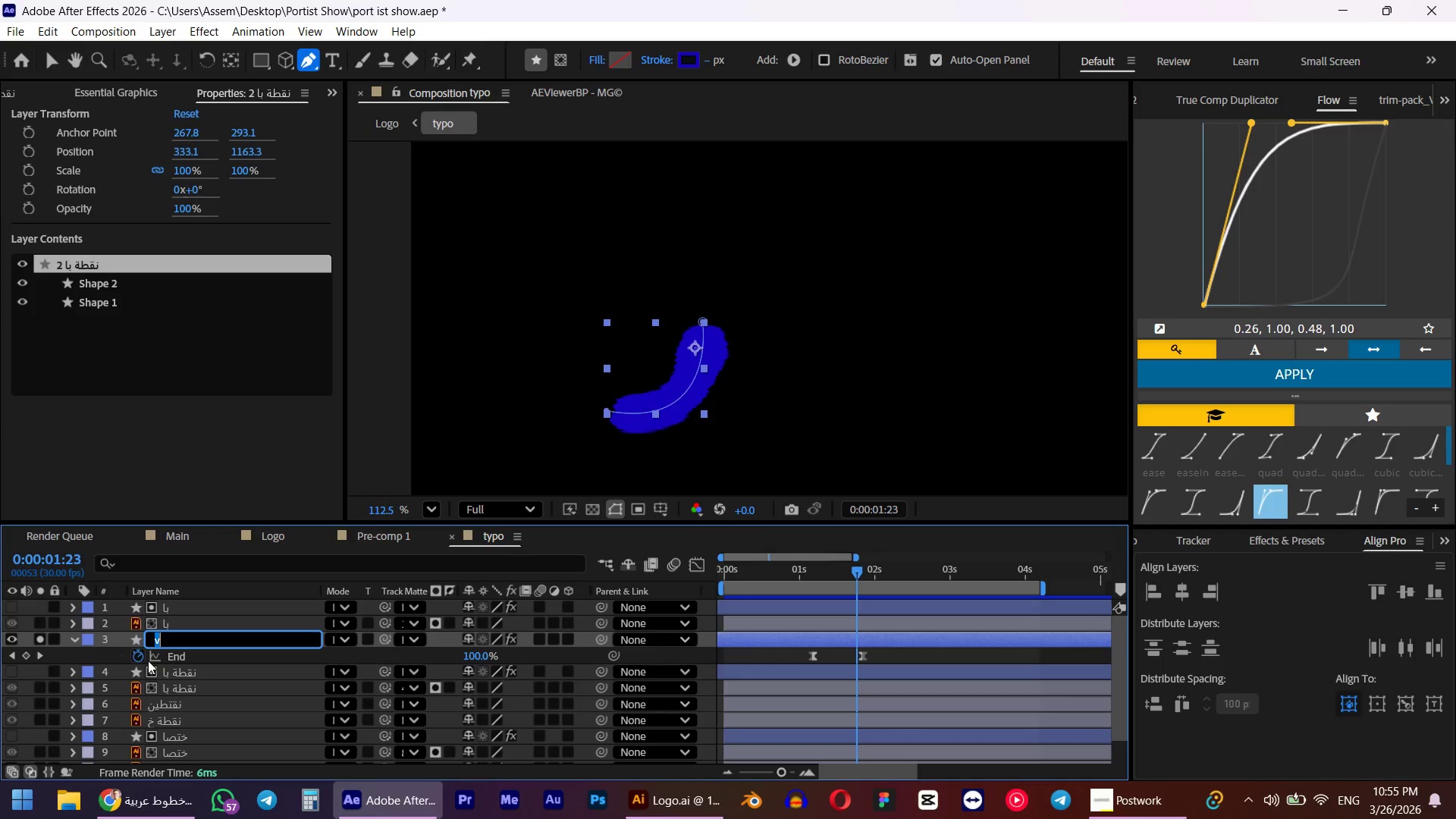 
key(Alt+Shift+ShiftLeft)
 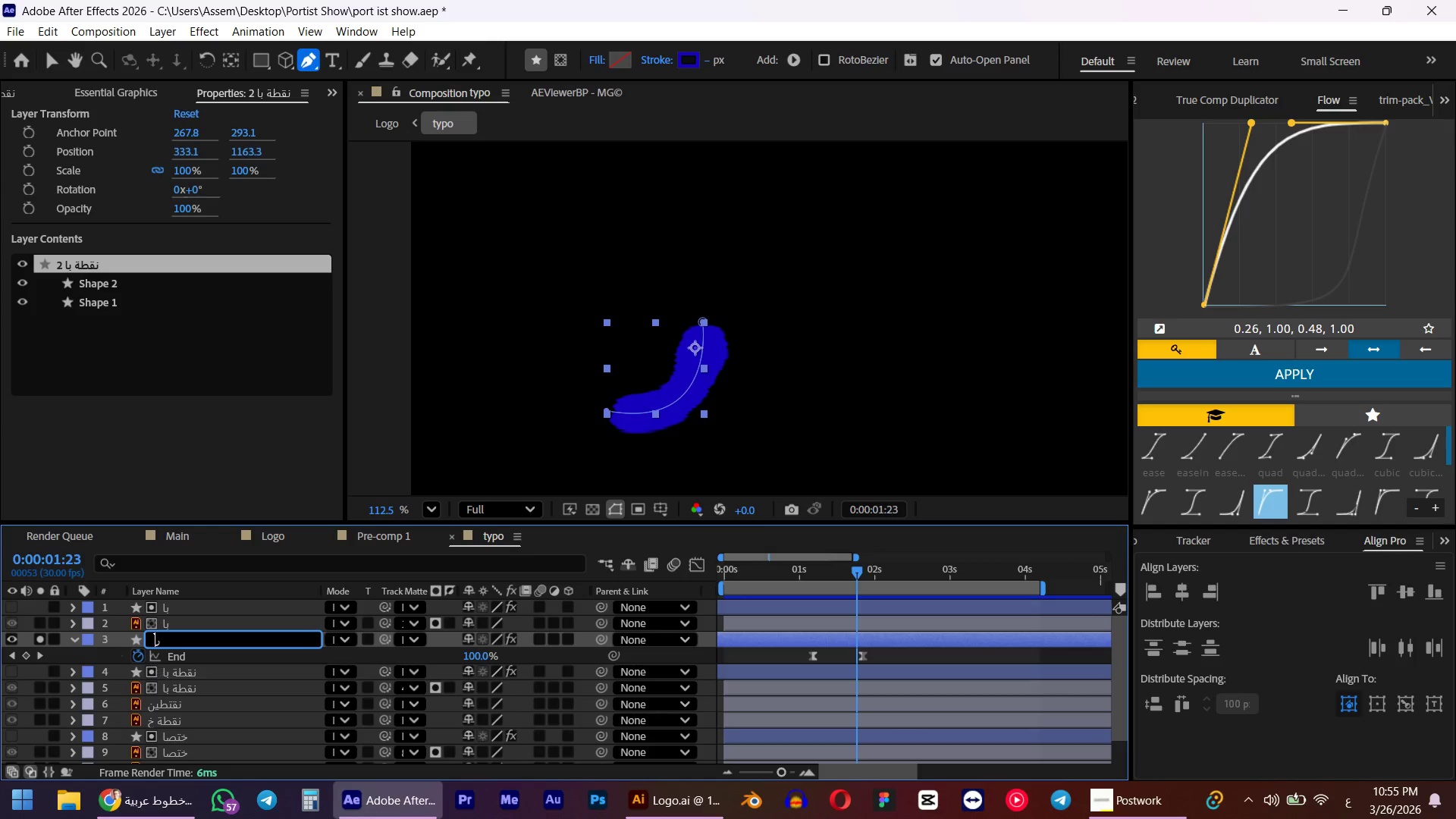 
key(V)
 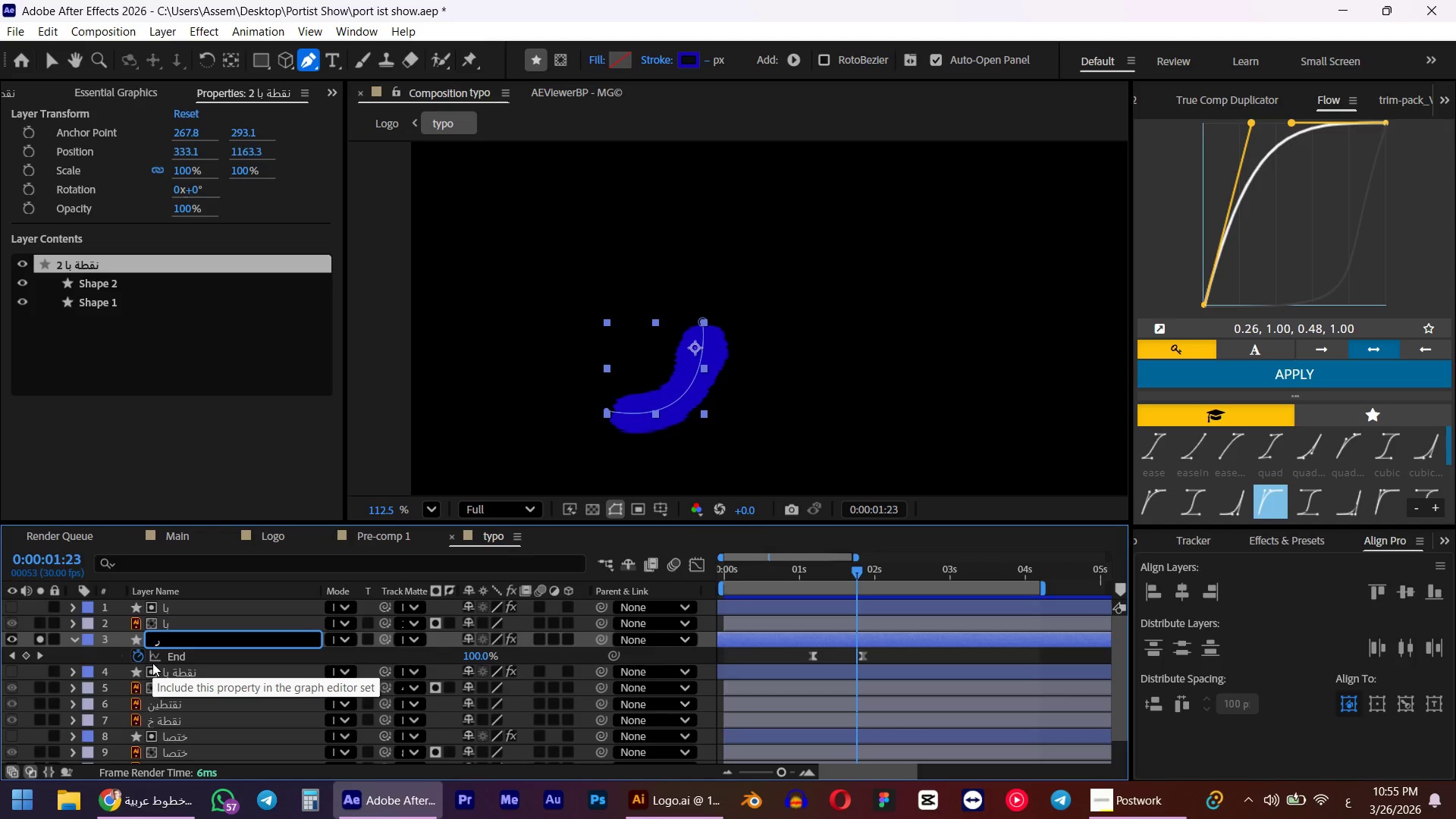 
key(Enter)
 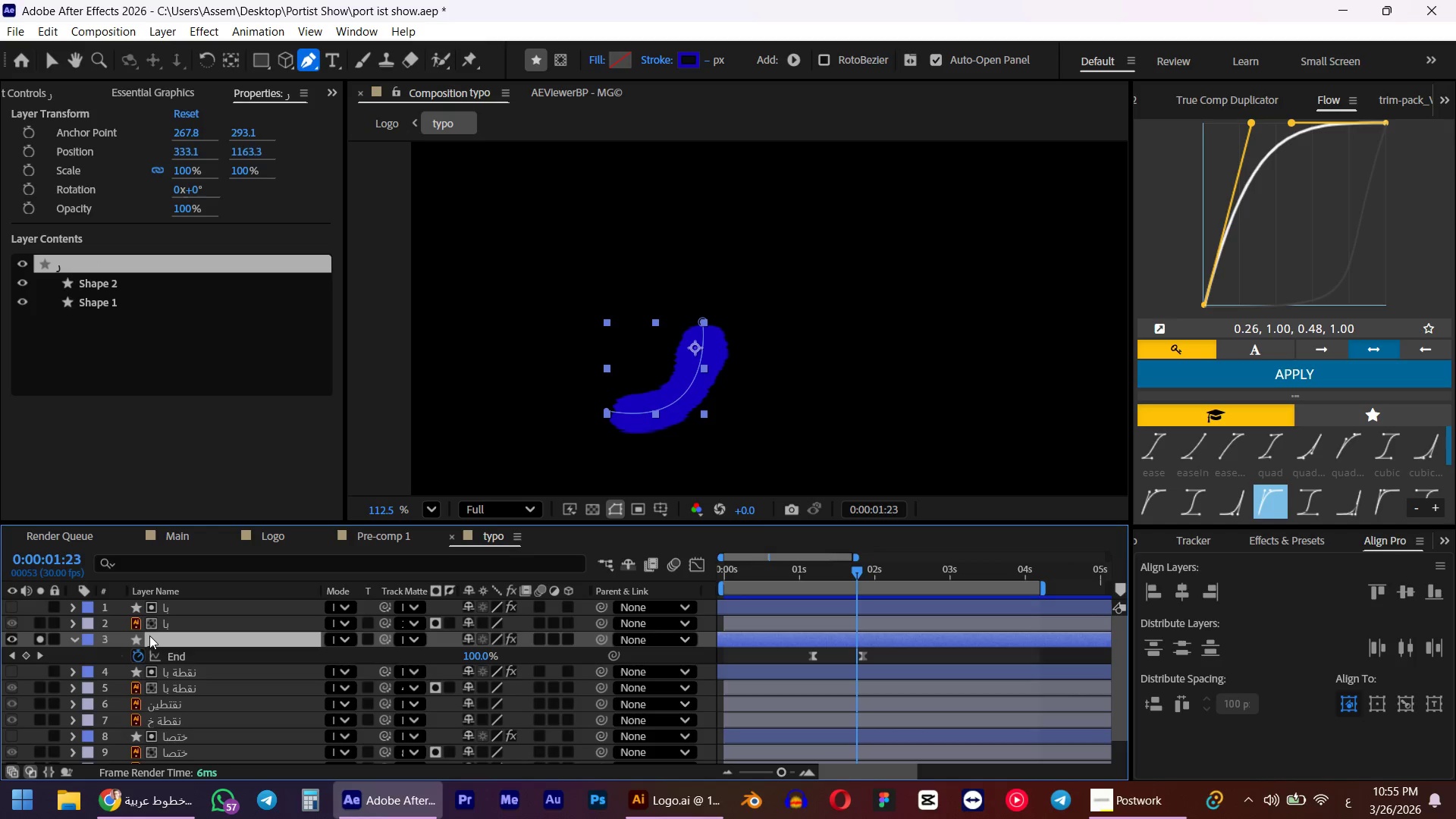 
key(Control+Shift+BracketLeft)
 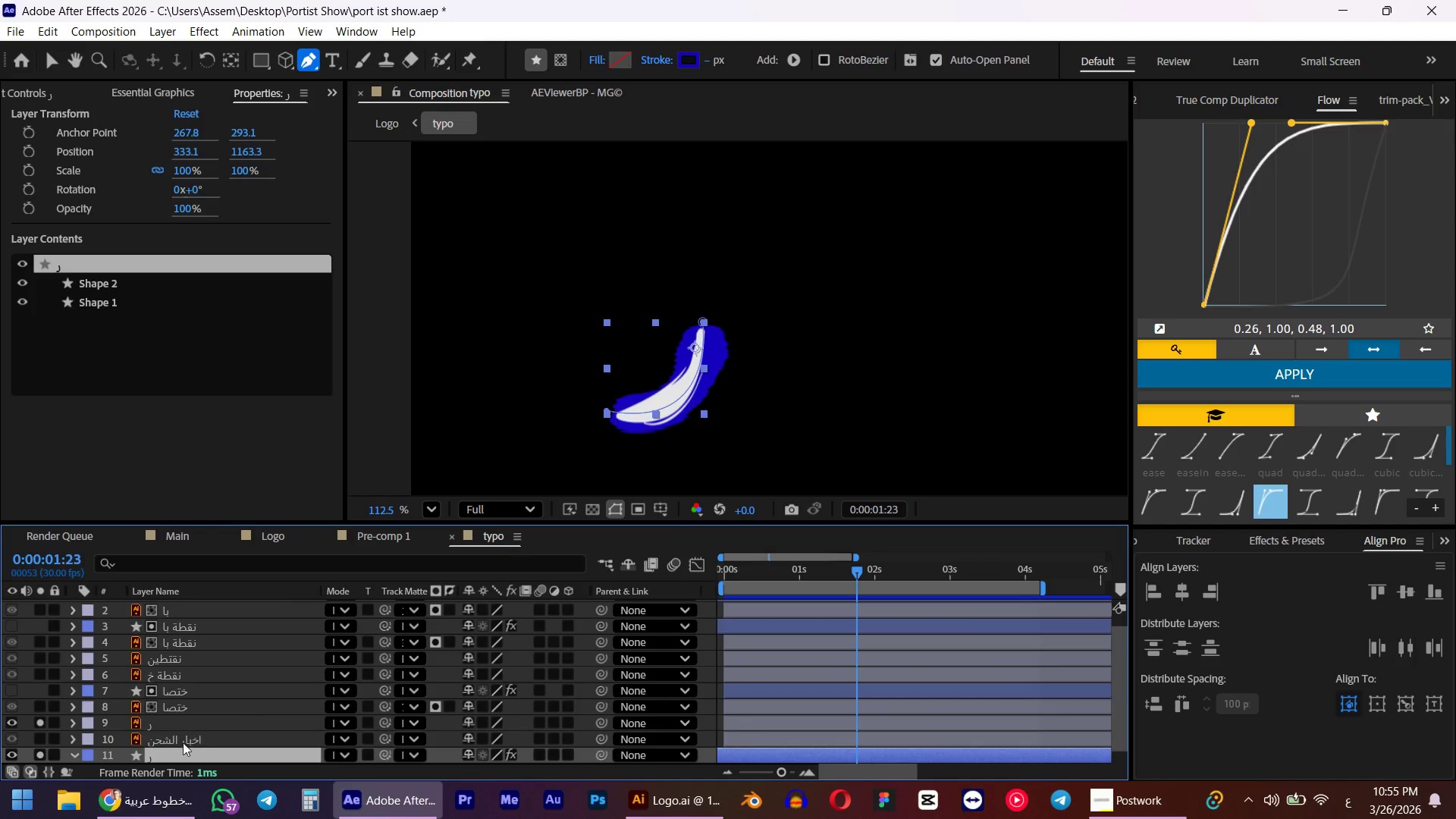 
left_click_drag(start_coordinate=[166, 755], to_coordinate=[164, 721])
 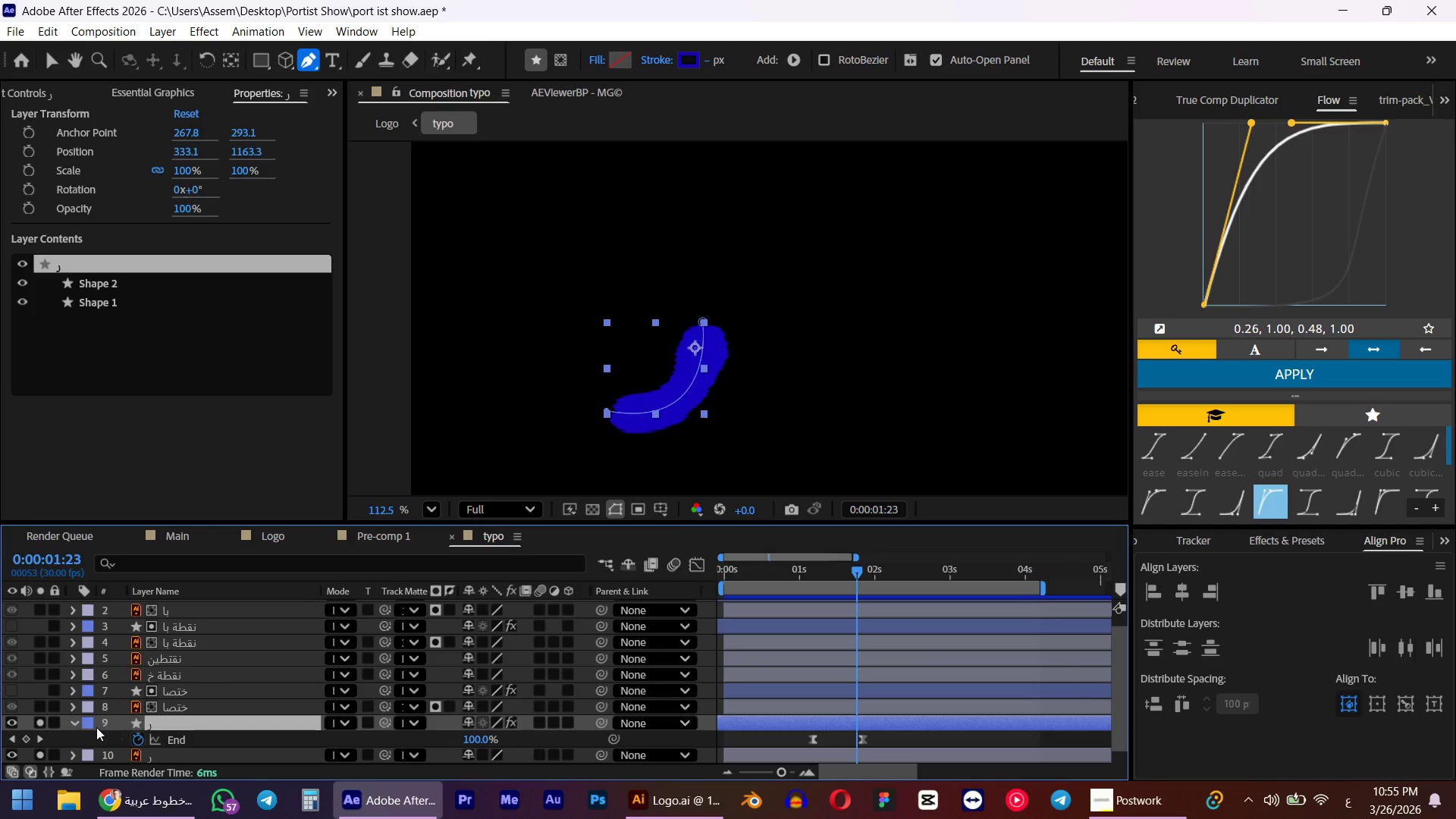 
left_click([75, 723])
 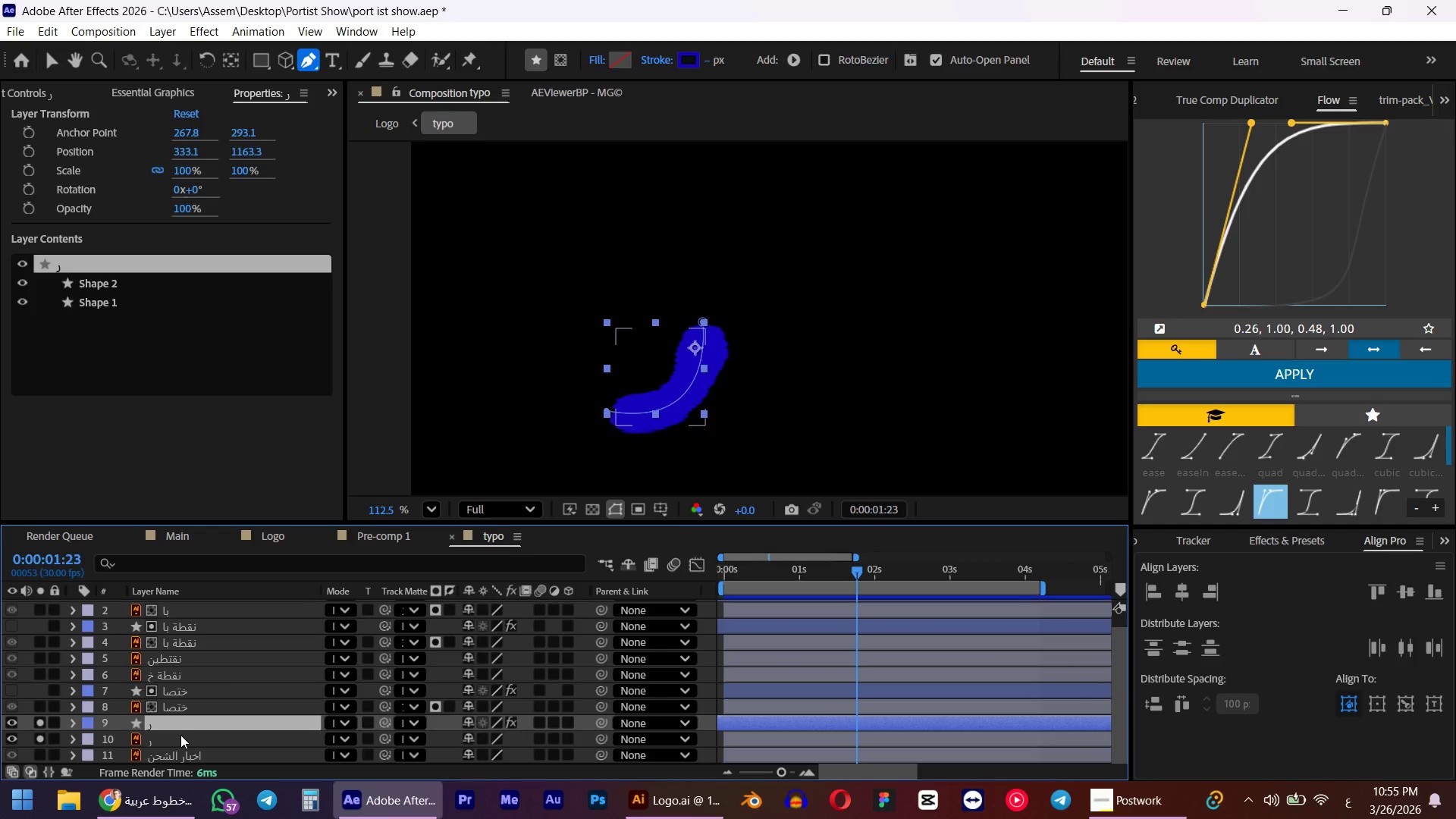 
left_click([173, 742])
 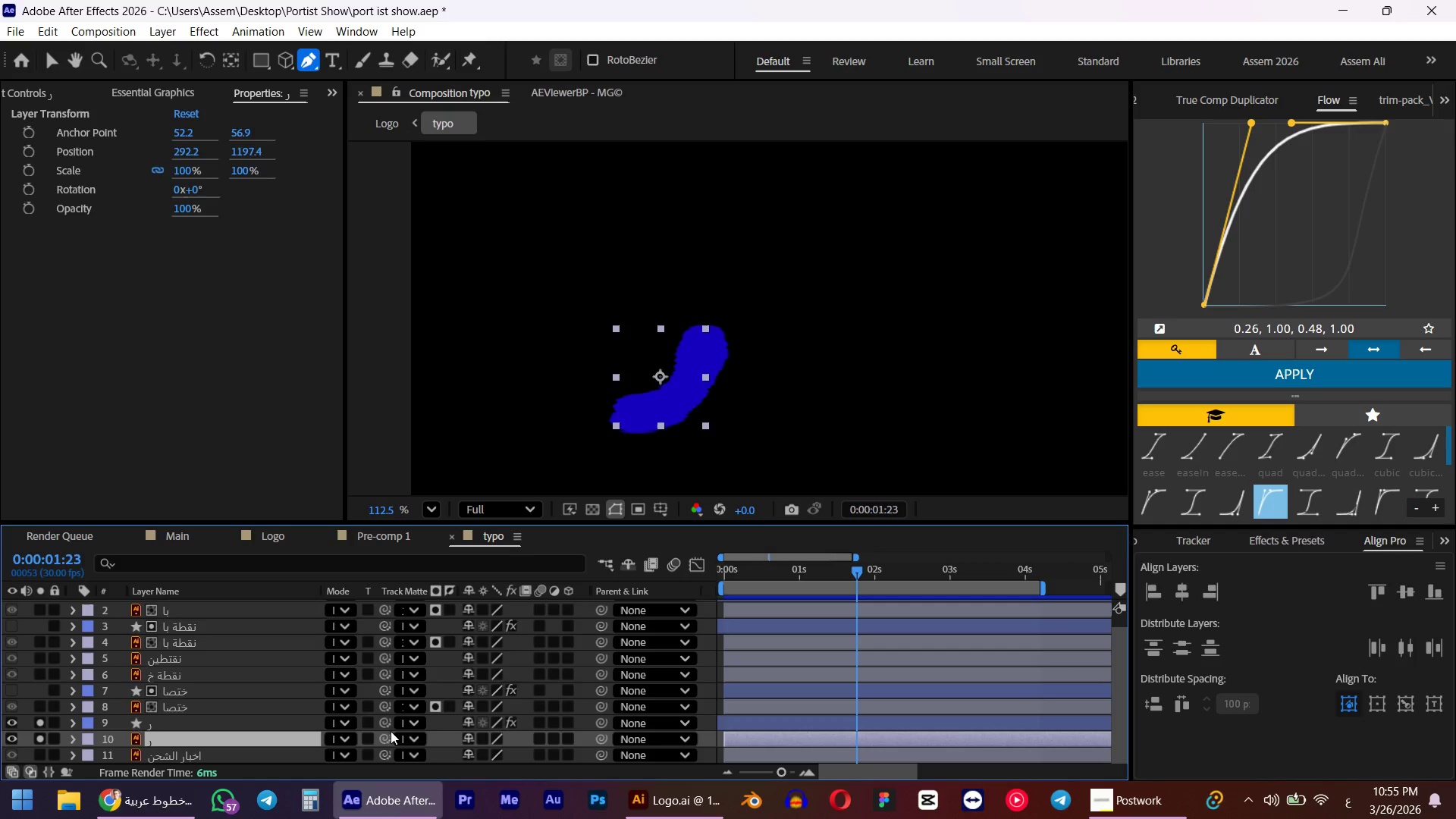 
left_click_drag(start_coordinate=[382, 741], to_coordinate=[140, 727])
 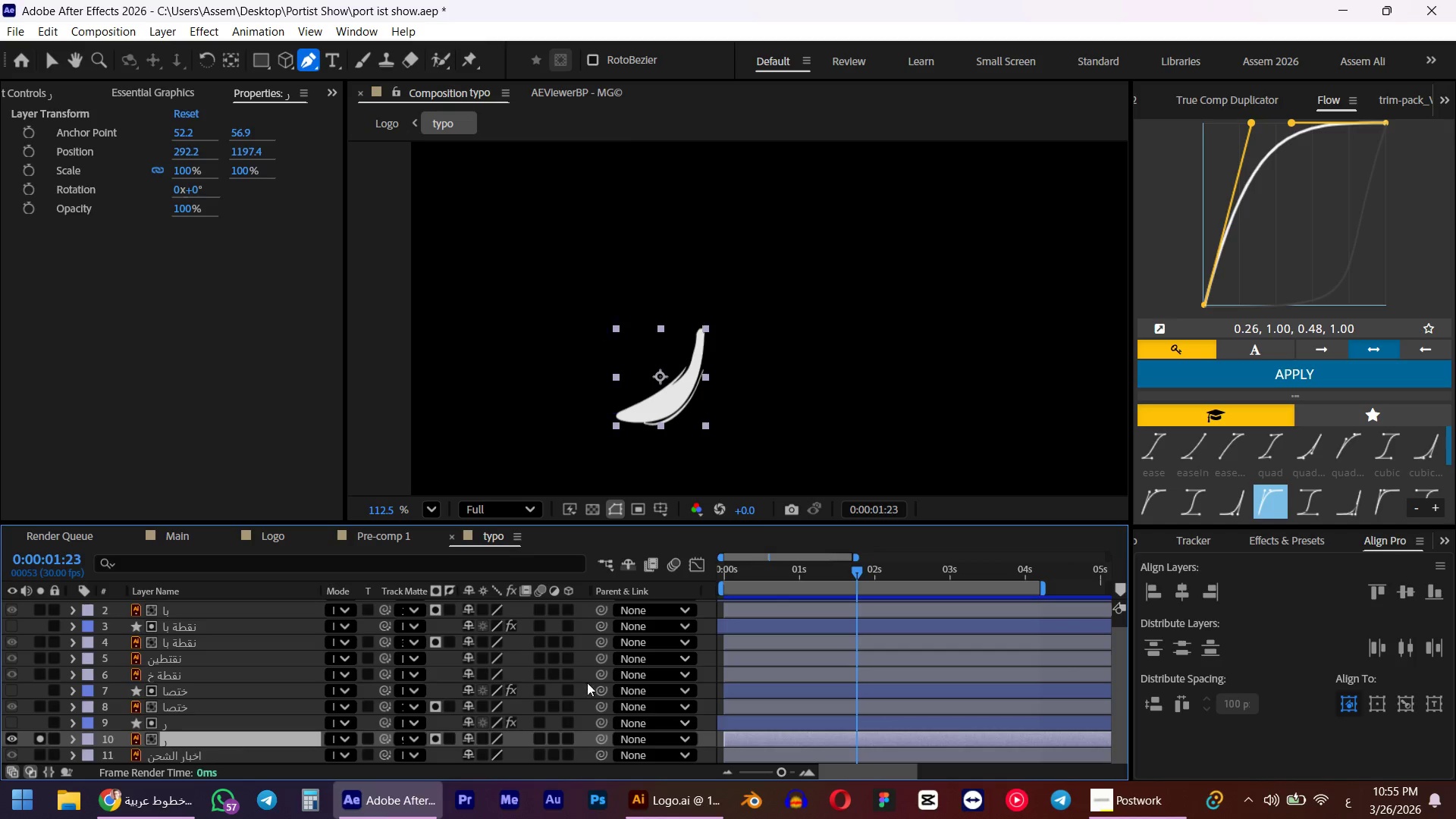 
mouse_move([674, 661])
 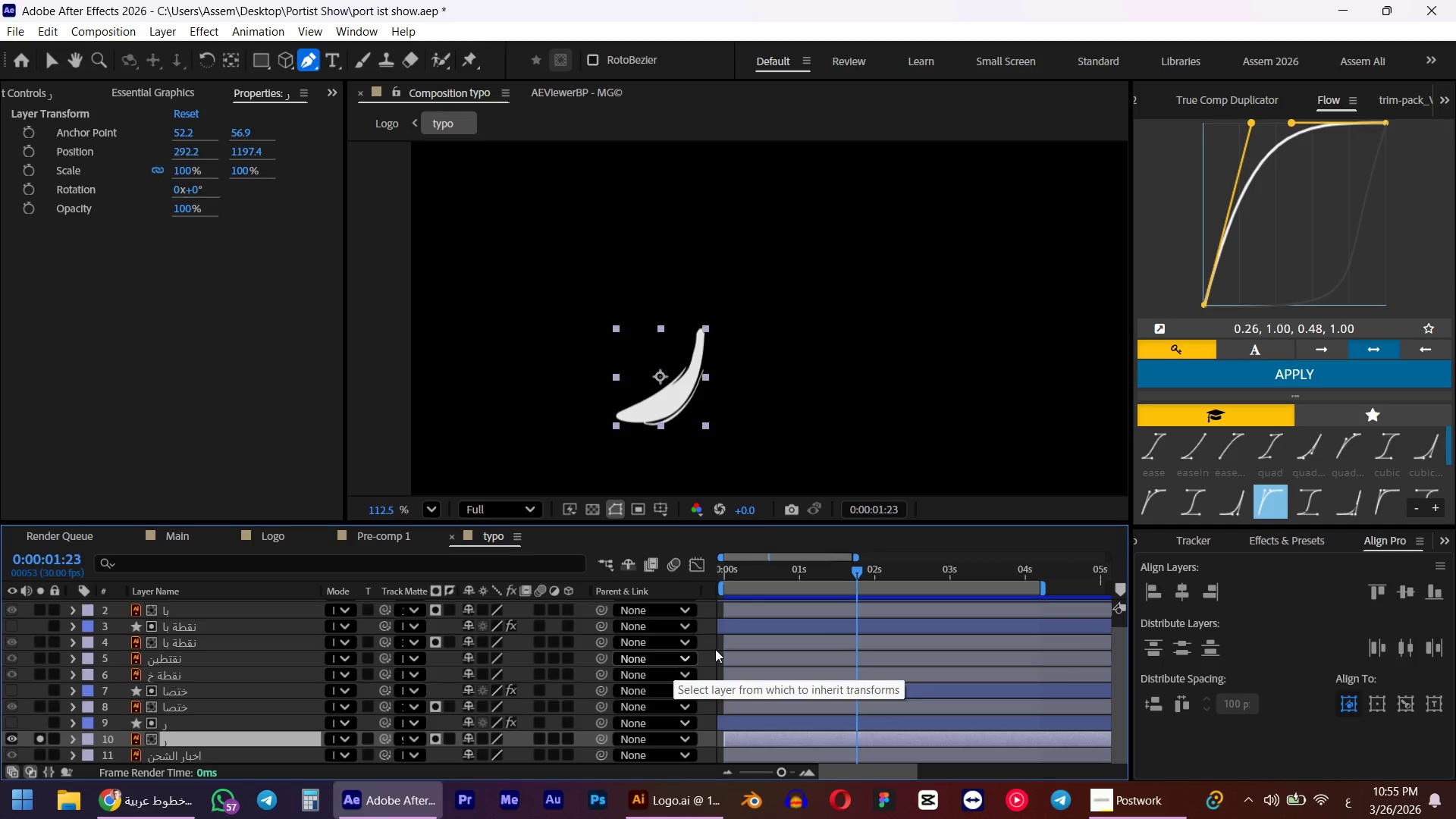 
hold_key(key=U, duration=0.81)
 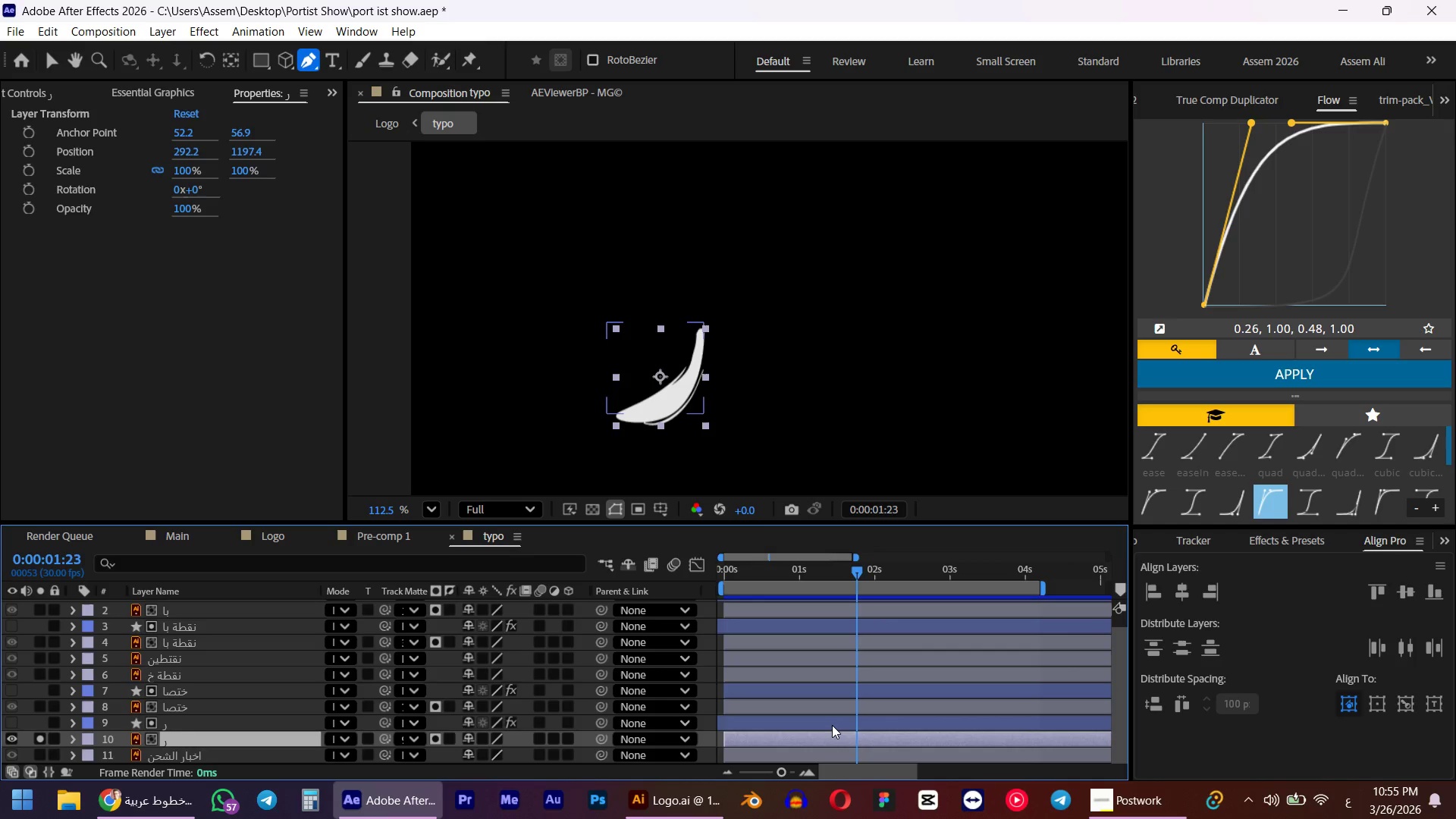 
left_click([832, 725])
 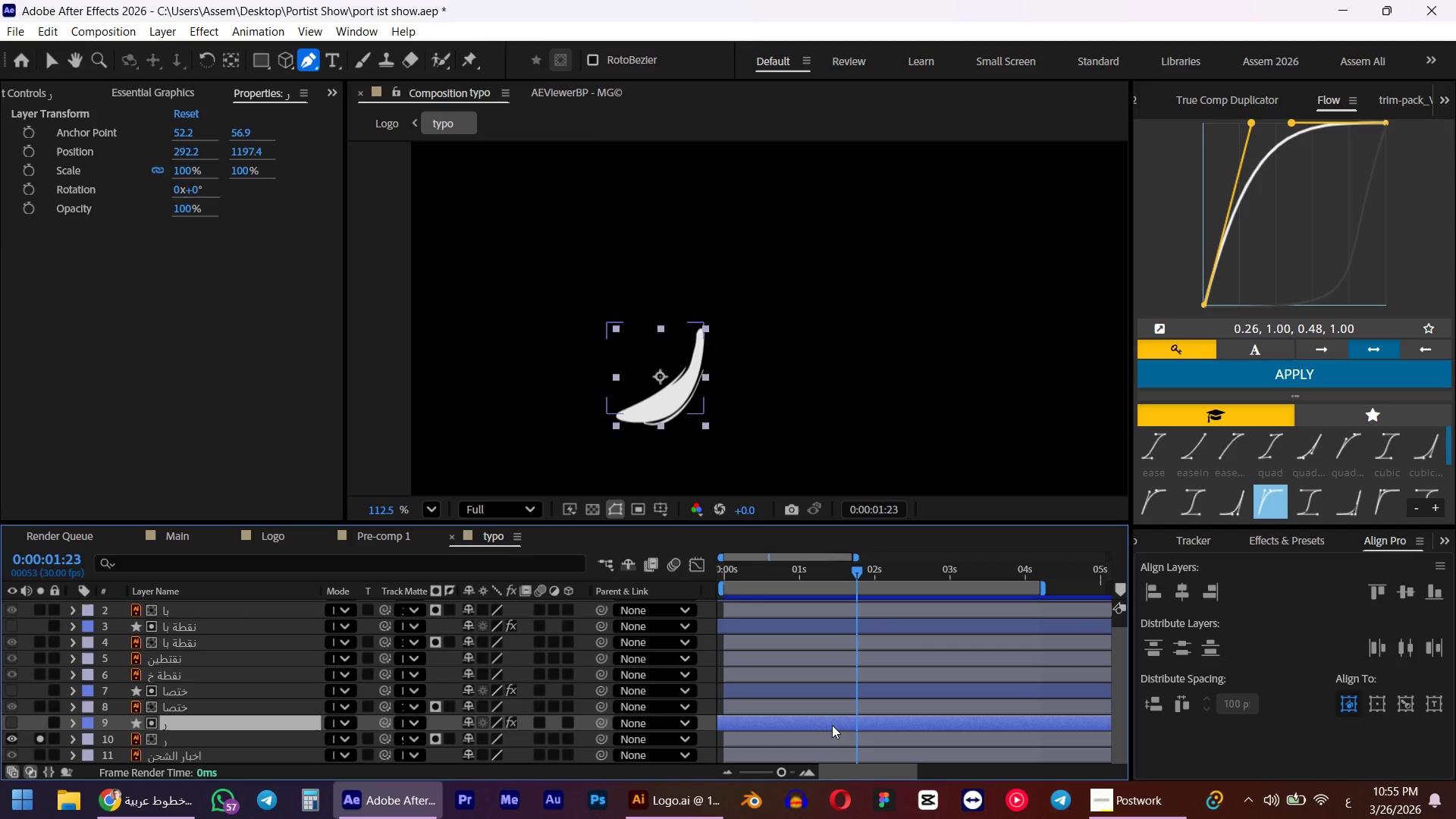 
key(U)
 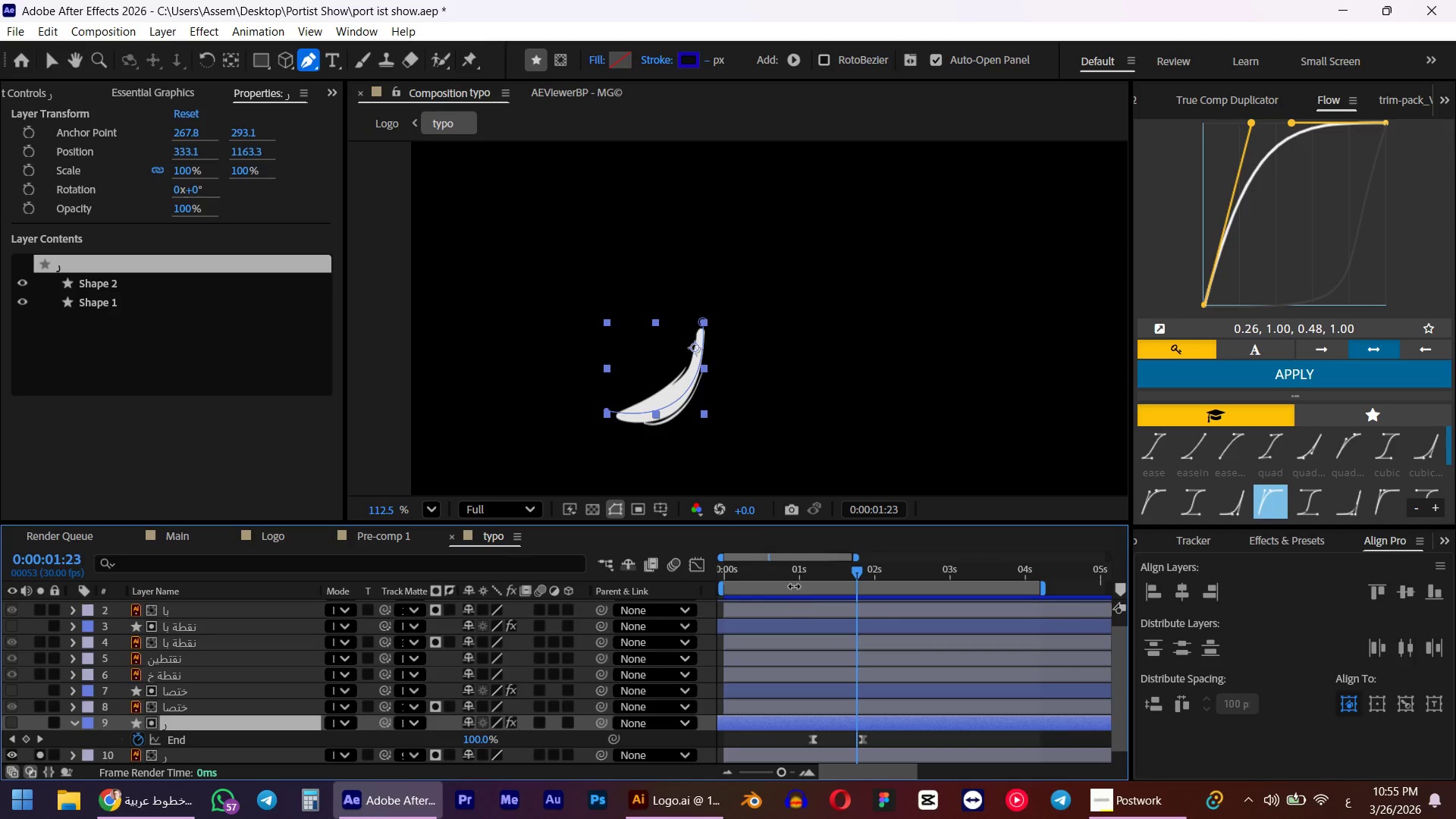 
left_click_drag(start_coordinate=[794, 573], to_coordinate=[854, 570])
 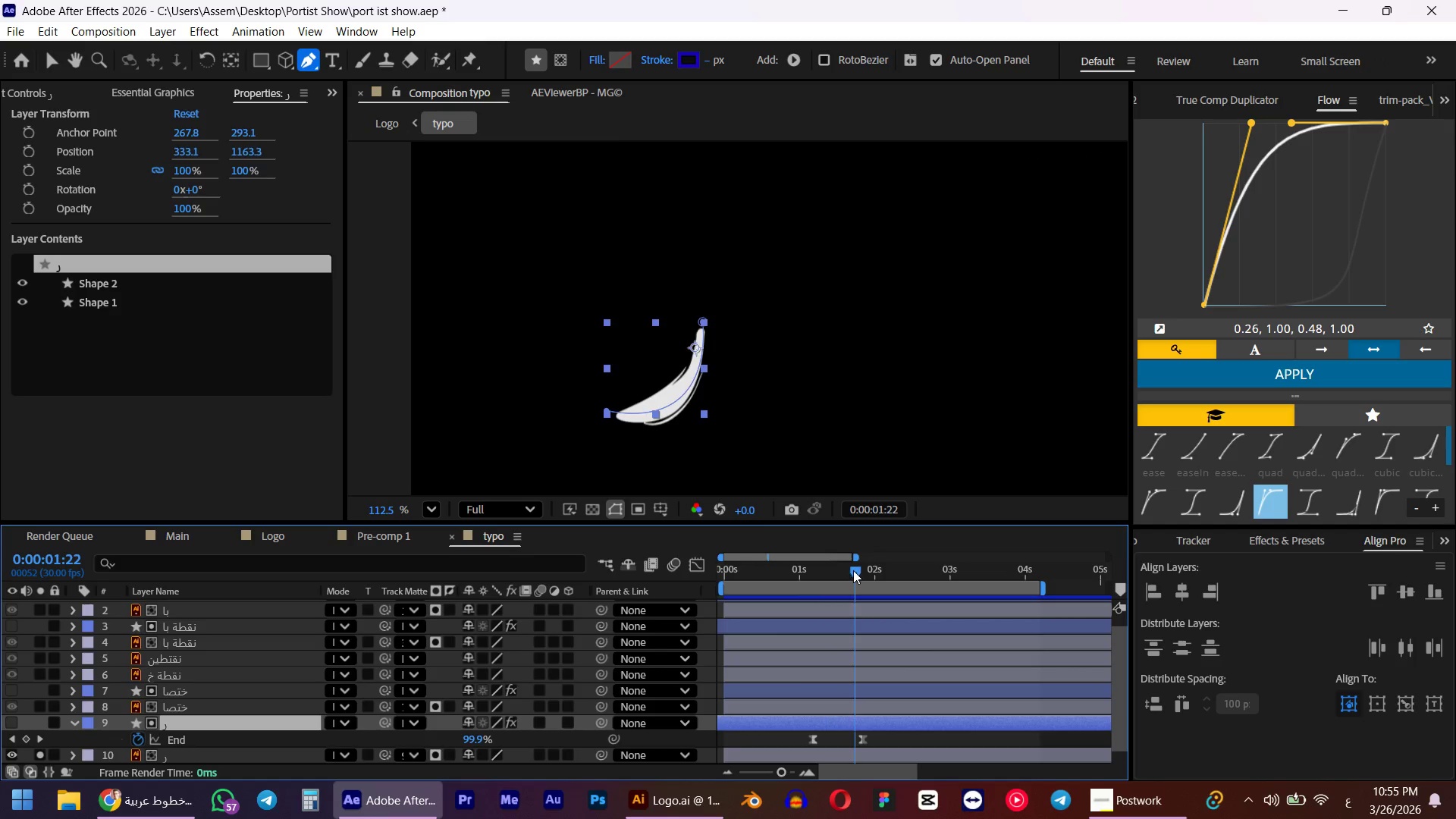 
key(Numpad0)
 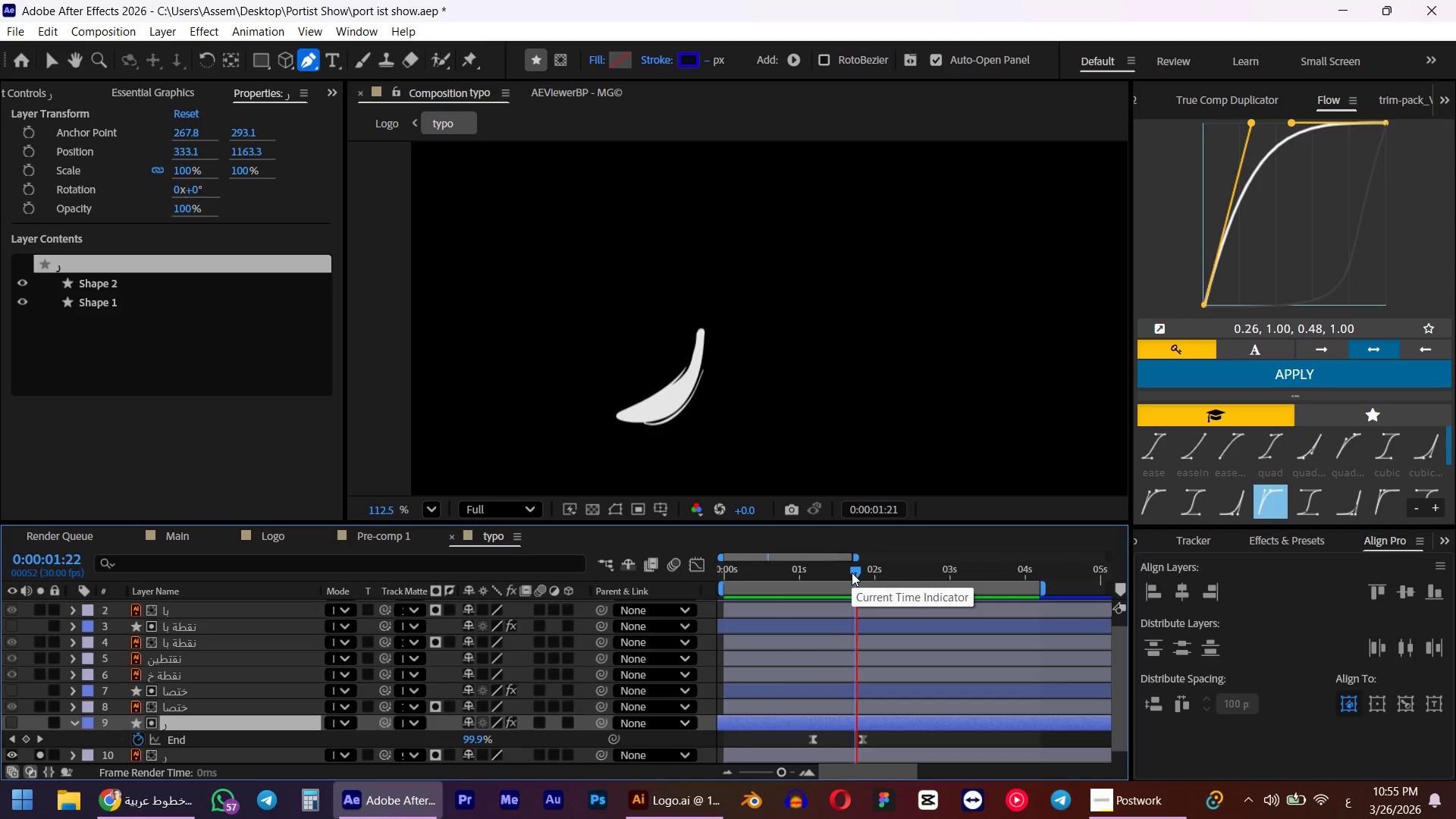 
key(Space)
 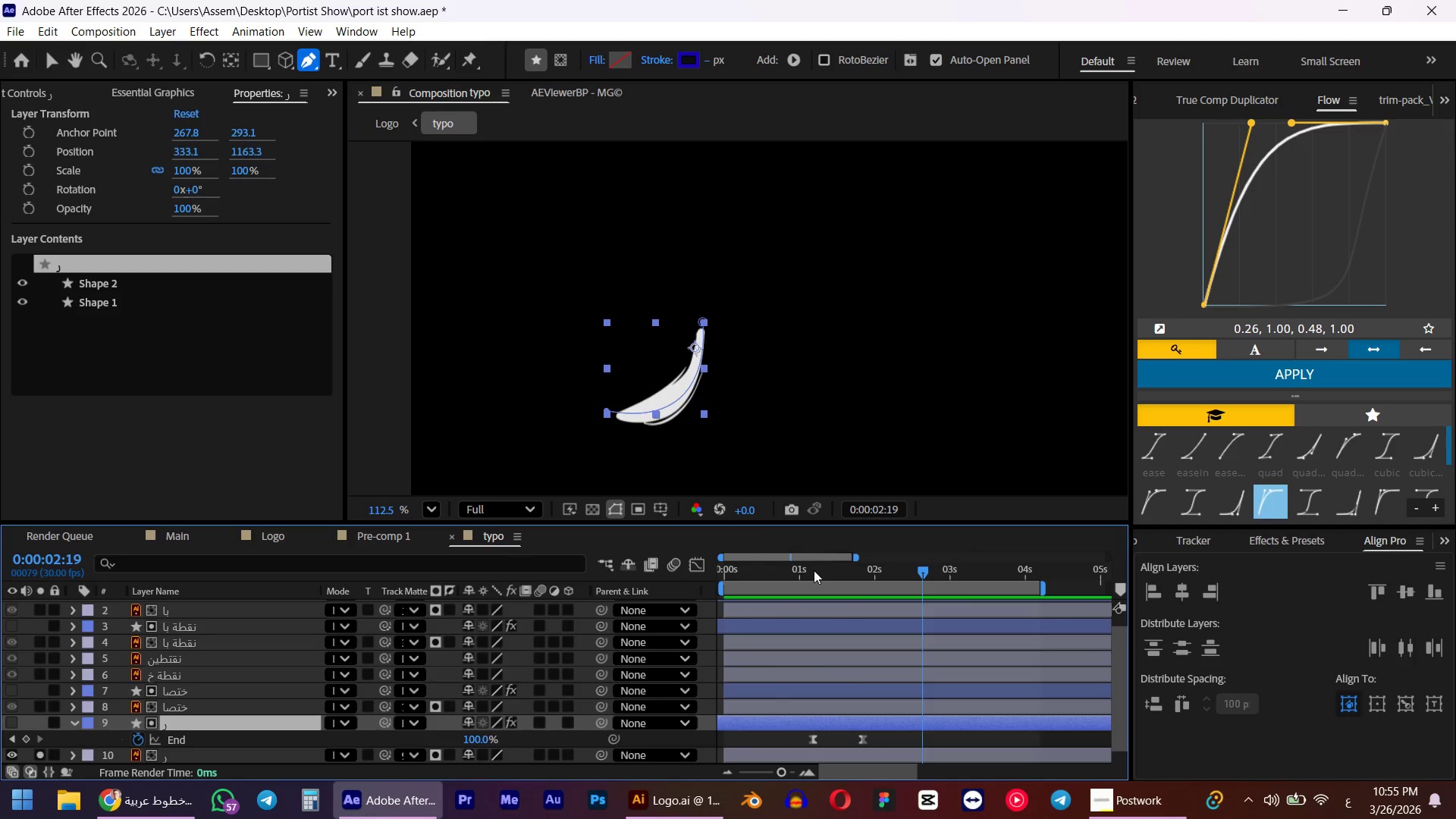 
left_click_drag(start_coordinate=[811, 568], to_coordinate=[819, 568])
 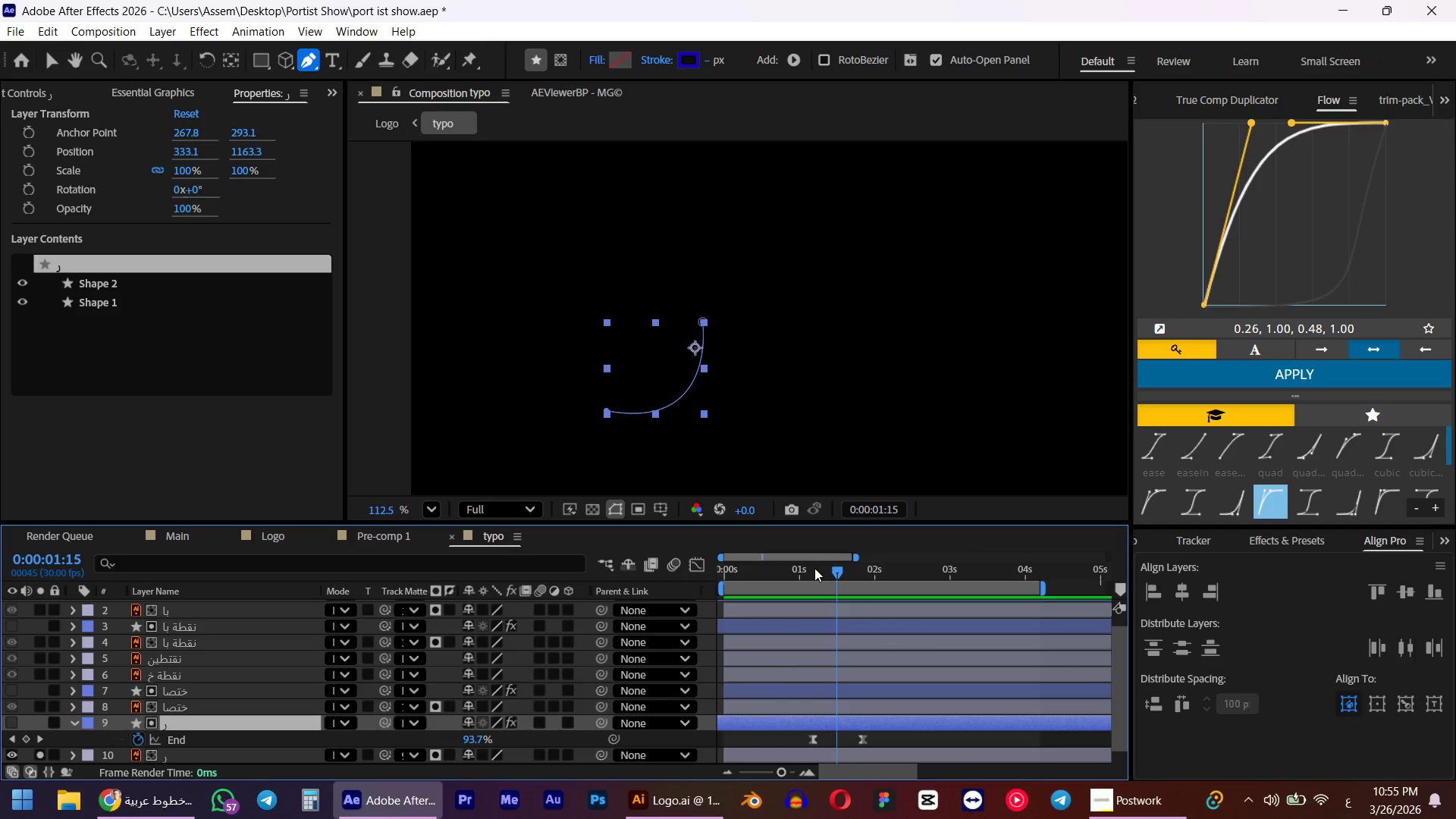 
hold_key(key=ShiftLeft, duration=0.52)
 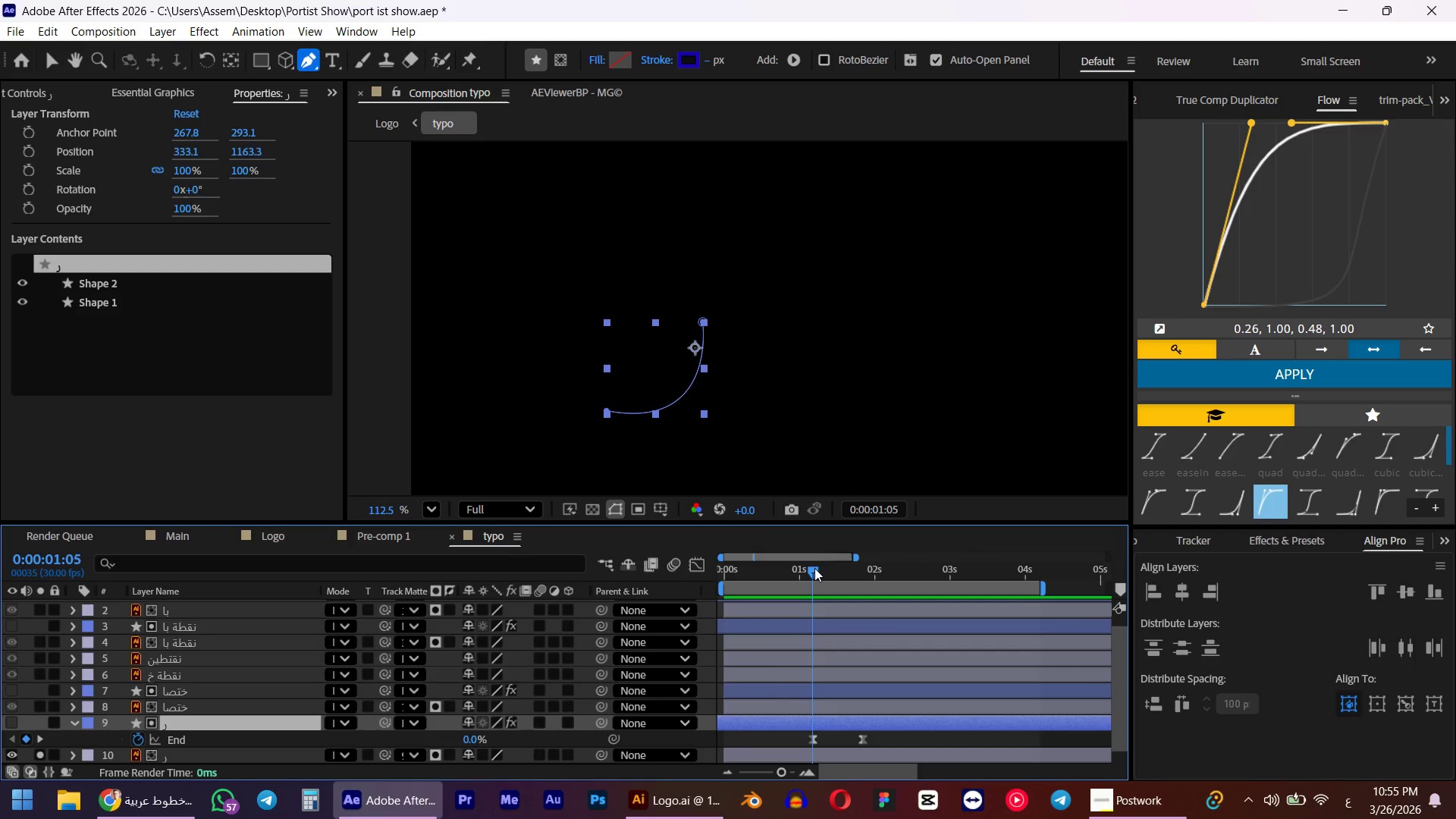 
key(Control+Shift+ArrowRight)
 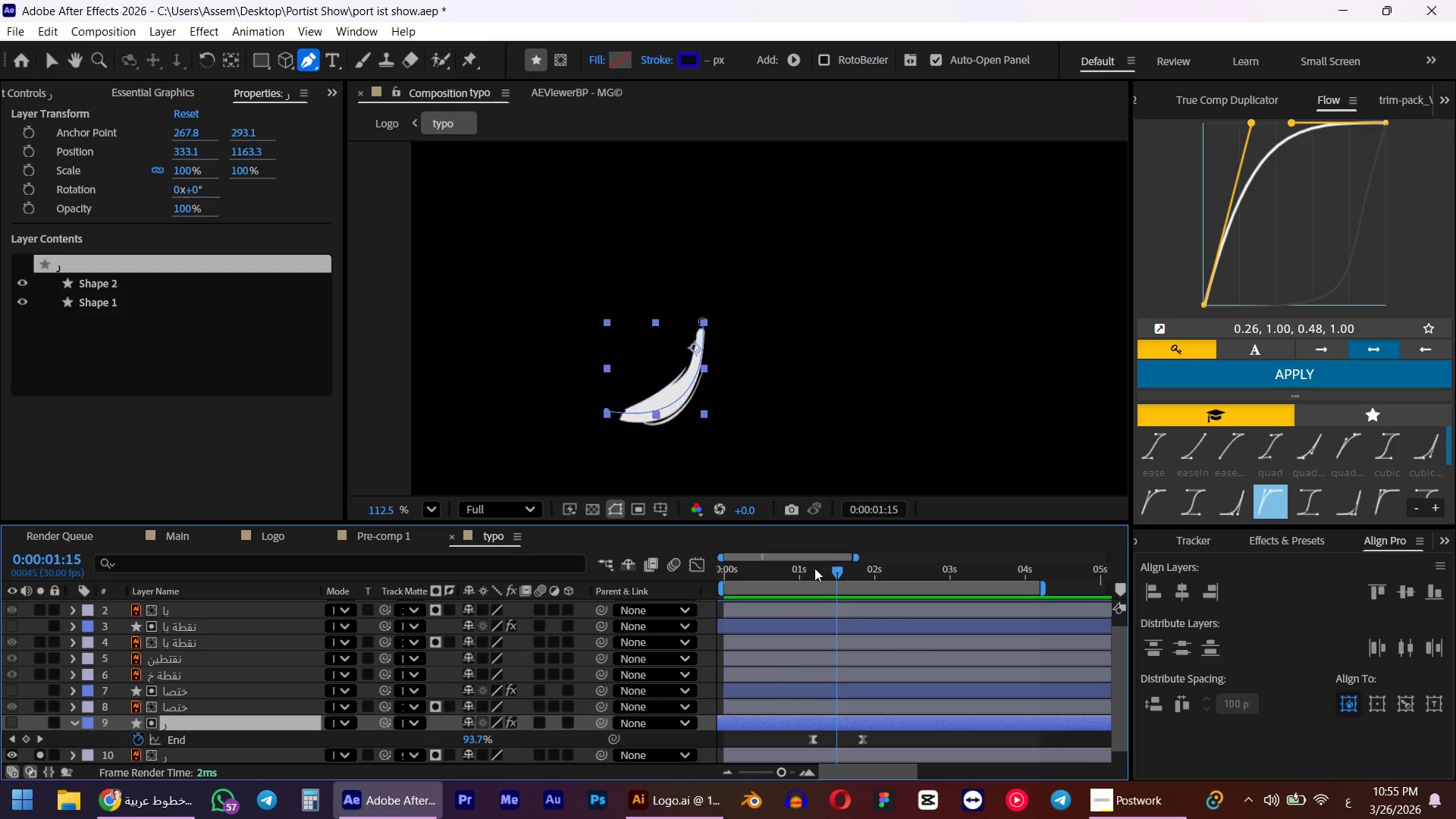 
key(Control+Shift+ArrowRight)
 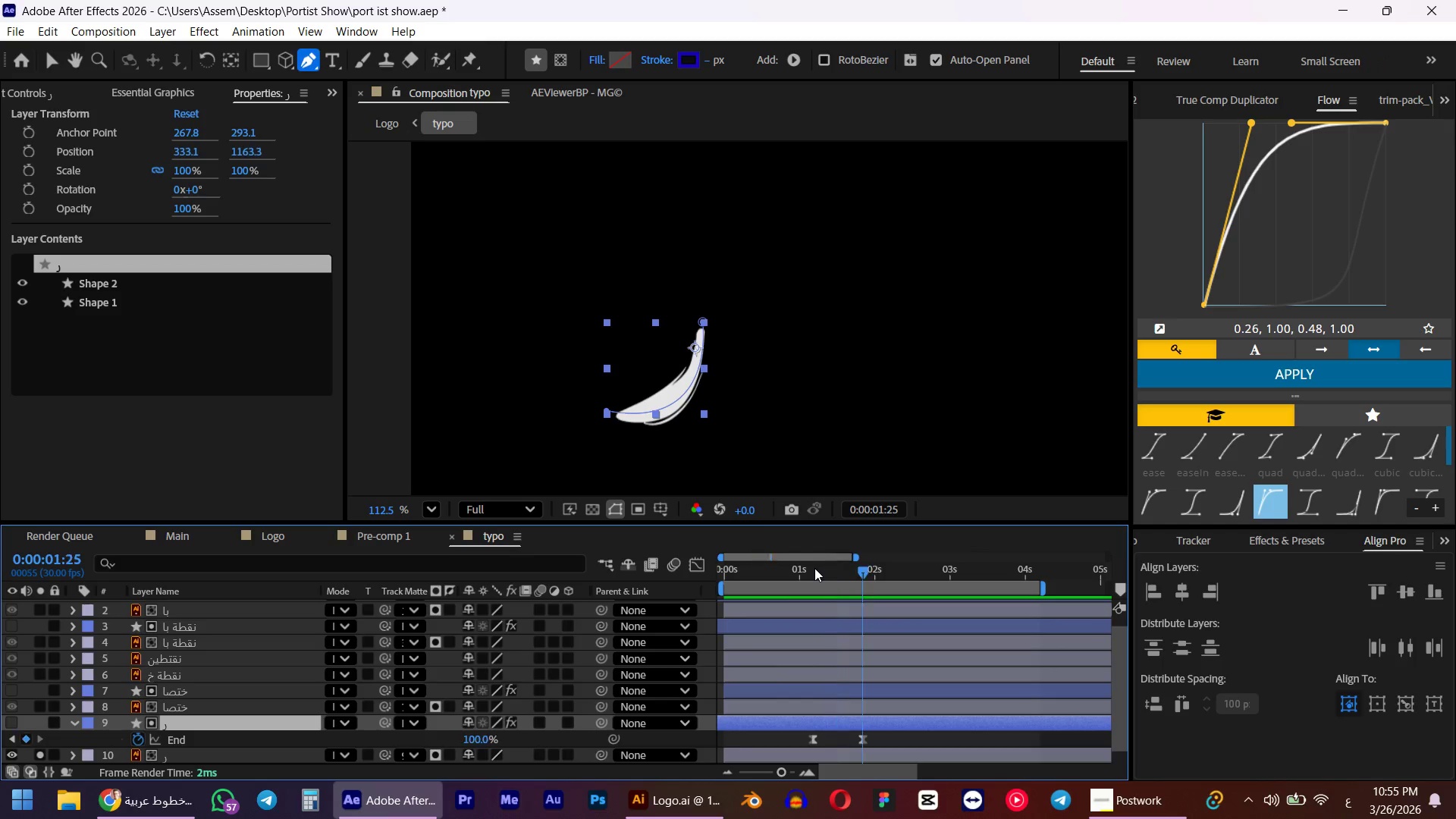 
key(Control+Shift+ArrowRight)
 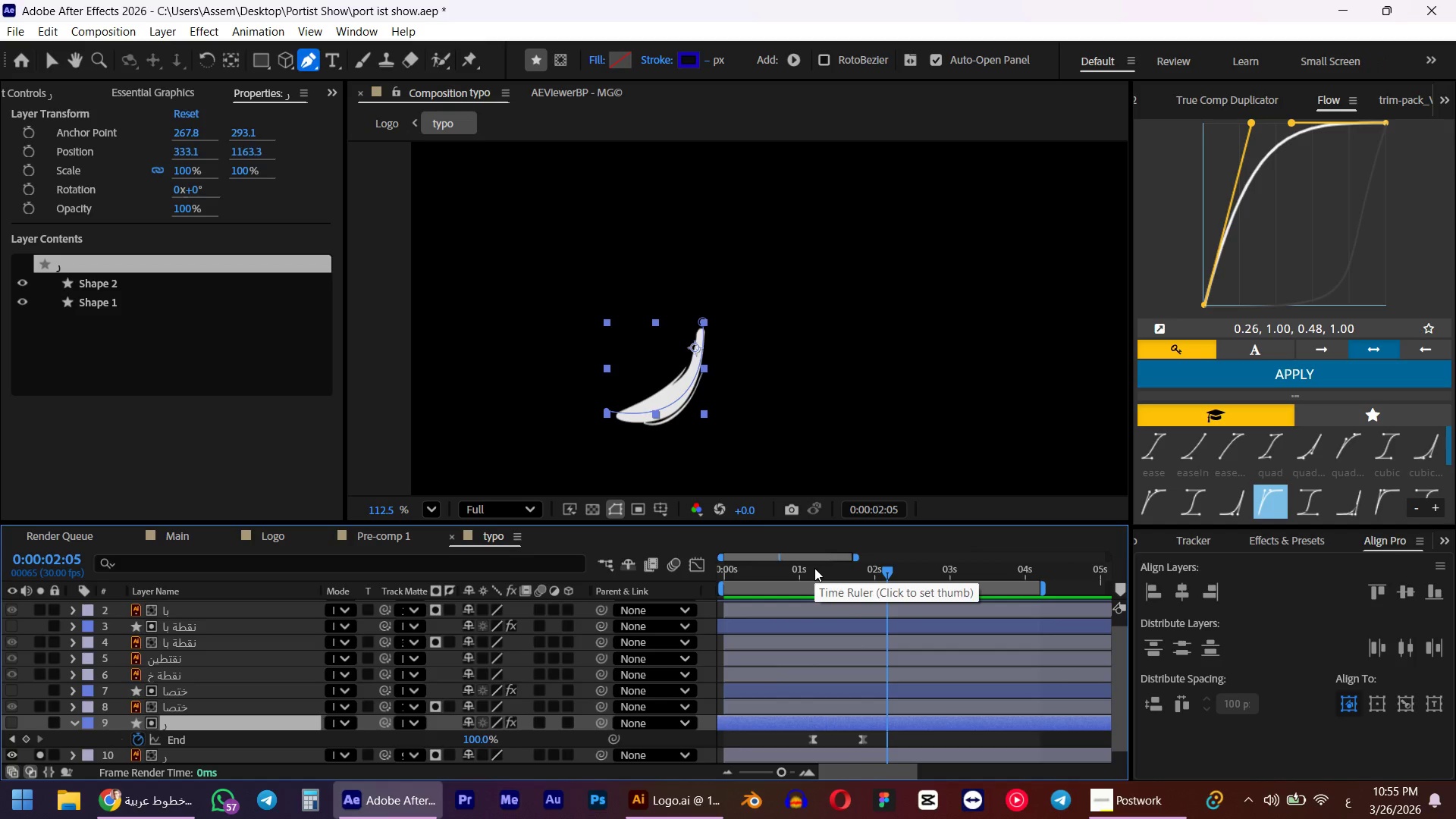 
key(Control+Shift+ArrowRight)
 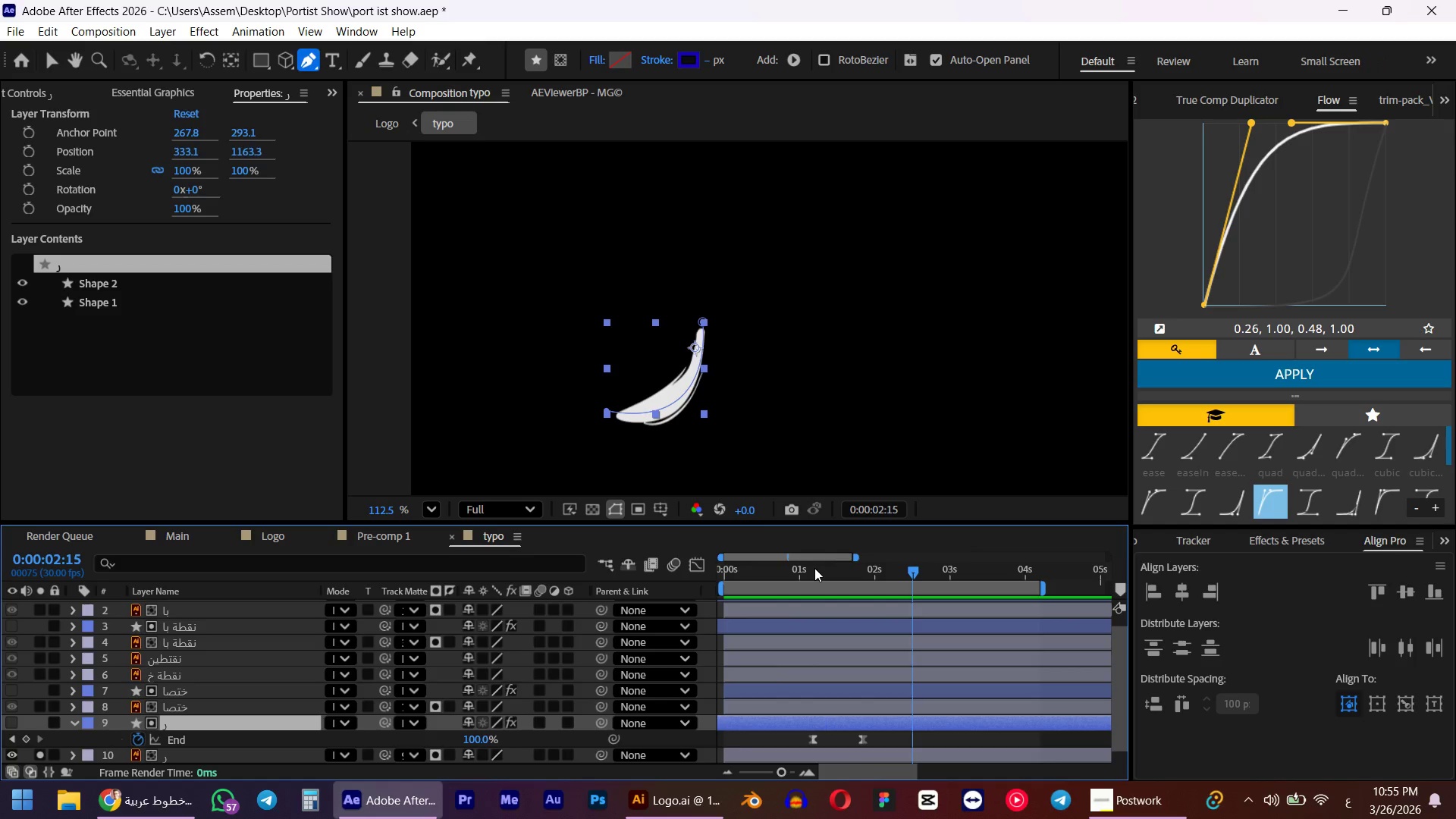 
hold_key(key=AltLeft, duration=1.52)
hold_key(key=AltLeft, duration=1.14)
left_click_drag(start_coordinate=[865, 742], to_coordinate=[915, 745])
 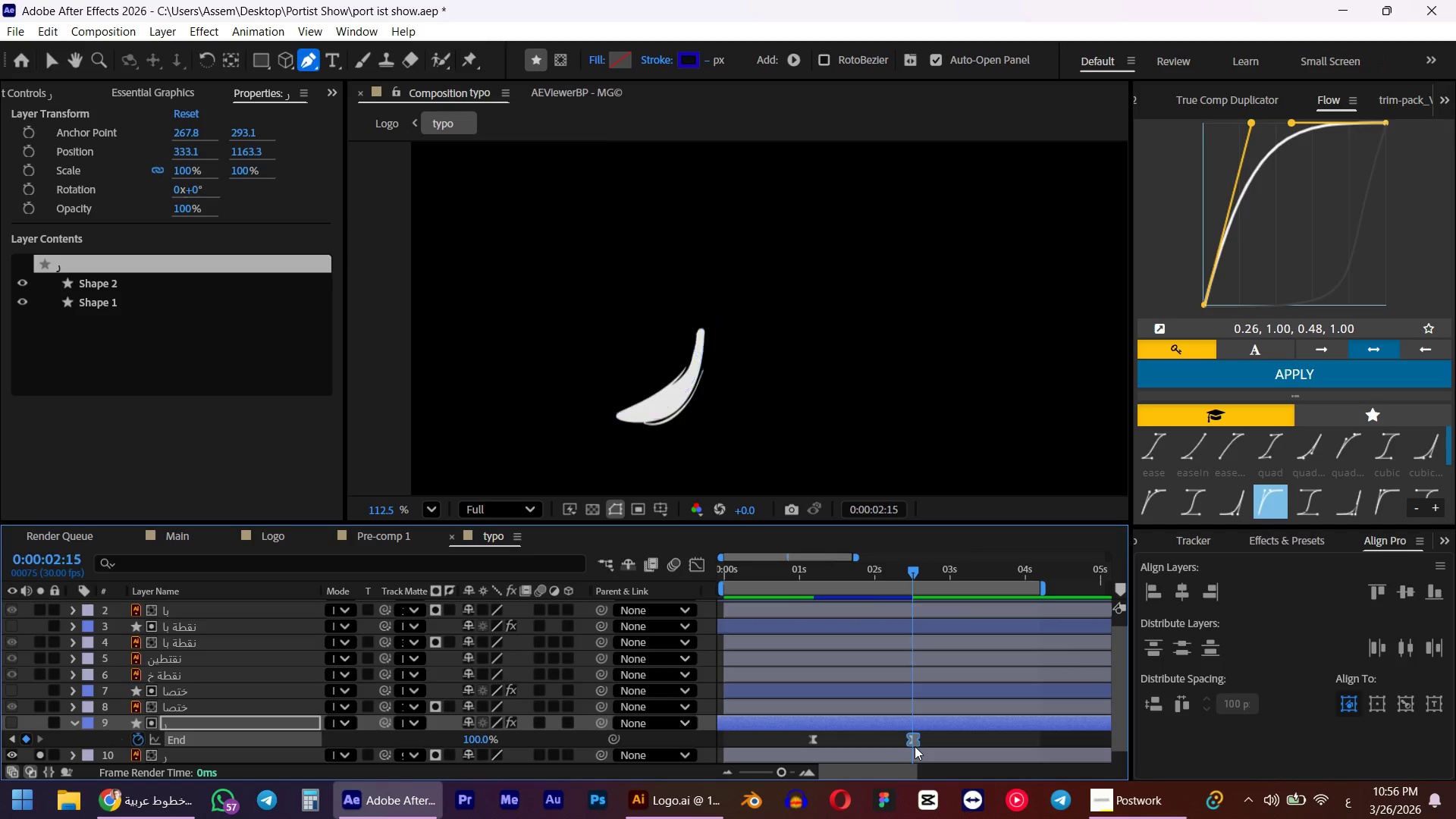 
hold_key(key=ShiftLeft, duration=1.02)
 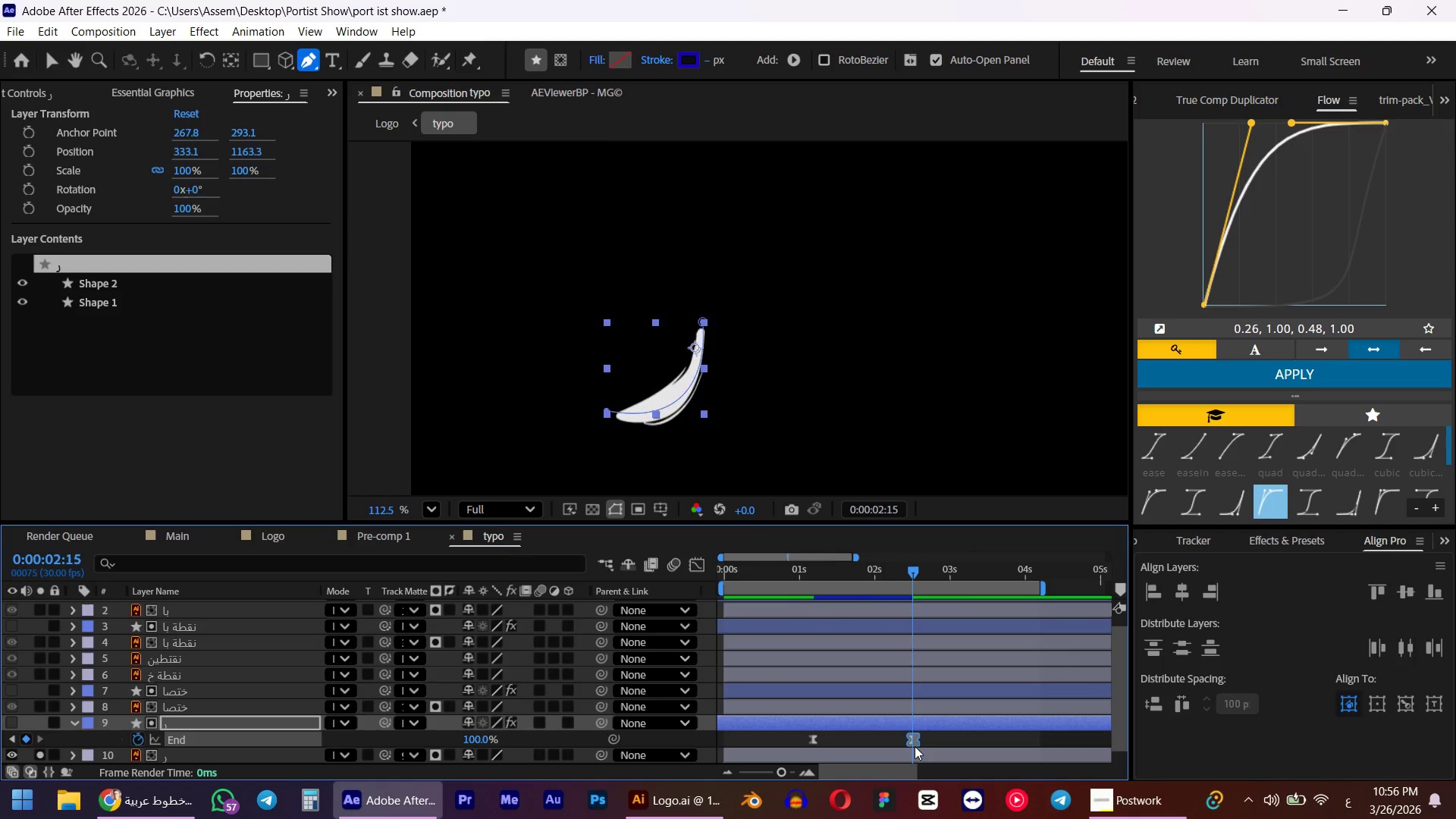 
key(Alt+Shift+Numpad0)
 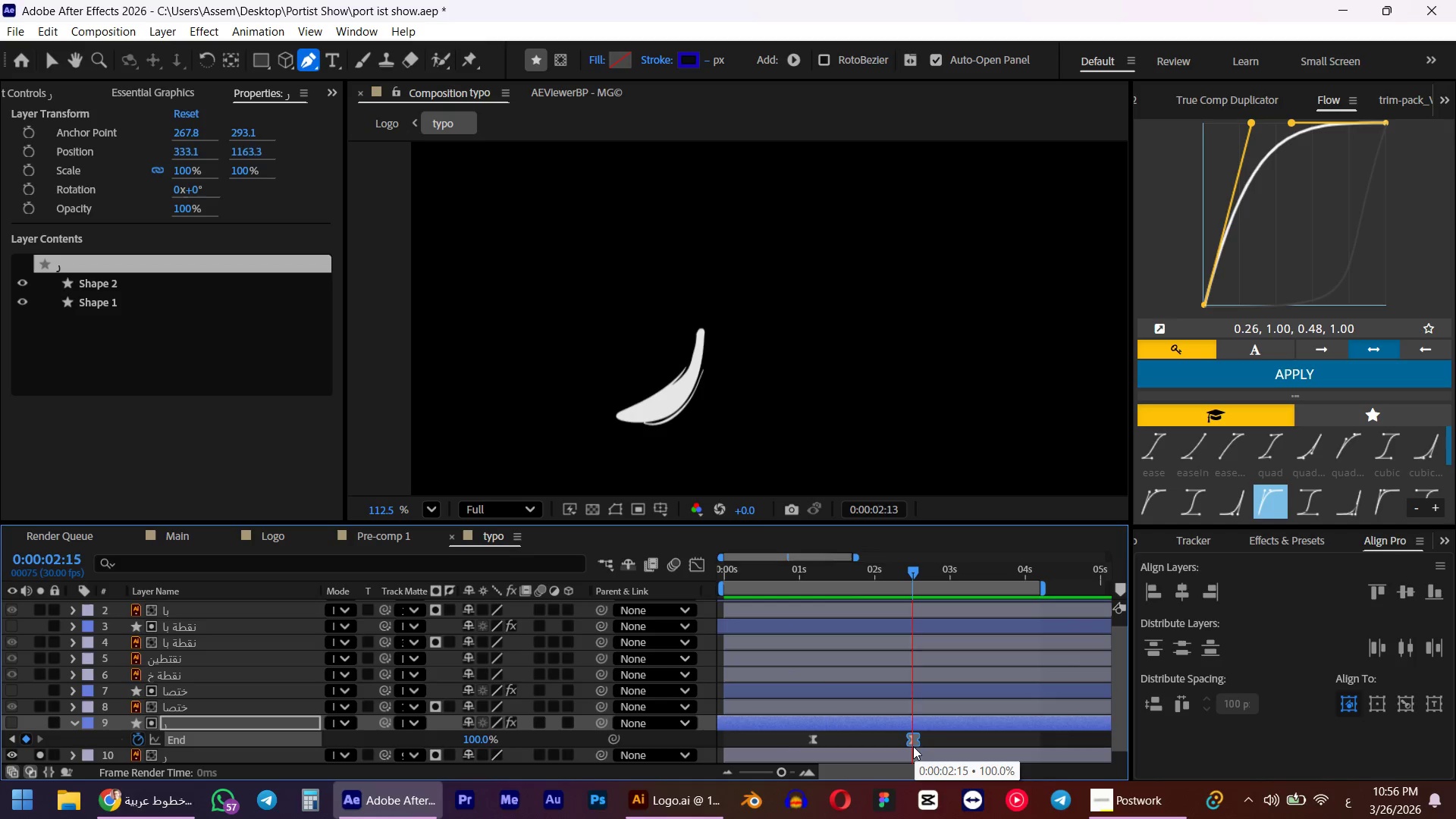 
key(Space)
 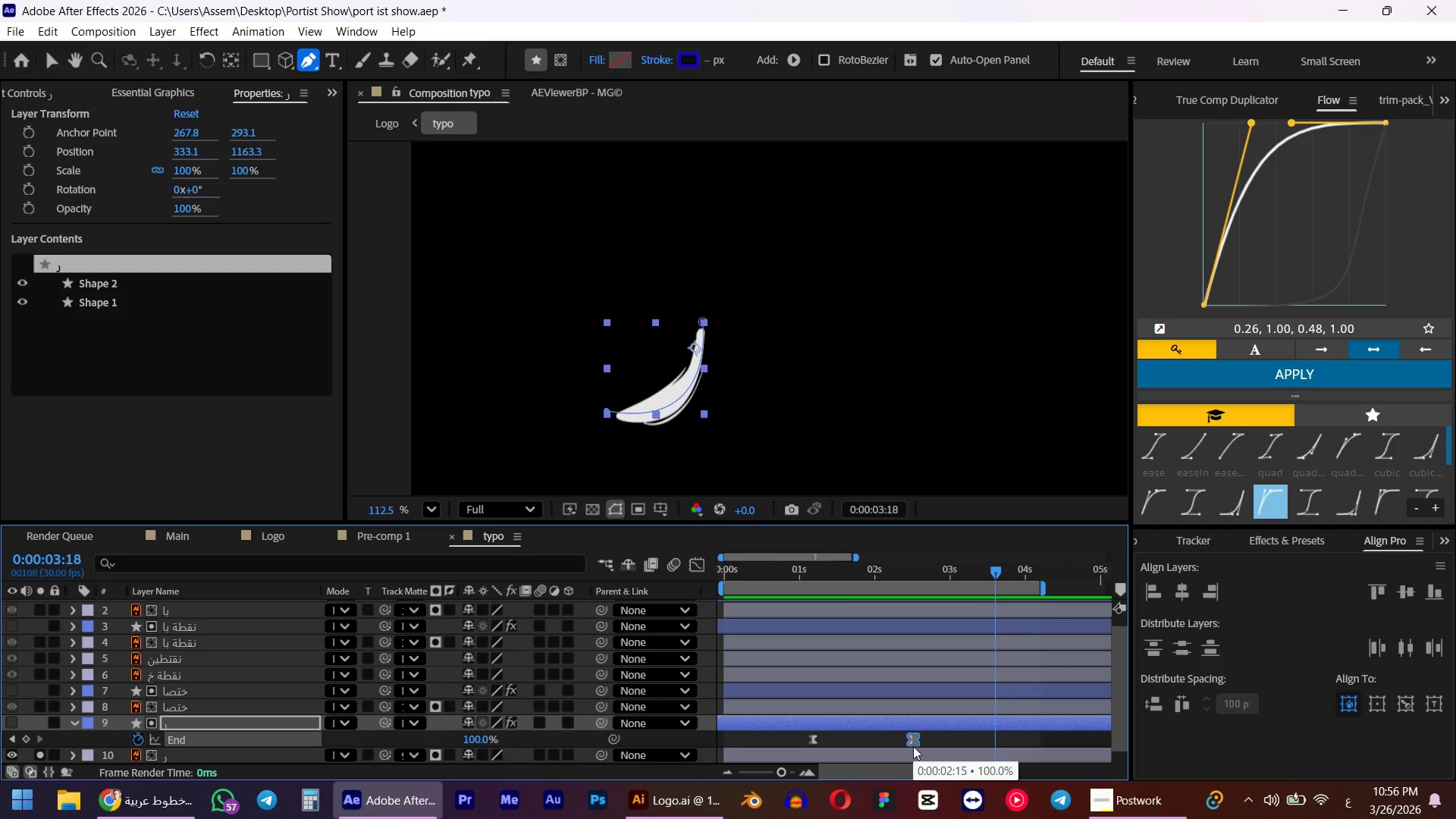 
key(Numpad0)
 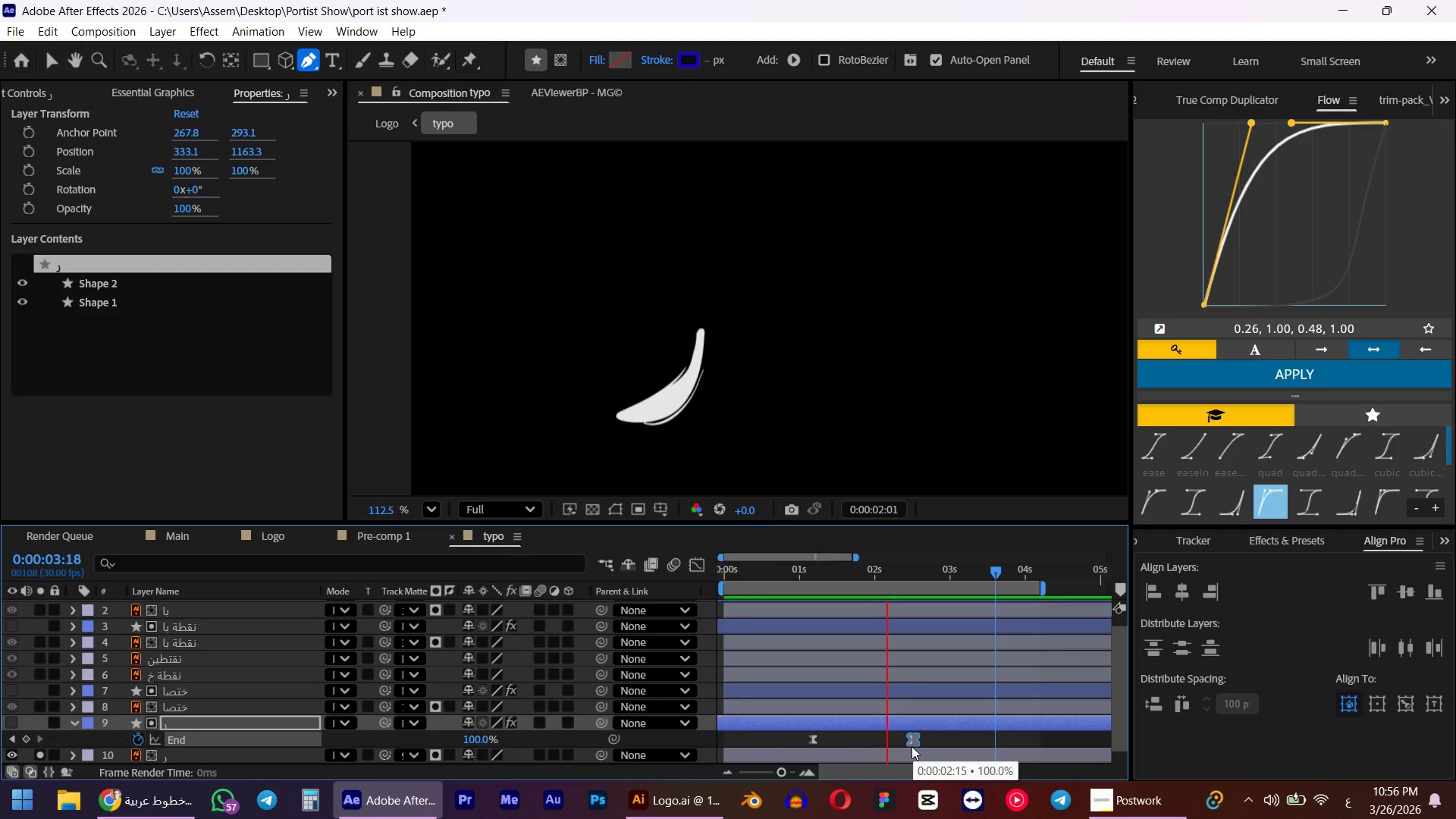 
key(Space)
 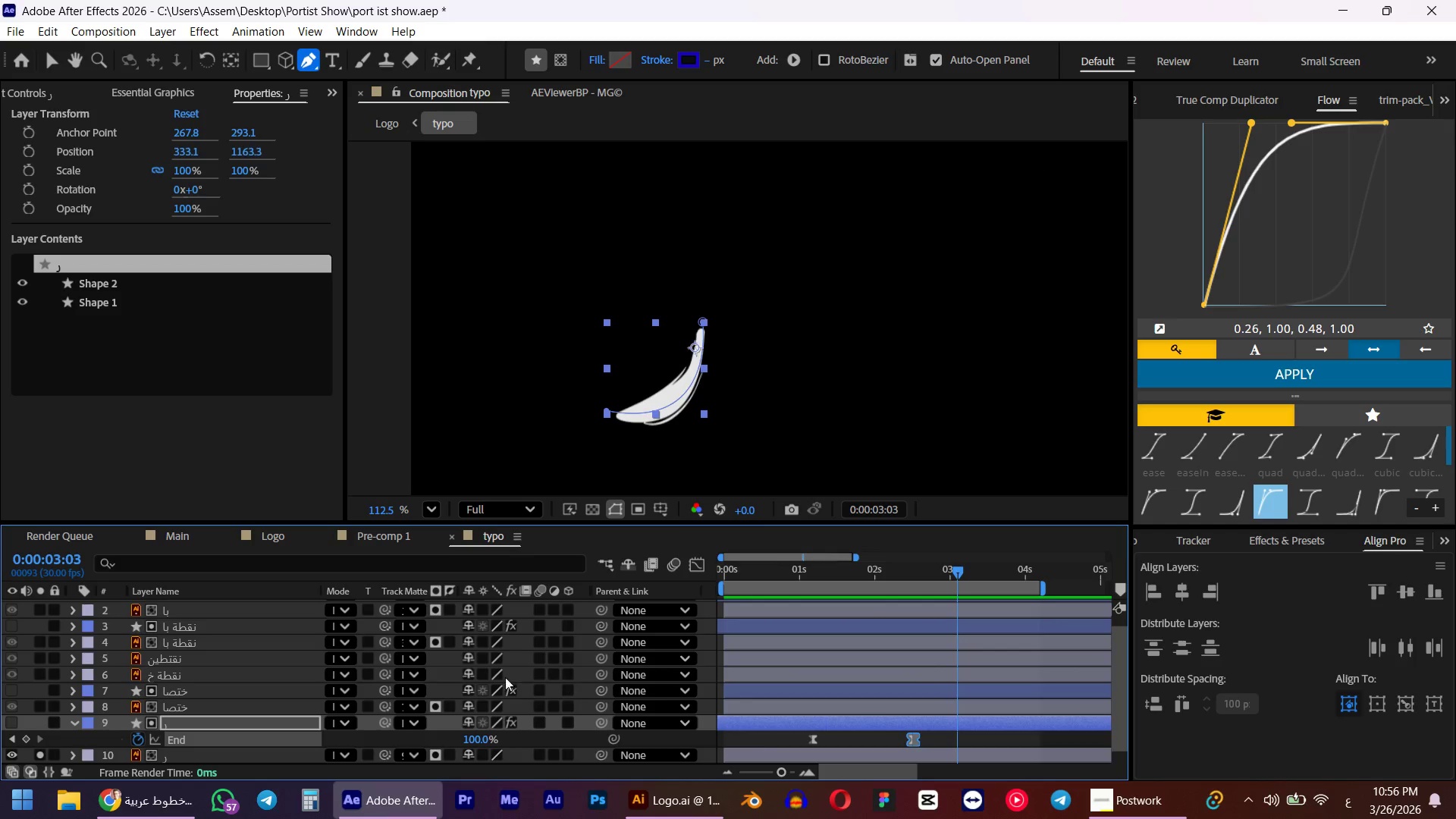 
scroll: coordinate [165, 733], scroll_direction: down, amount: 4.0
 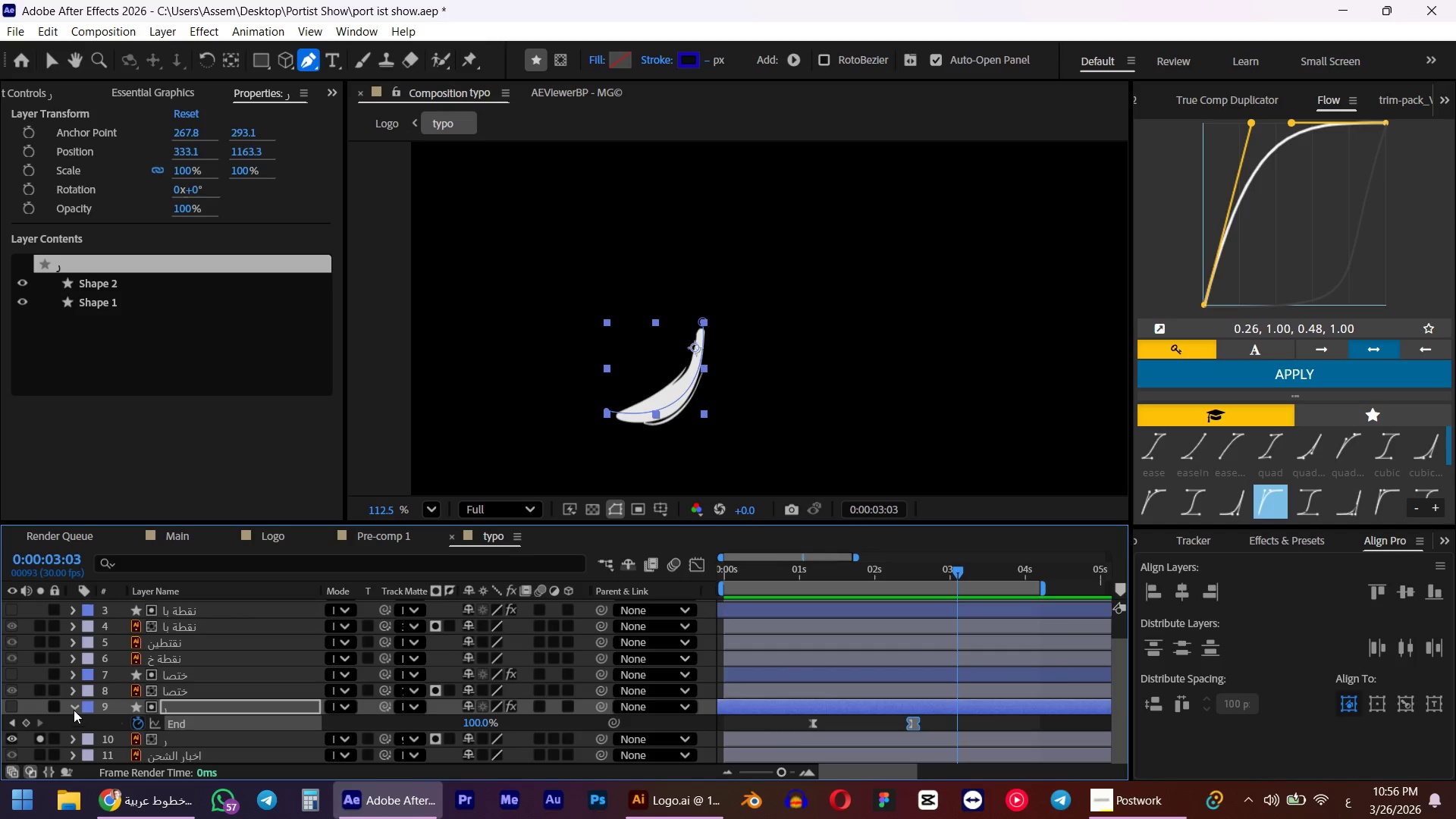 
left_click([72, 707])
 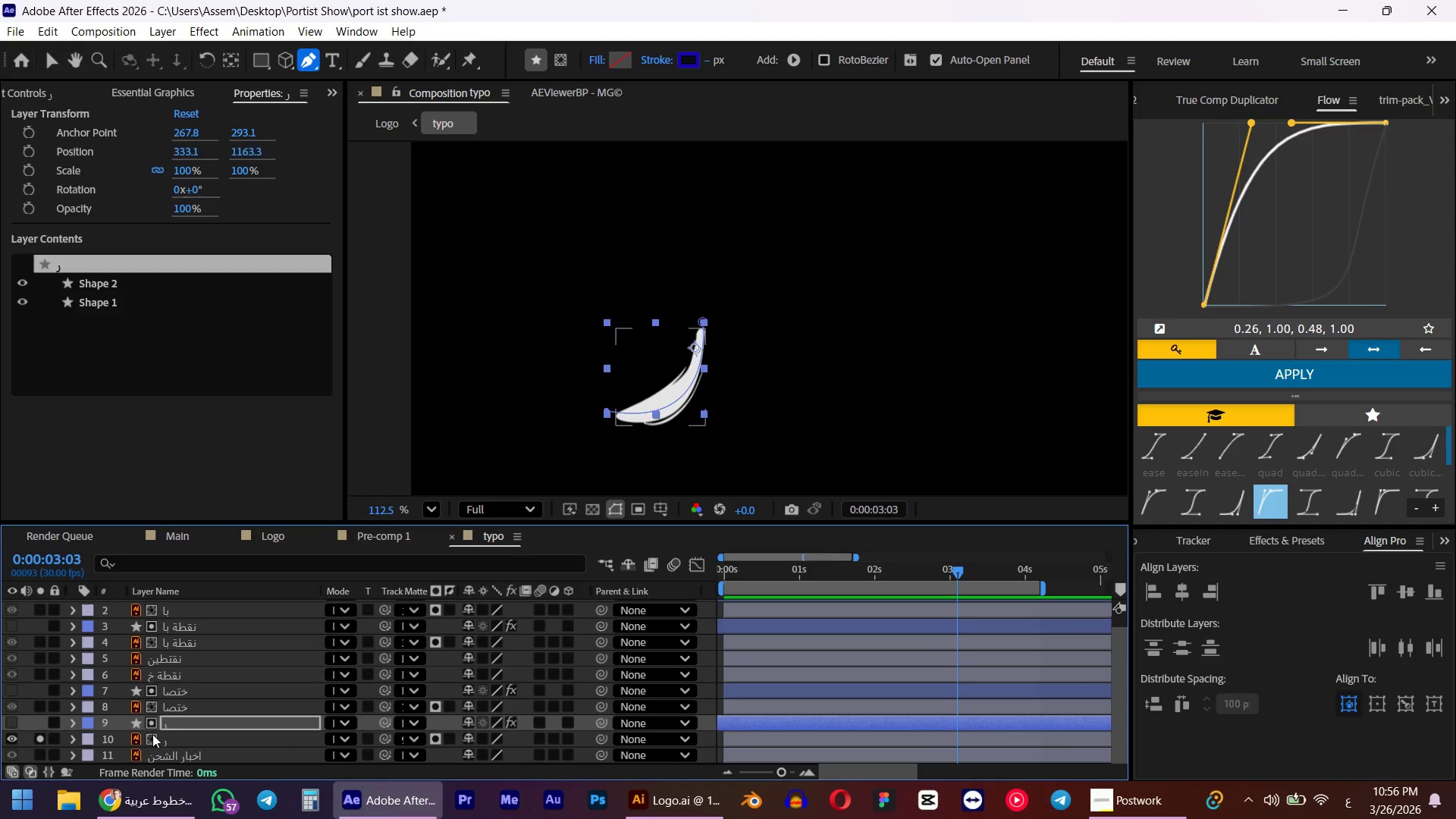 
scroll: coordinate [236, 686], scroll_direction: up, amount: 2.0
 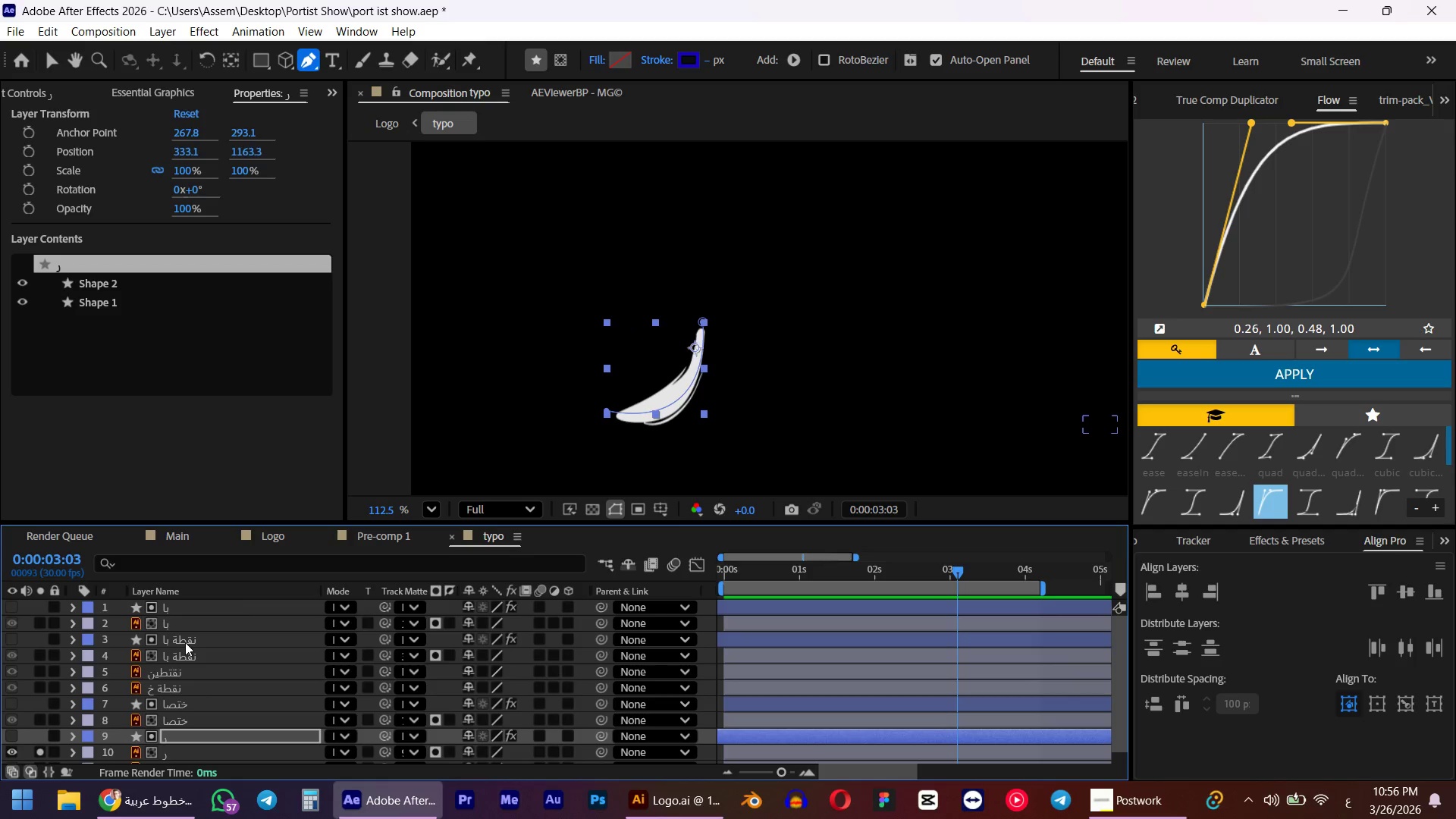 
left_click([185, 642])
 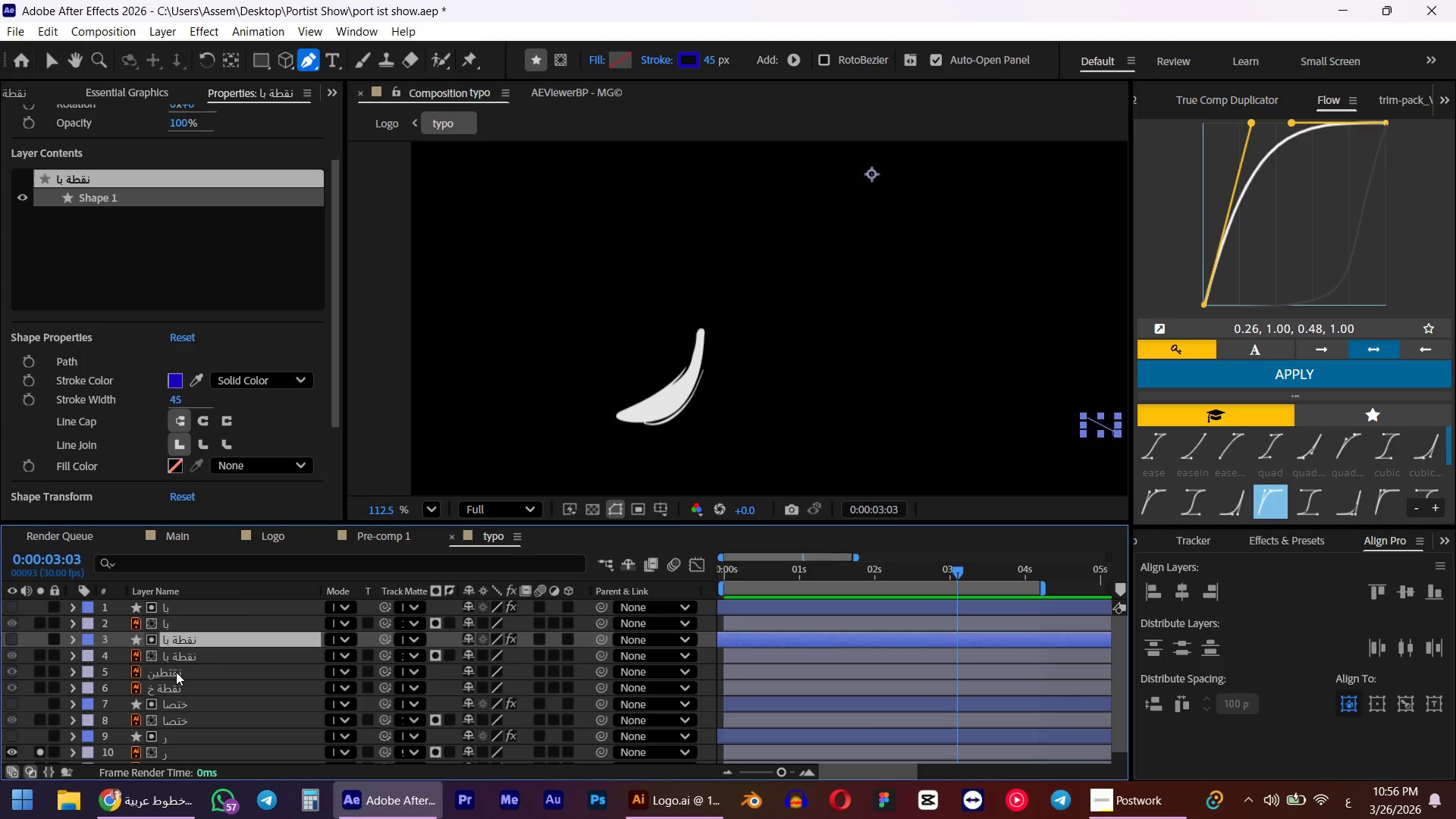 
double_click([176, 672])
 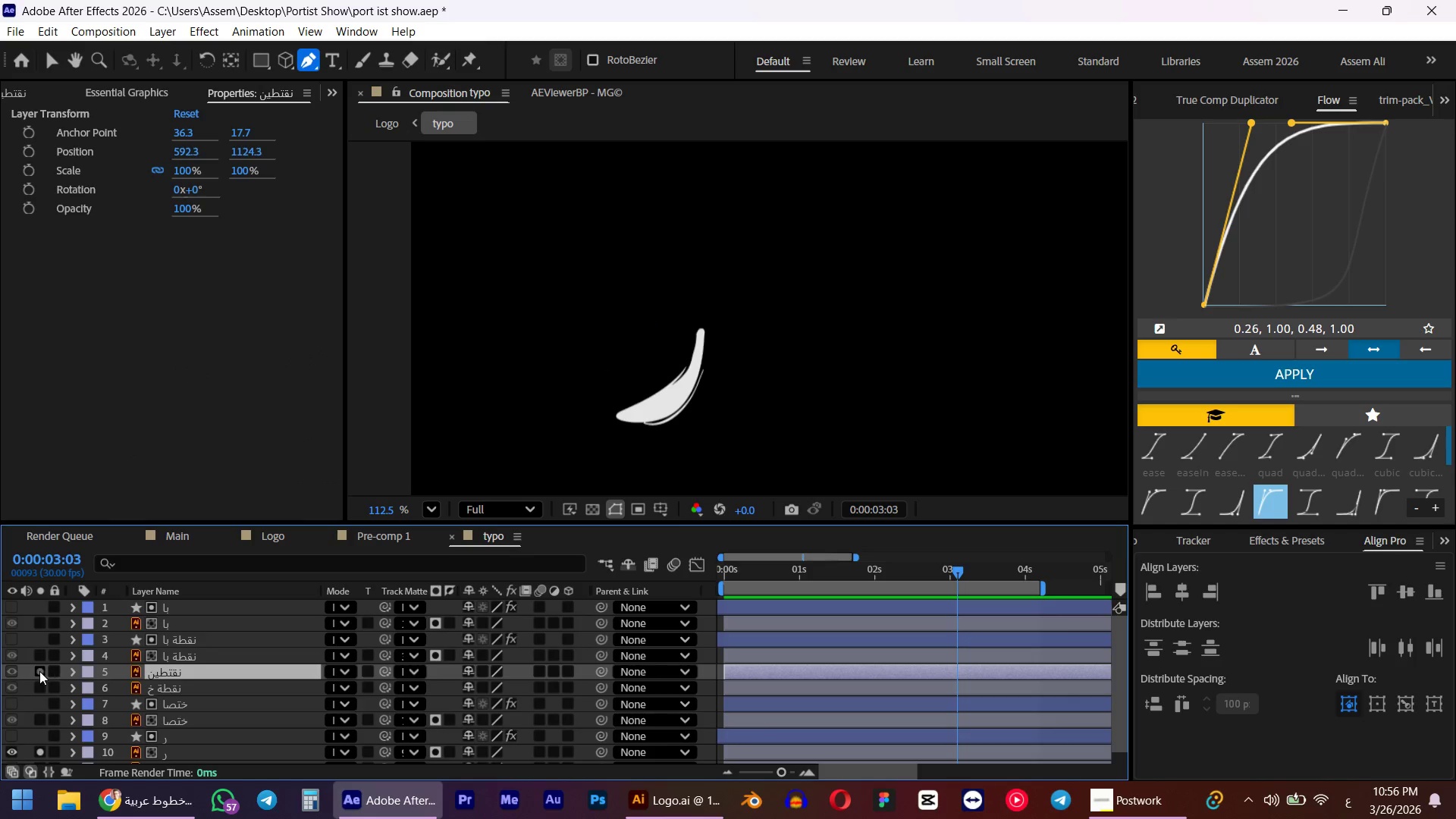 
left_click([39, 671])
 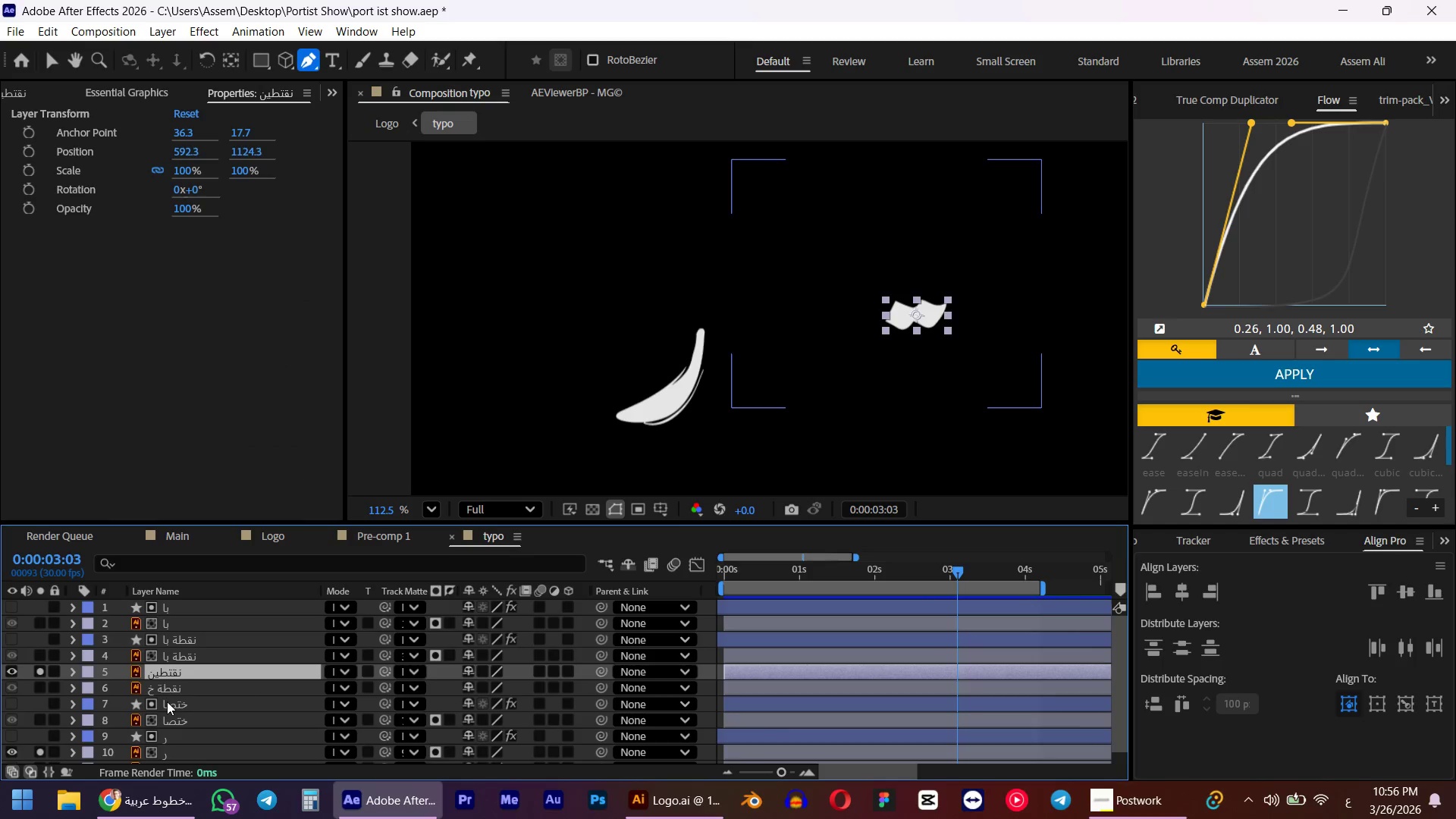 
left_click([37, 692])
 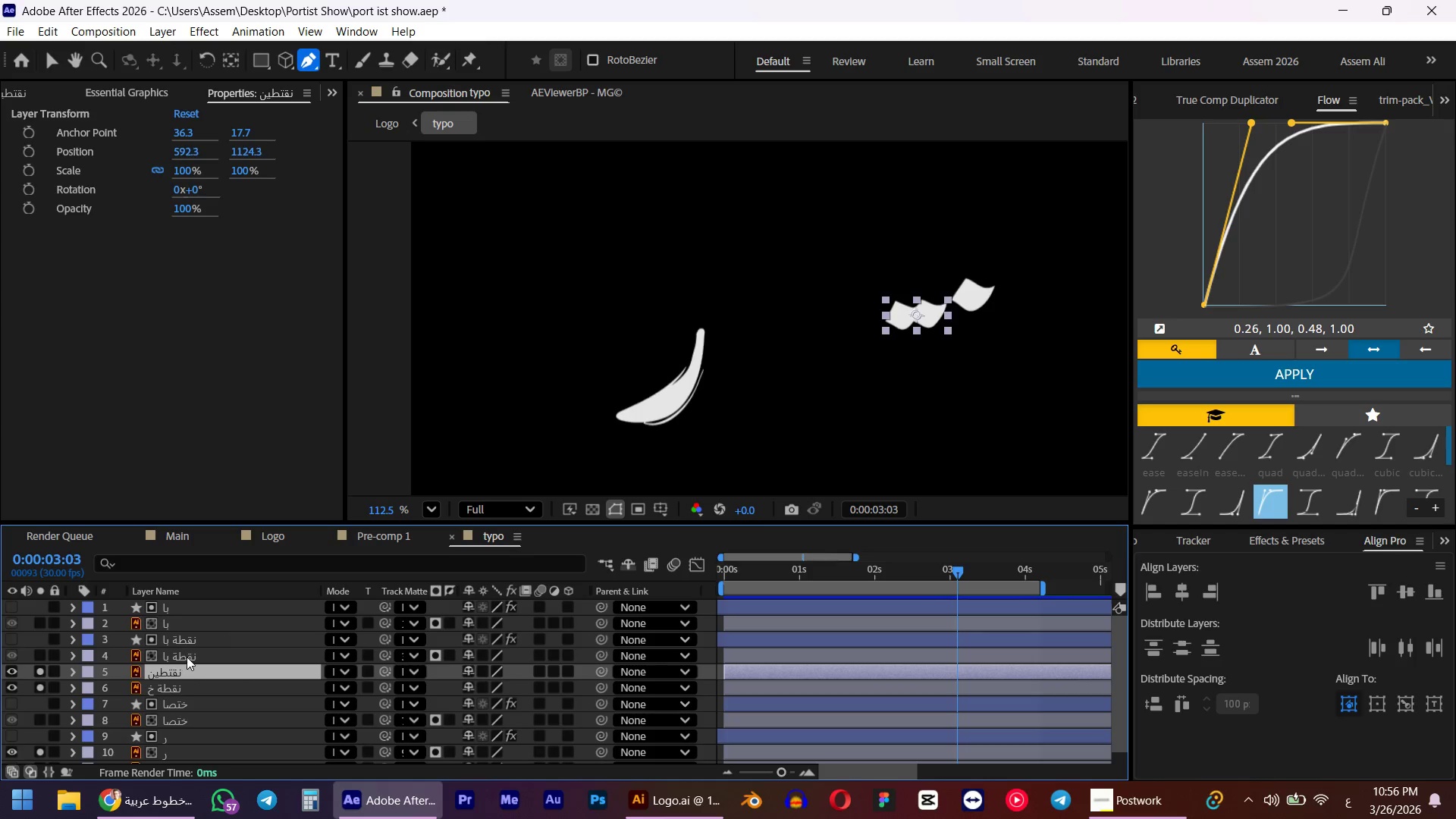 
wait(5.41)
 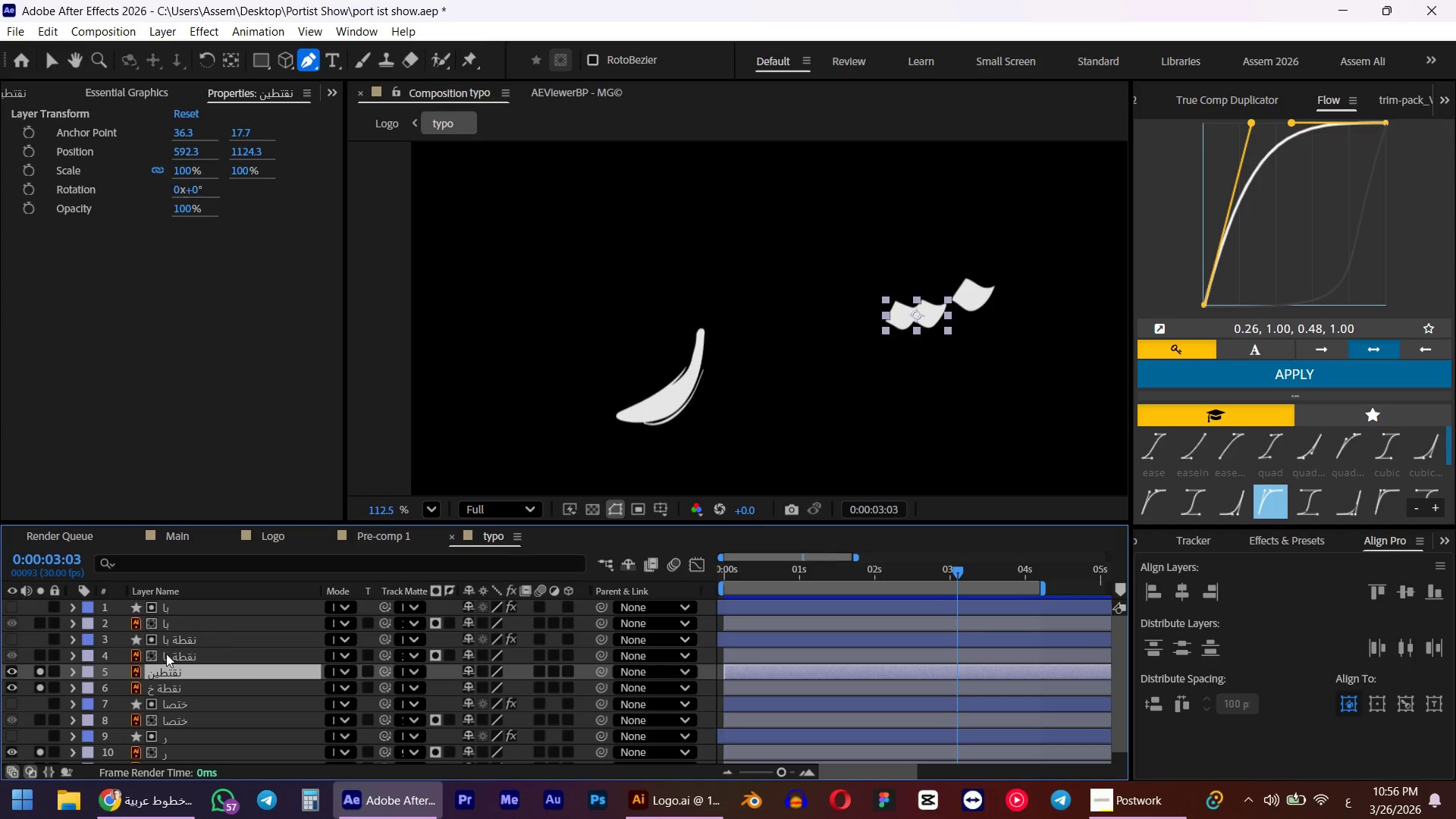 
left_click([189, 638])
 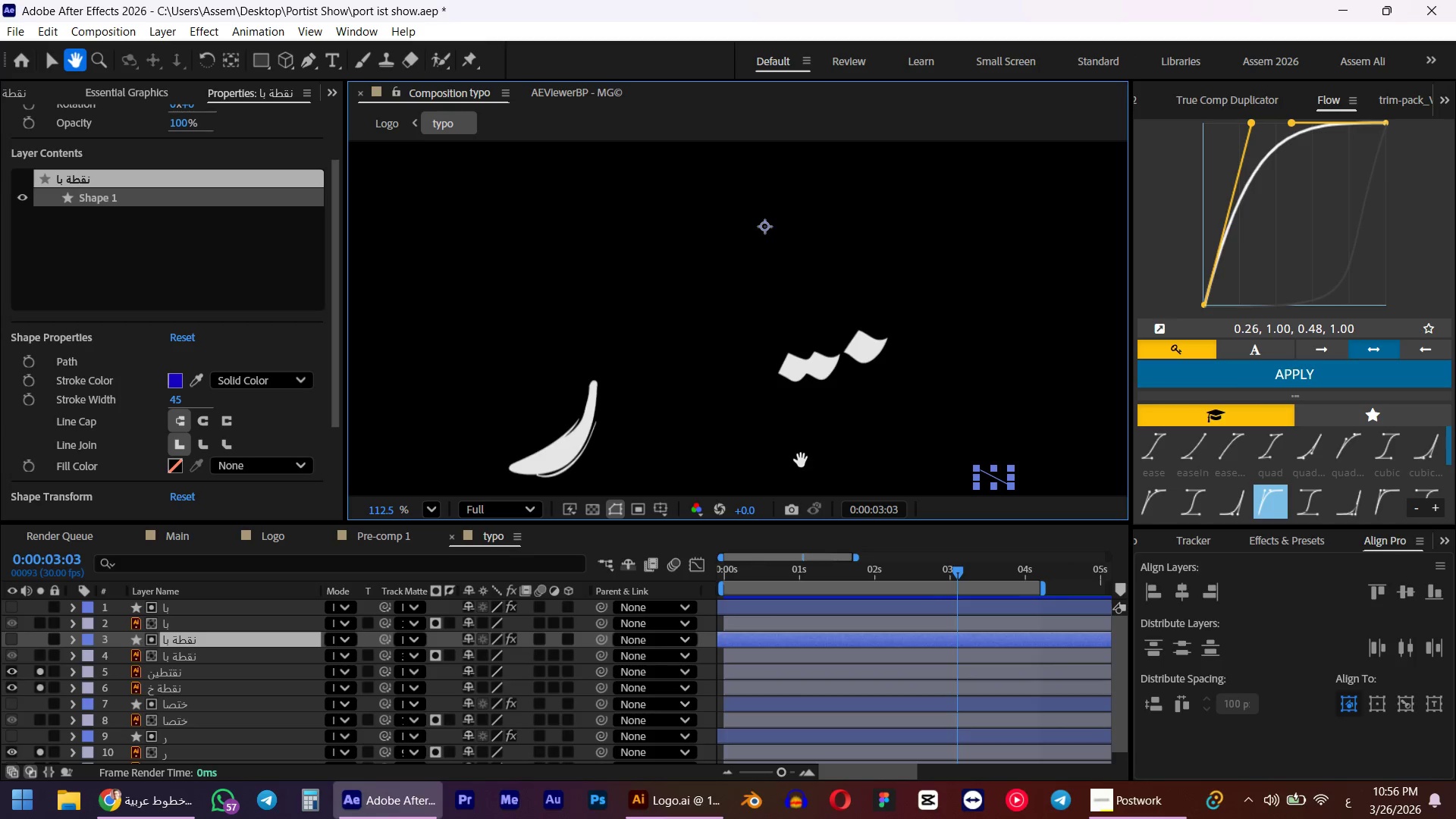 
key(Control+ControlLeft)
 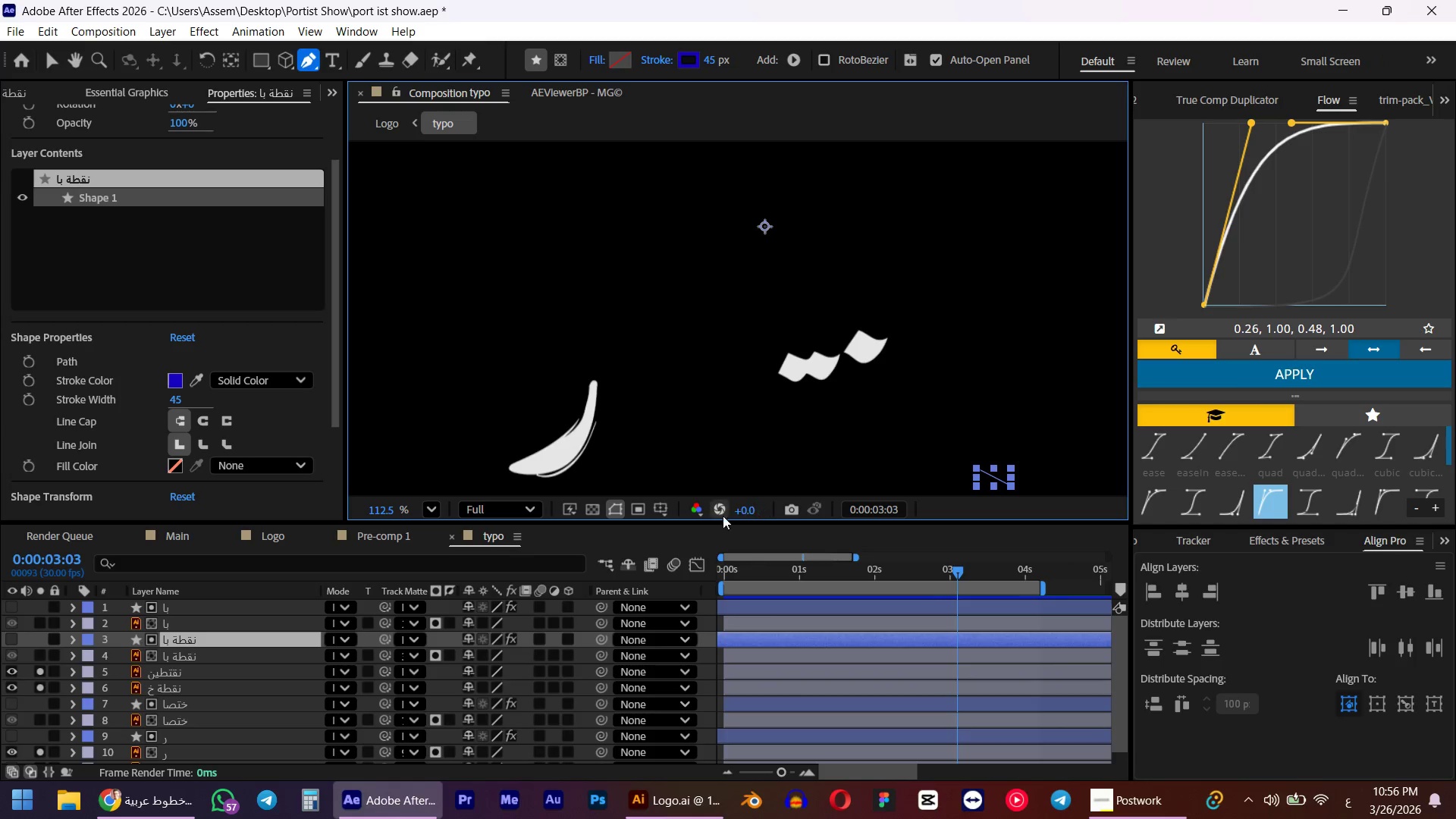 
key(Control+D)
 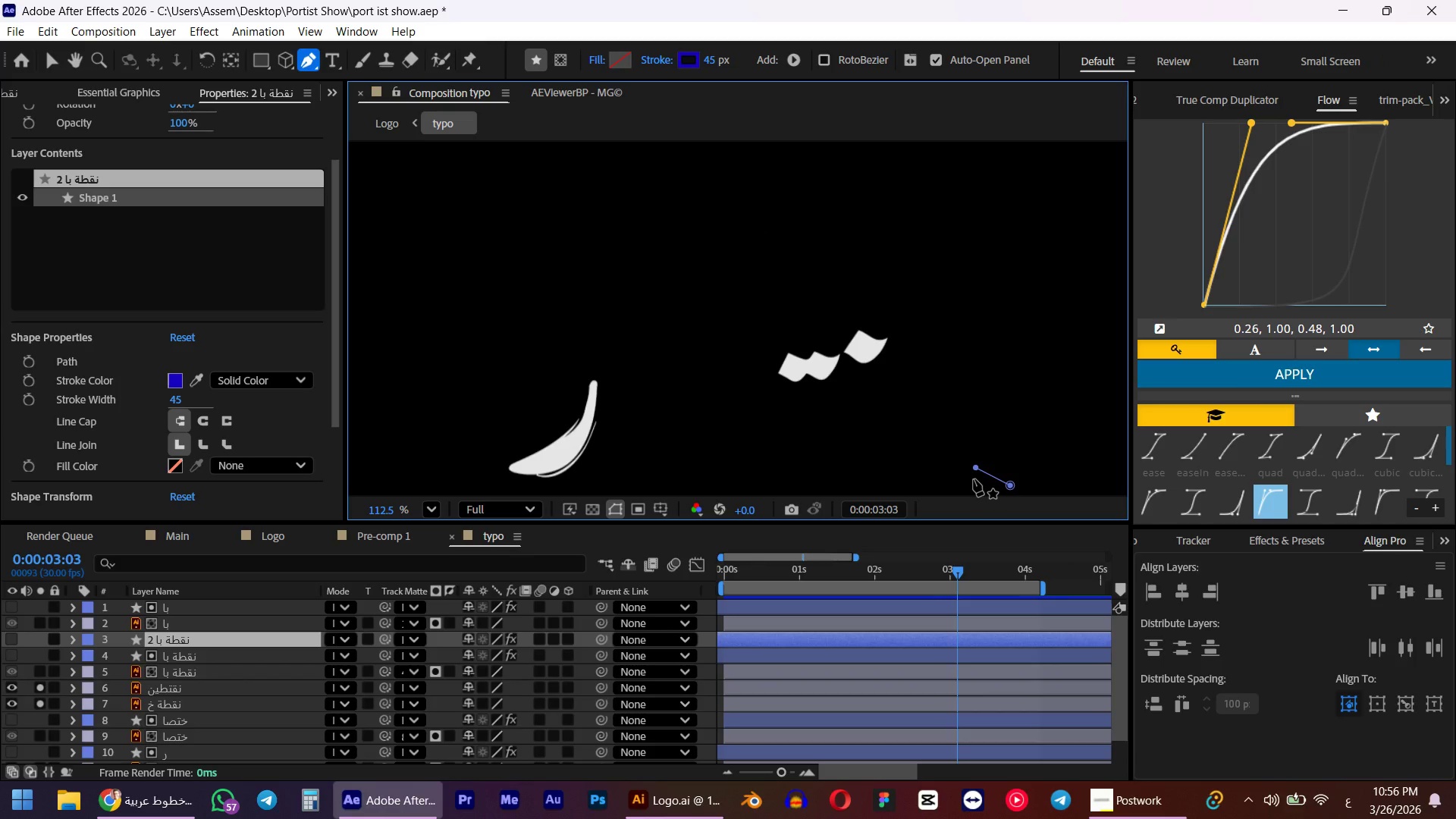 
key(Control+V)
 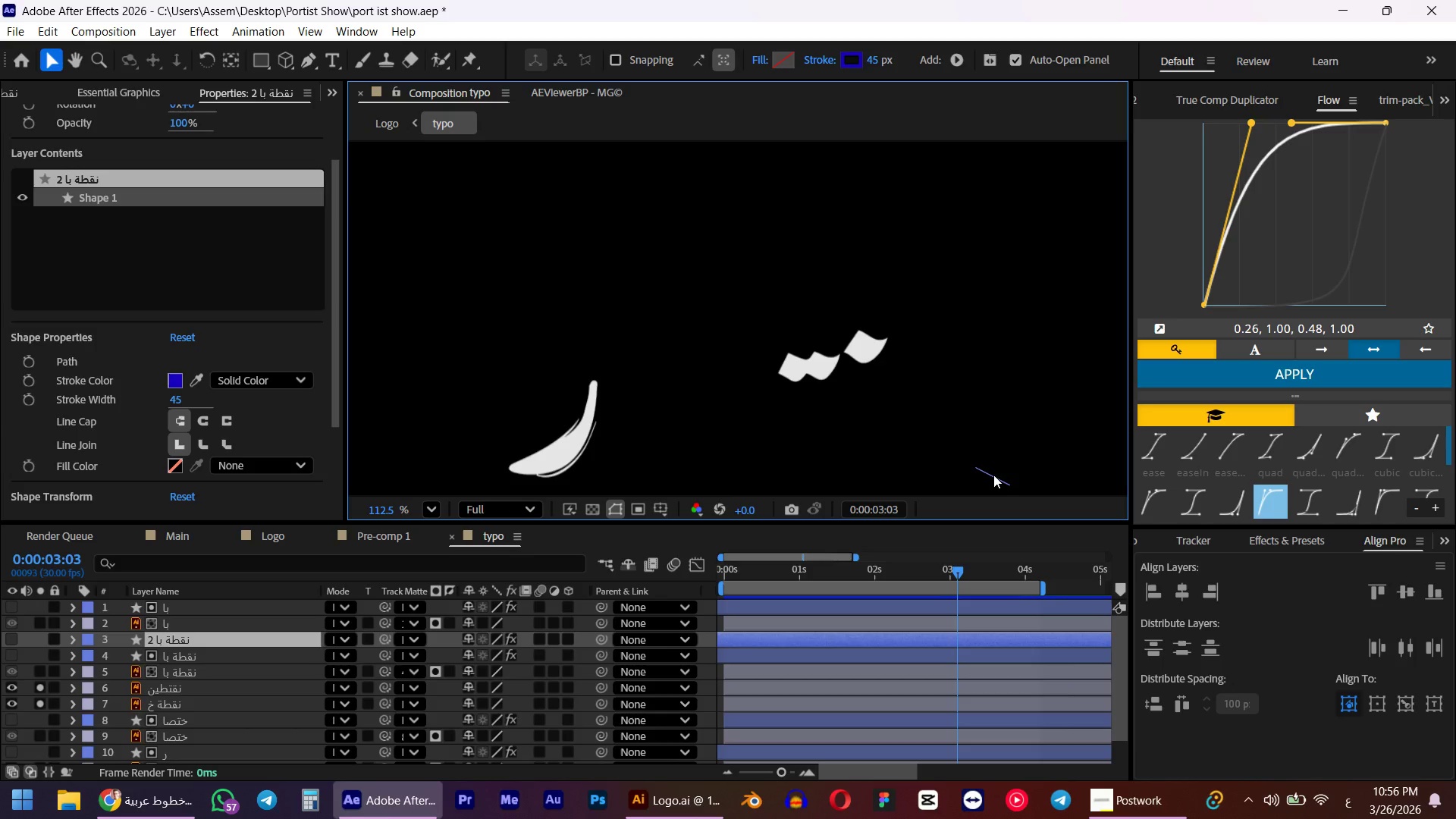 
left_click_drag(start_coordinate=[993, 475], to_coordinate=[915, 388])
 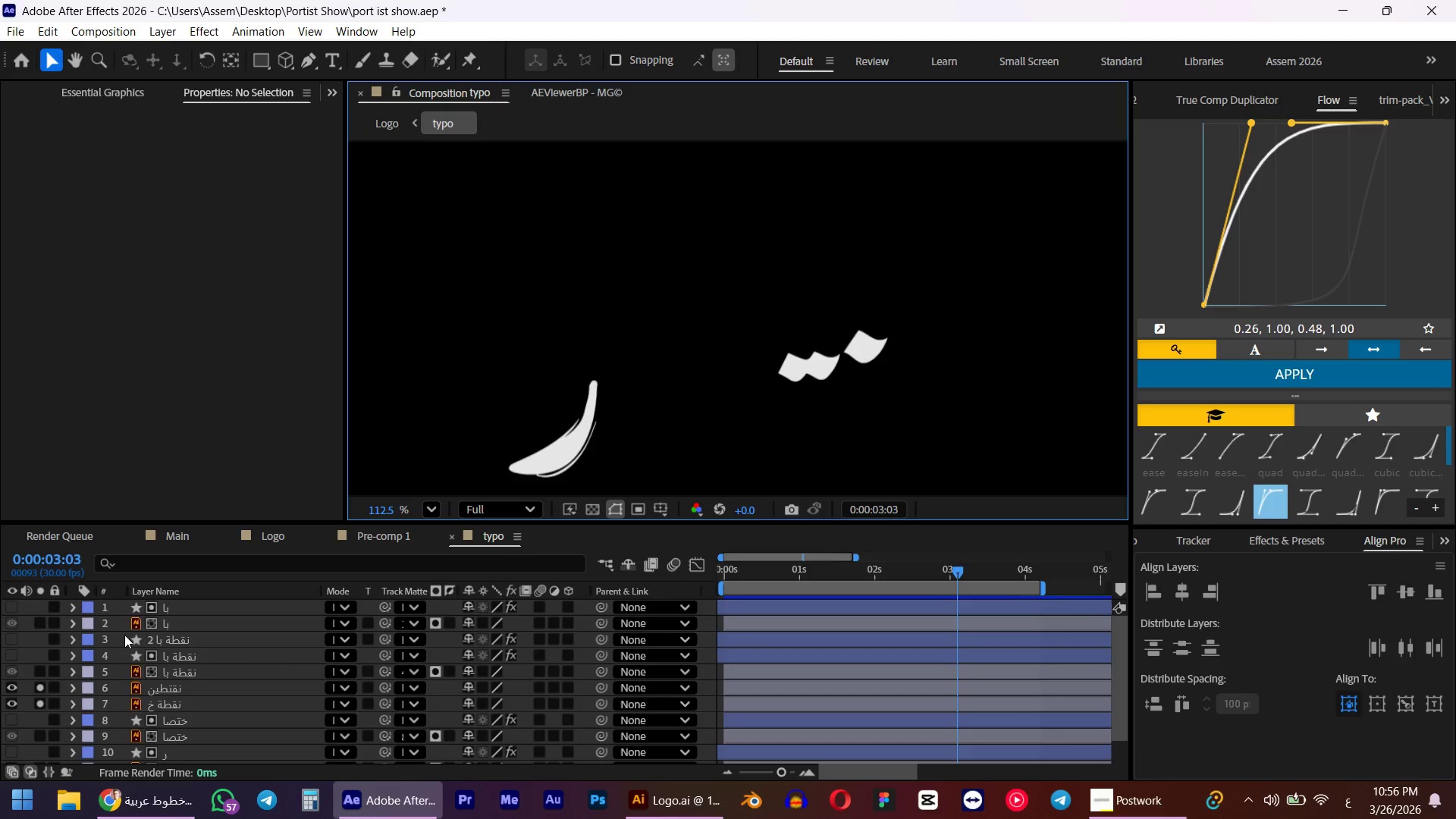 
left_click([180, 641])
 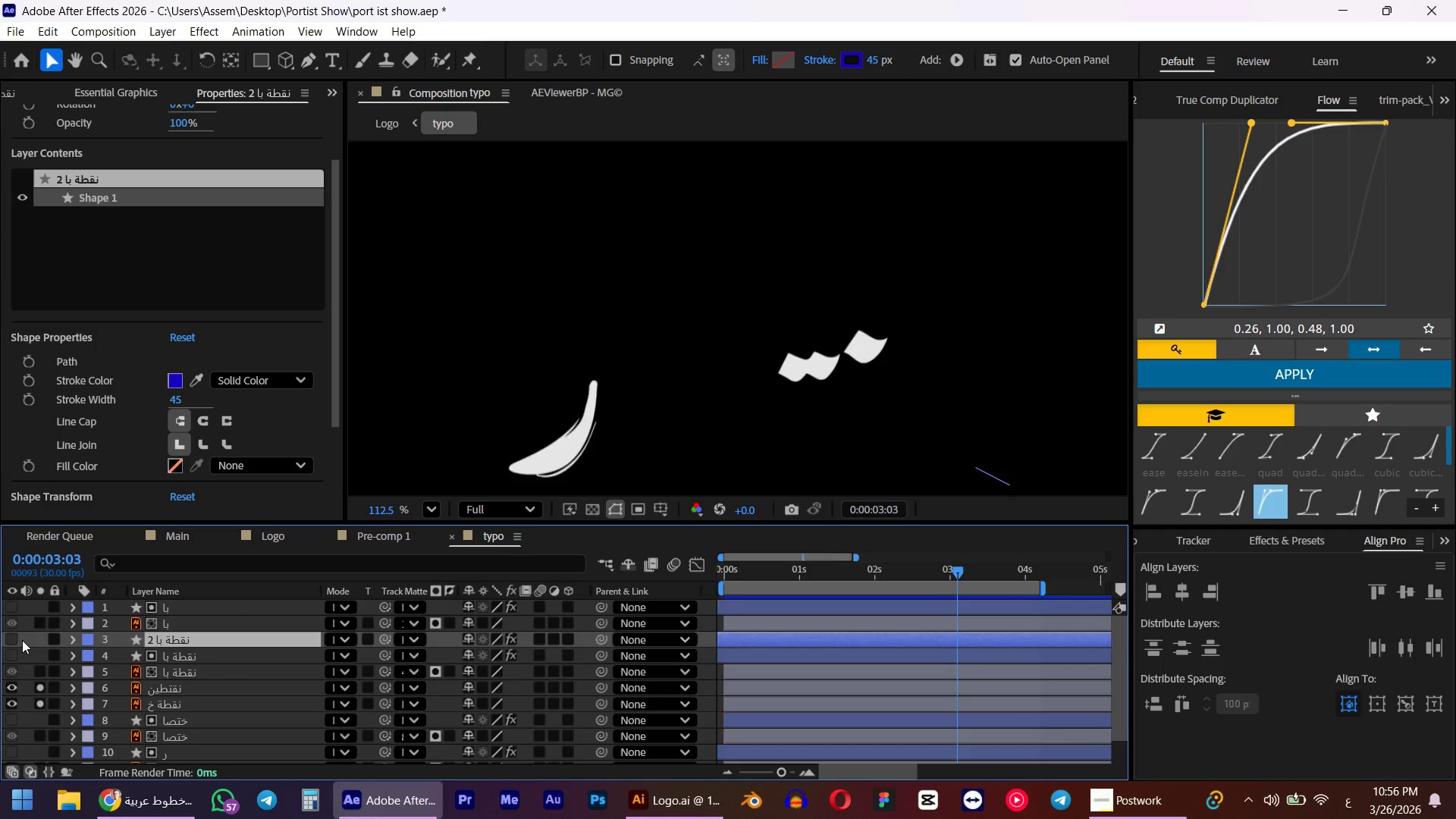 
scroll: coordinate [194, 635], scroll_direction: up, amount: 4.0
 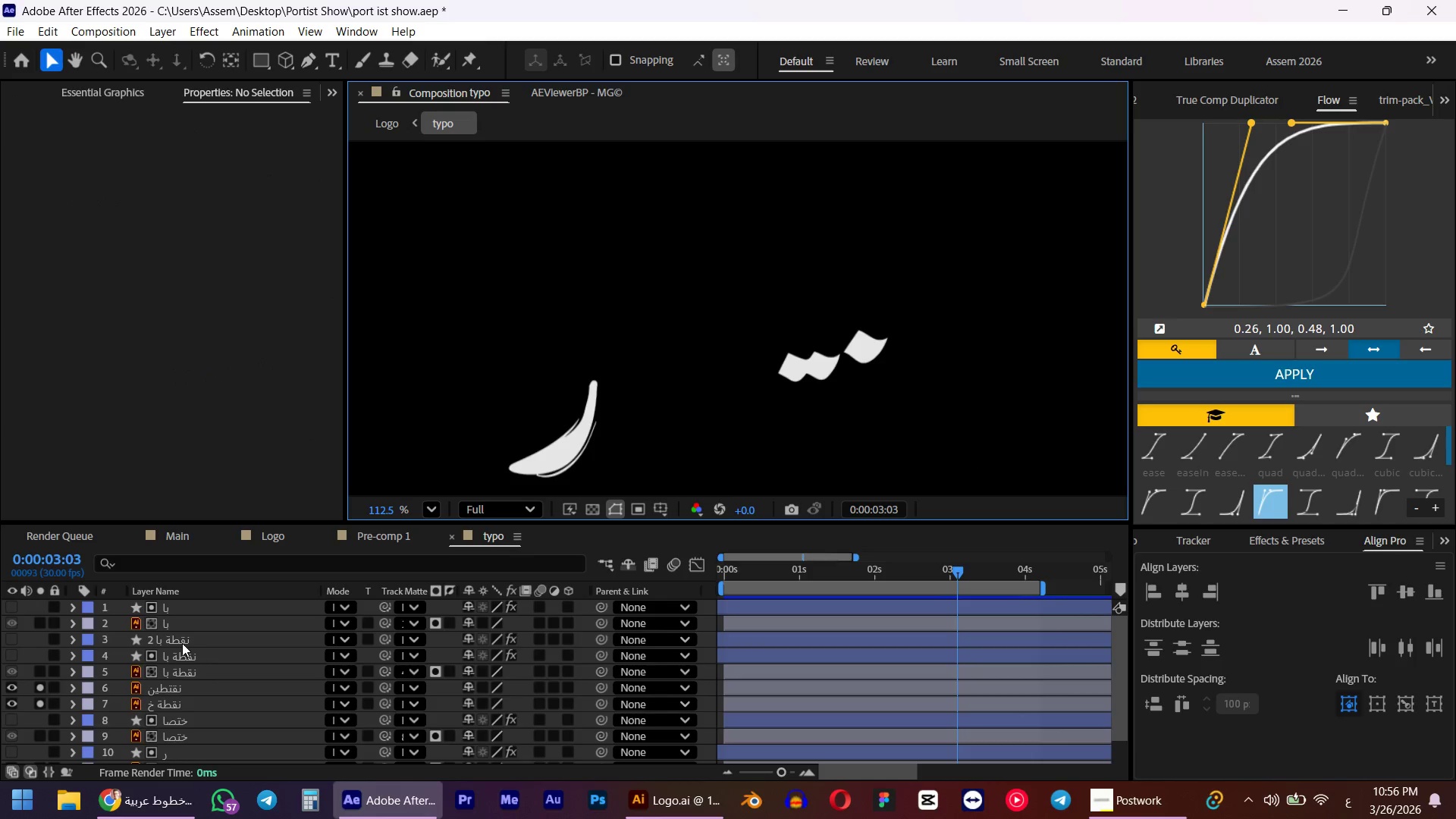 
left_click([13, 640])
 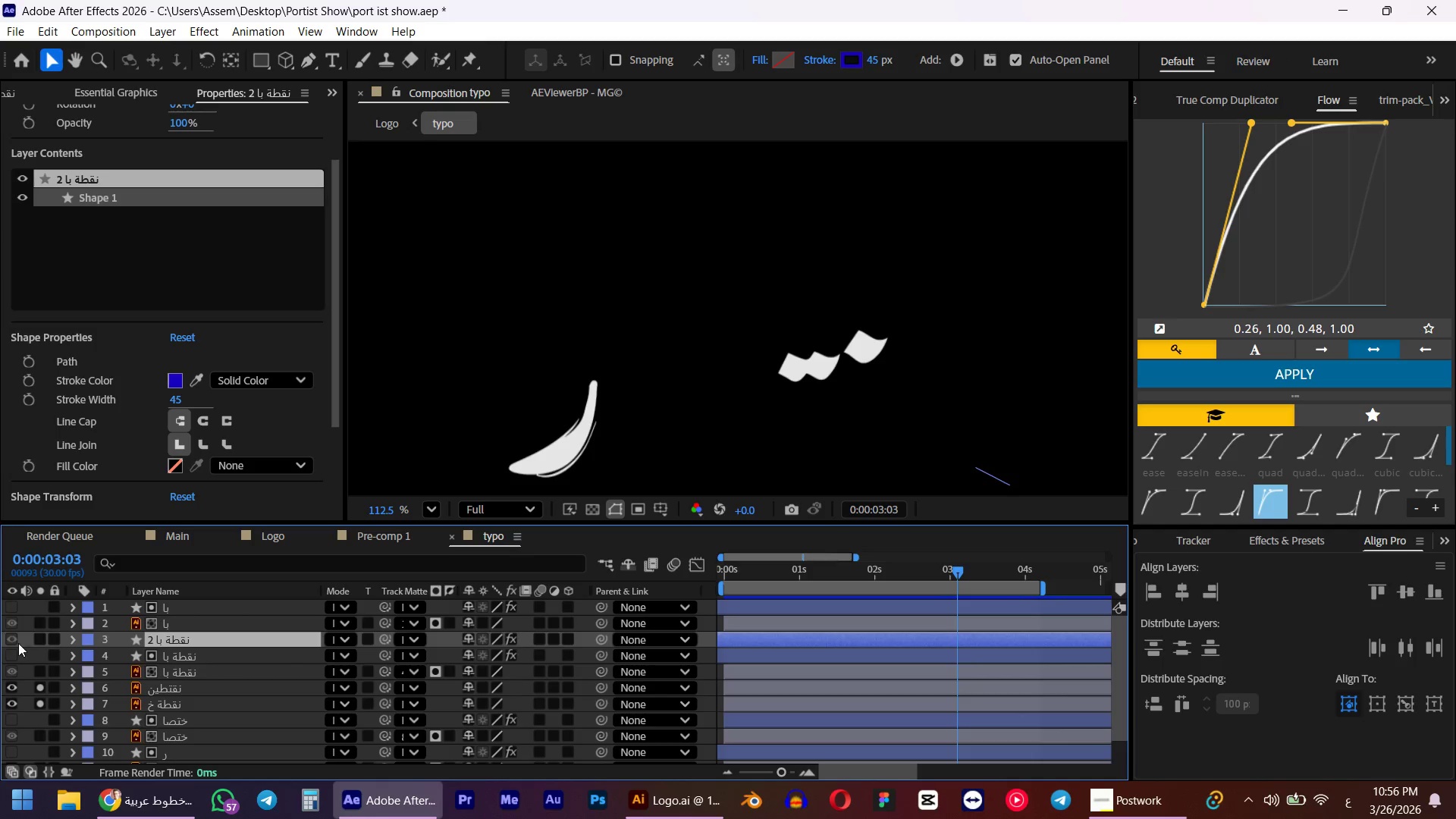 
left_click([42, 635])
 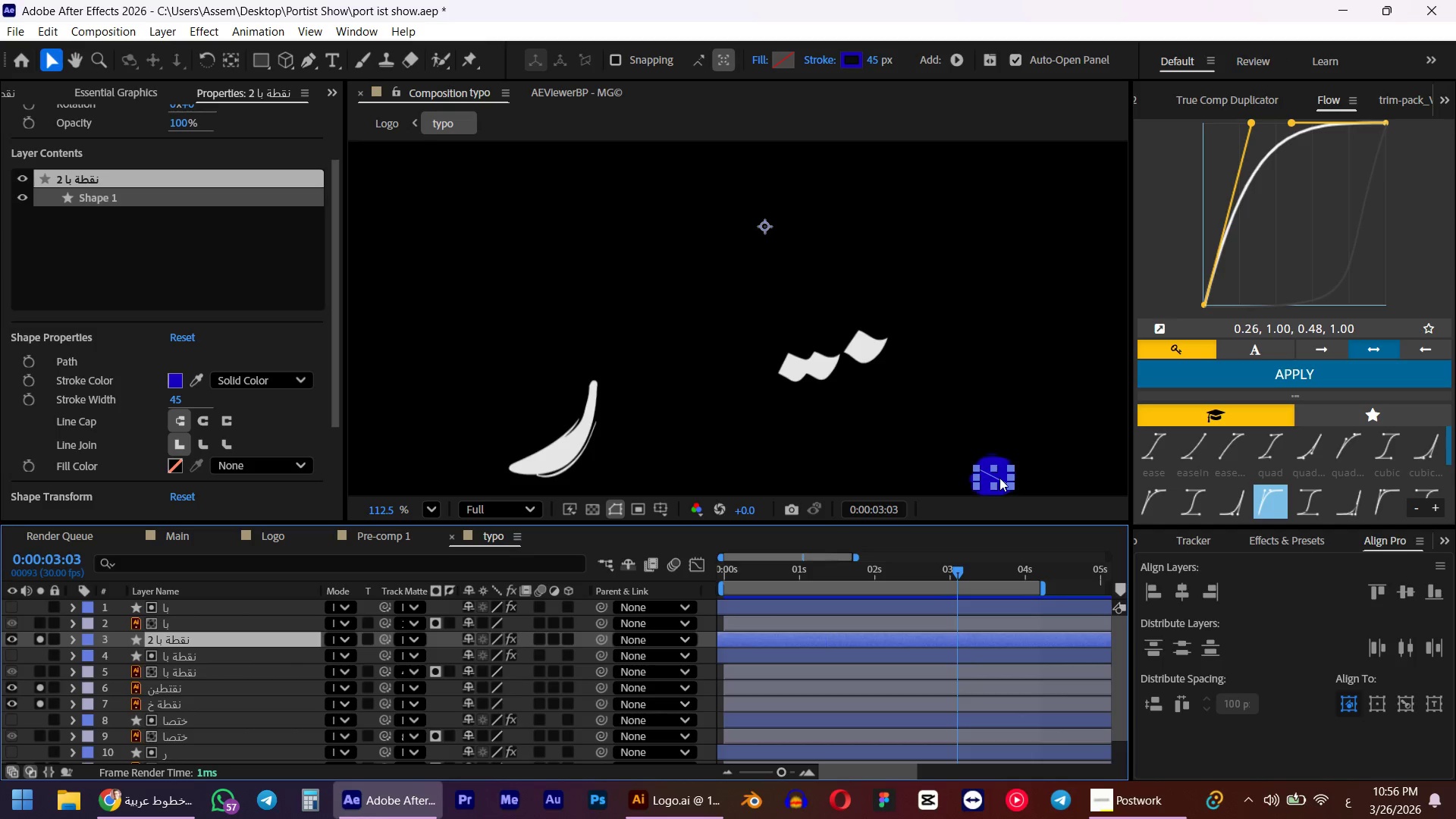 
left_click_drag(start_coordinate=[999, 478], to_coordinate=[872, 366])
 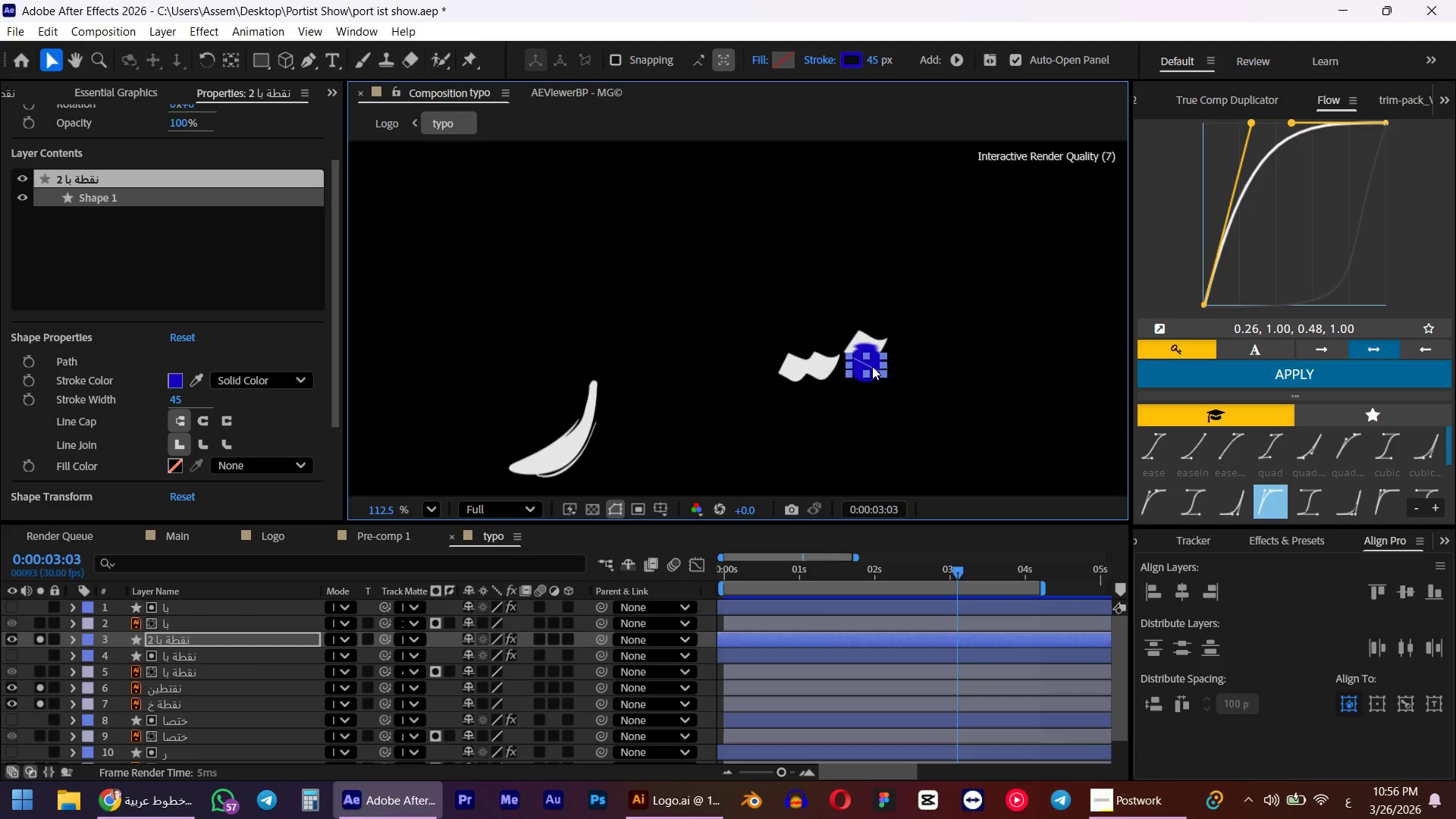 
key(Alt+Control+Home)
 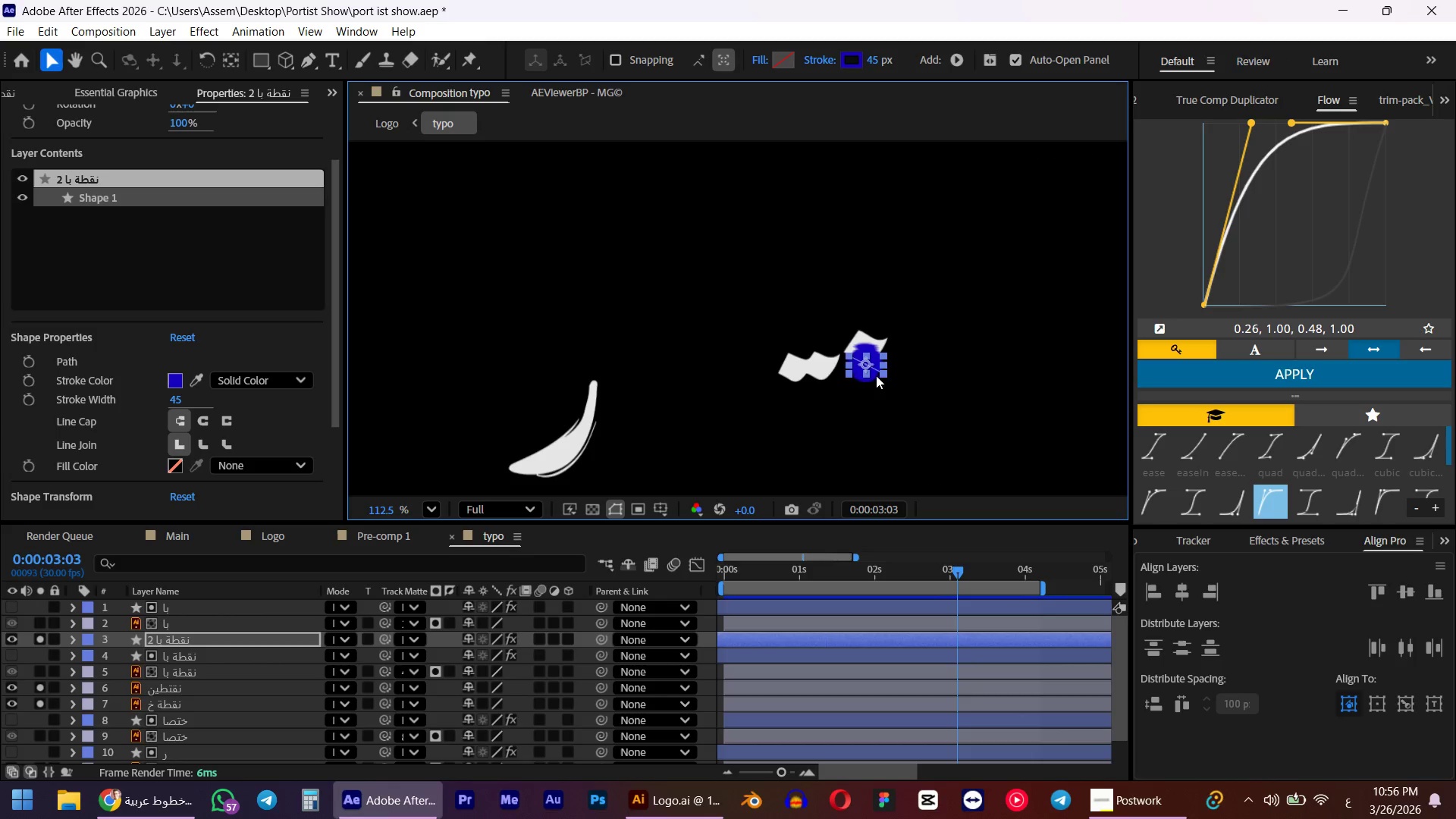 
hold_key(key=AltLeft, duration=1.03)
scroll: coordinate [928, 407], scroll_direction: up, amount: 7.0
 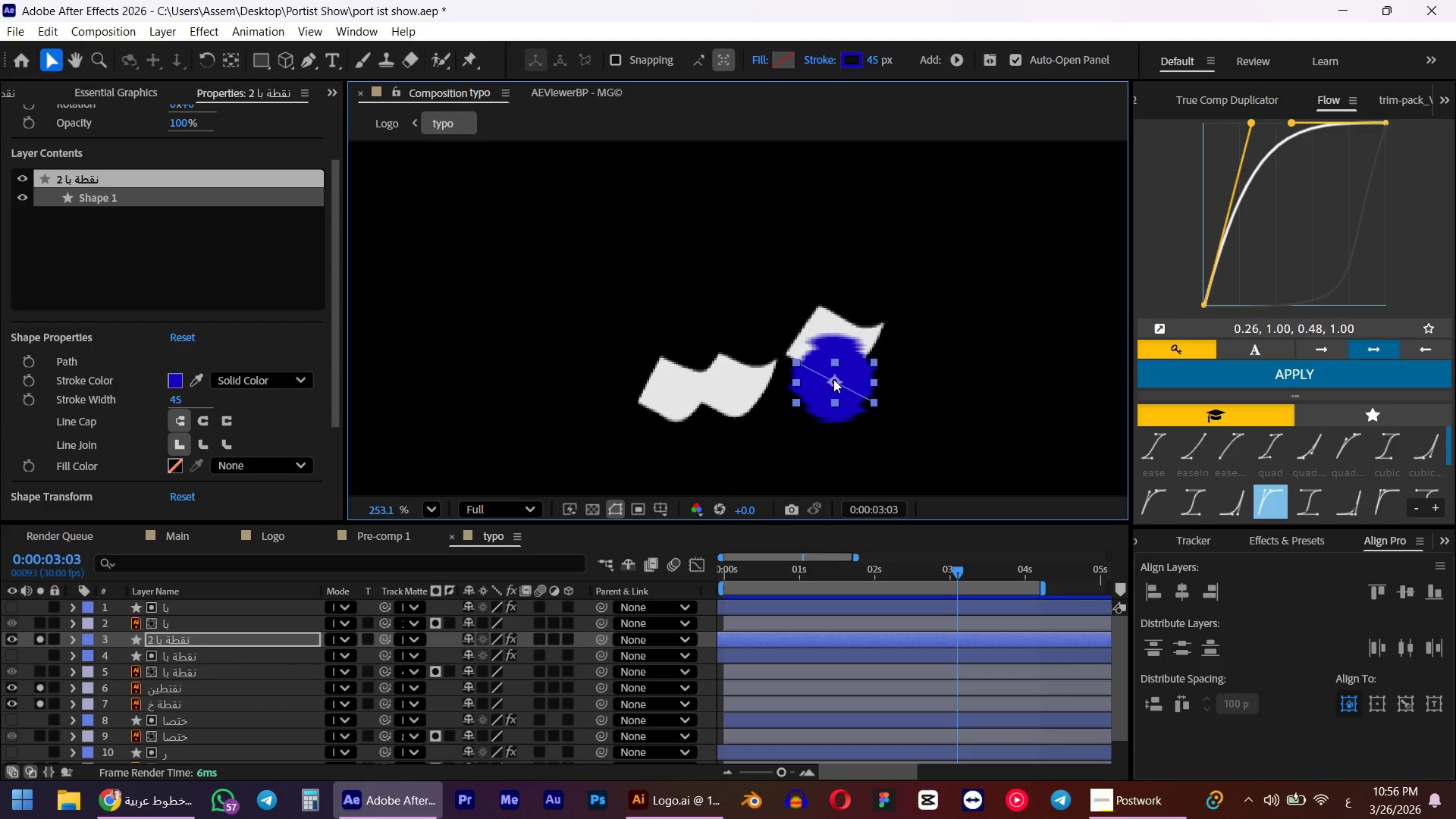 
left_click_drag(start_coordinate=[849, 391], to_coordinate=[849, 354])
 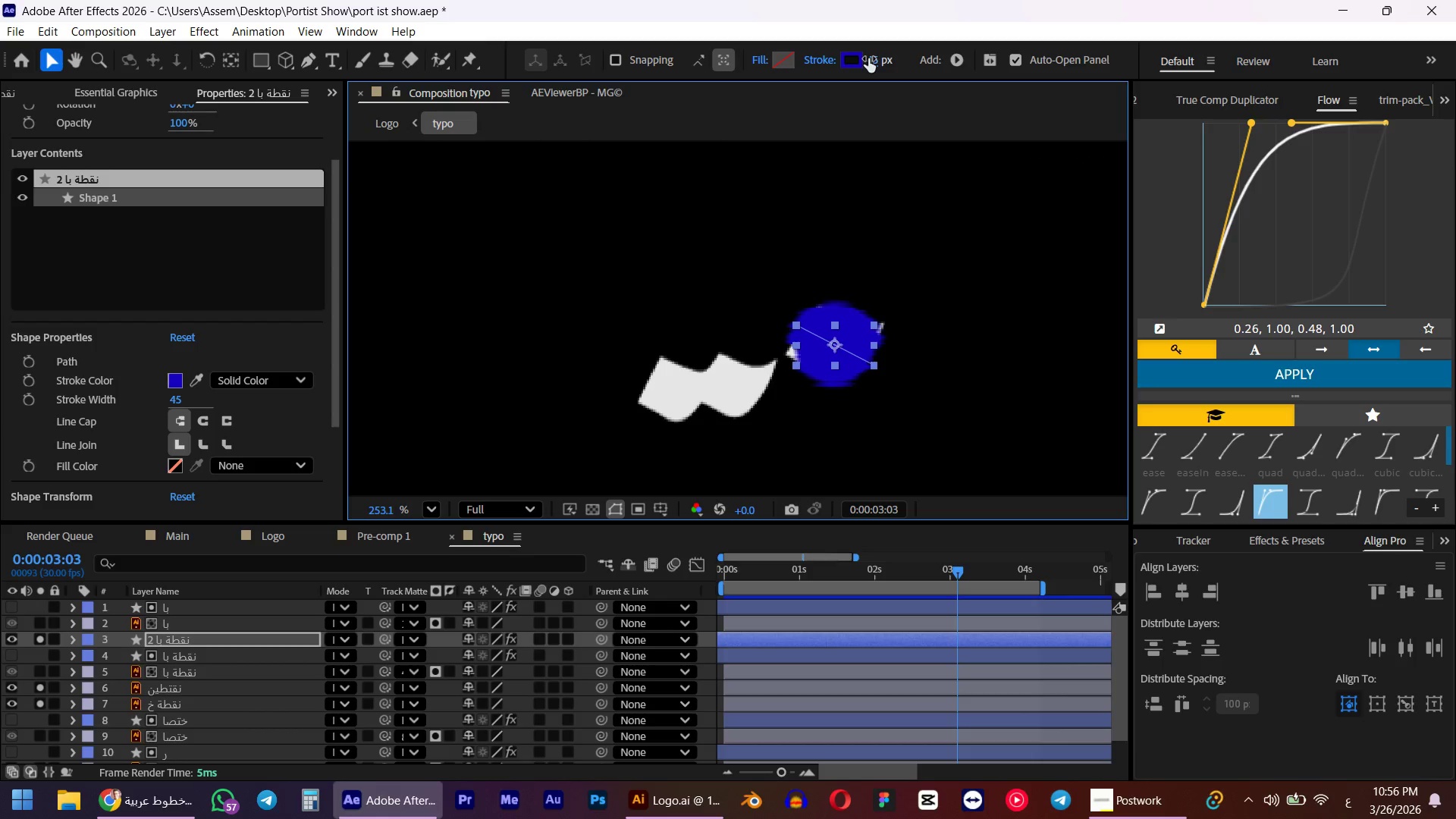 
left_click_drag(start_coordinate=[868, 58], to_coordinate=[883, 57])
 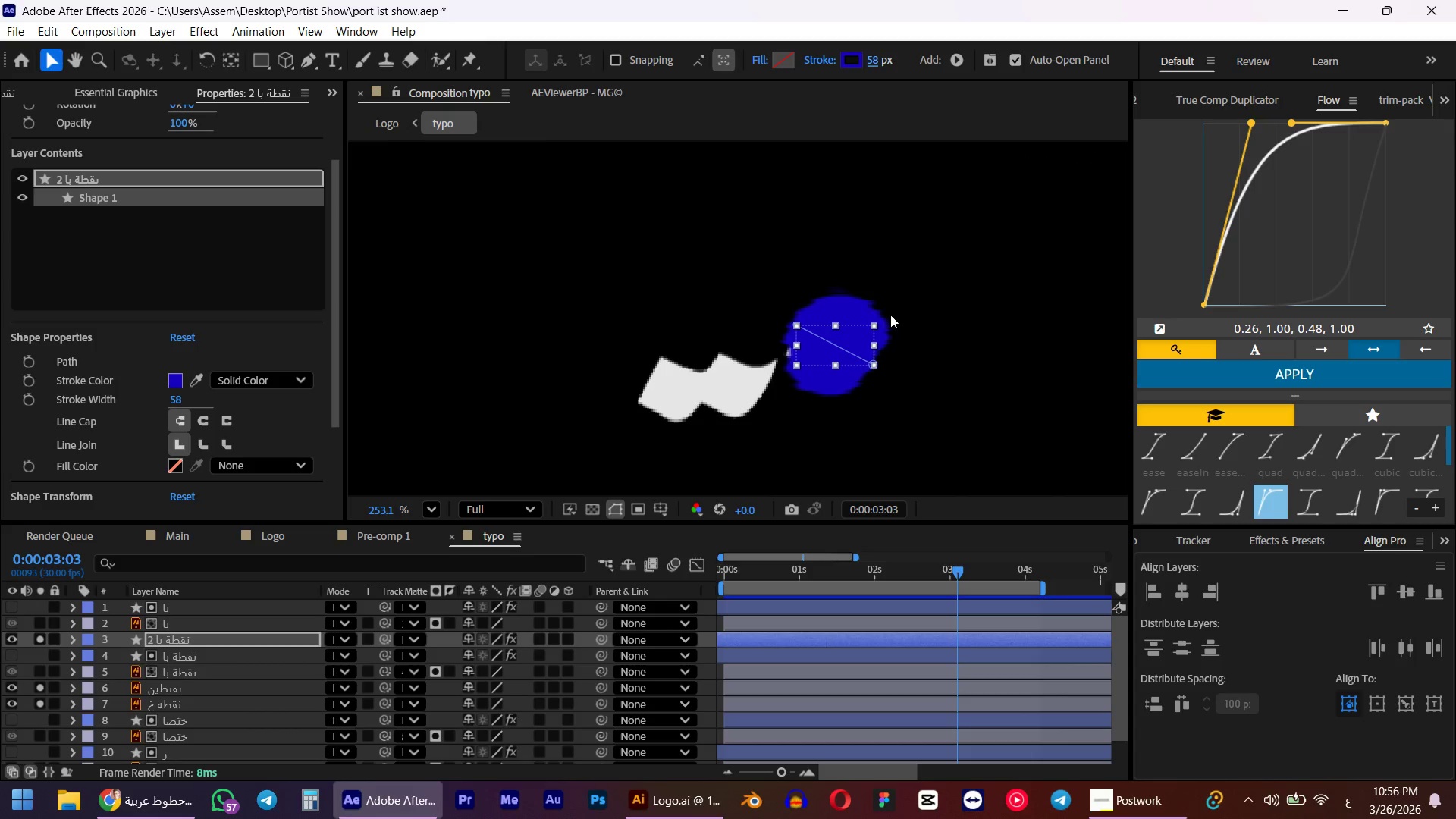 
key(Control+ControlLeft)
 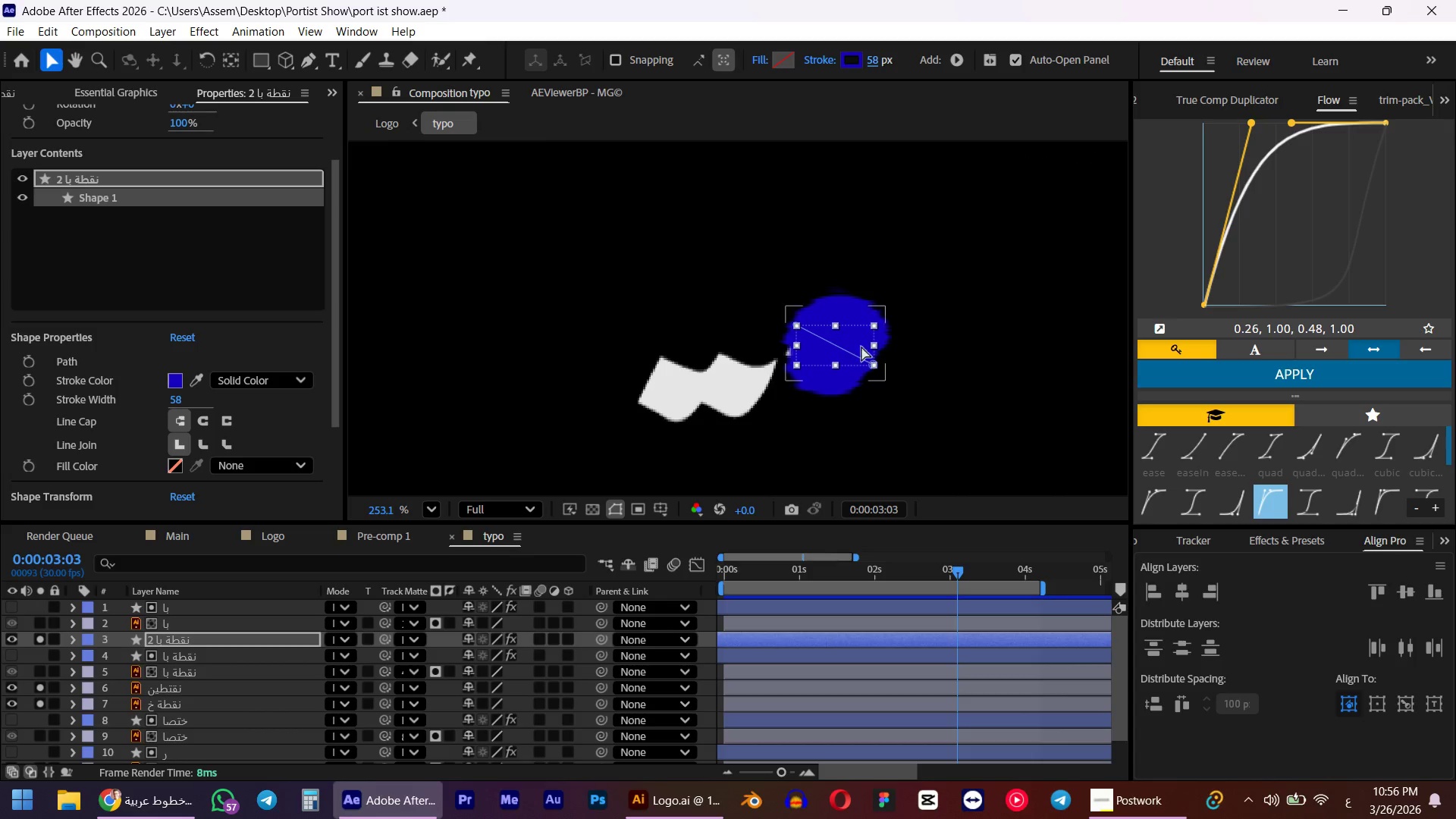 
key(Control+Z)
 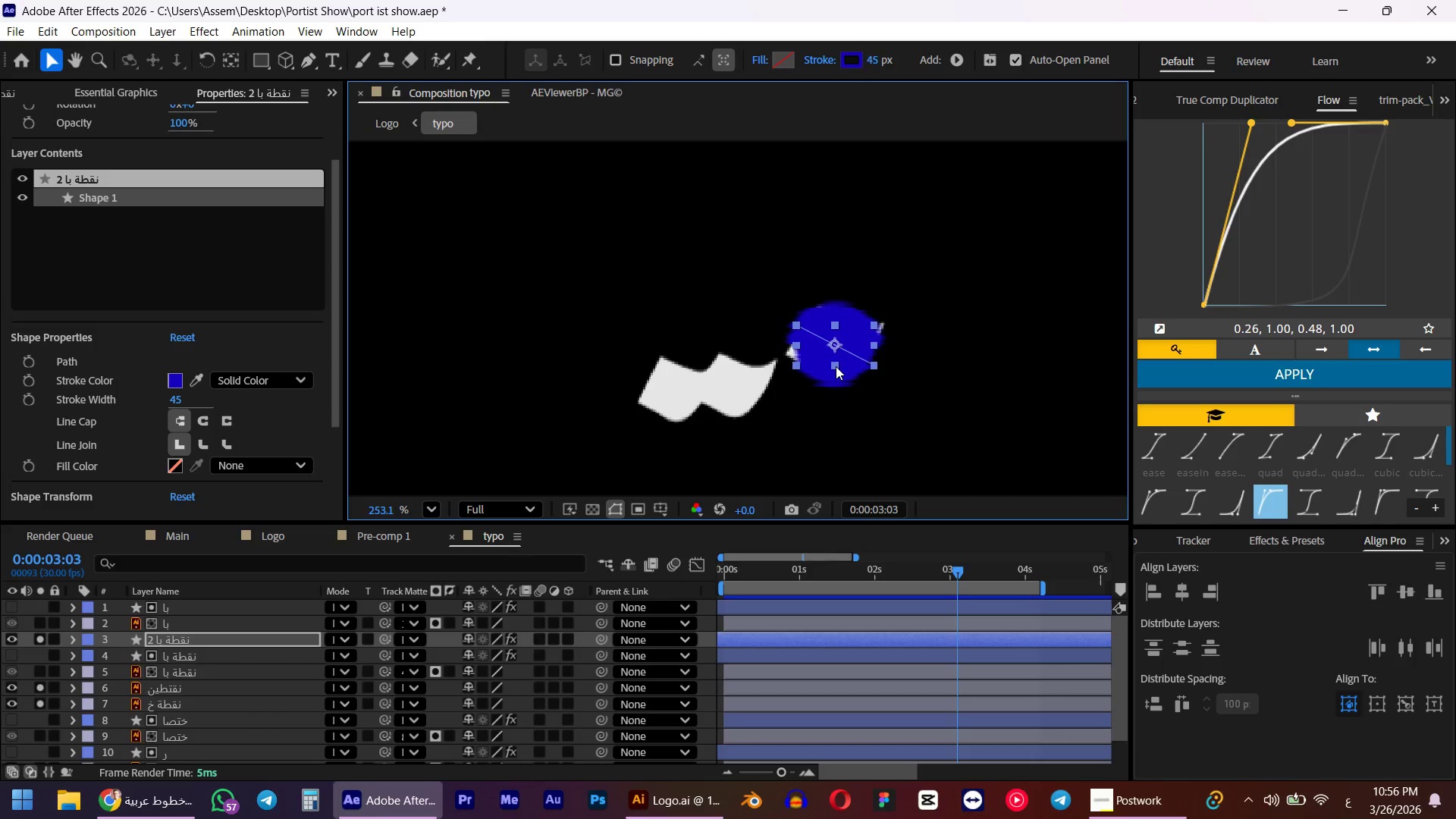 
hold_key(key=AltLeft, duration=0.33)
scroll: coordinate [830, 359], scroll_direction: up, amount: 3.0
 